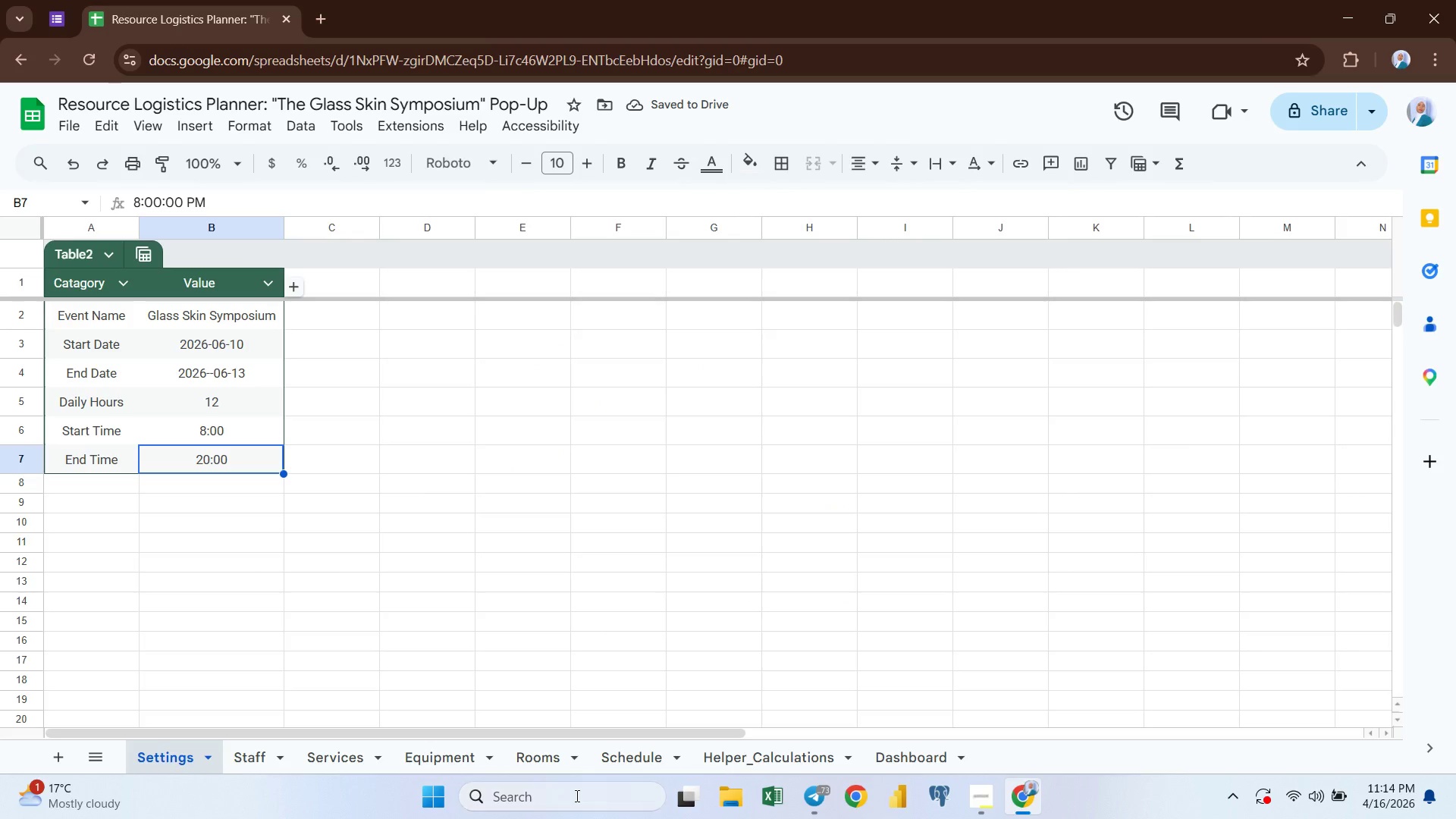 
left_click([624, 759])
 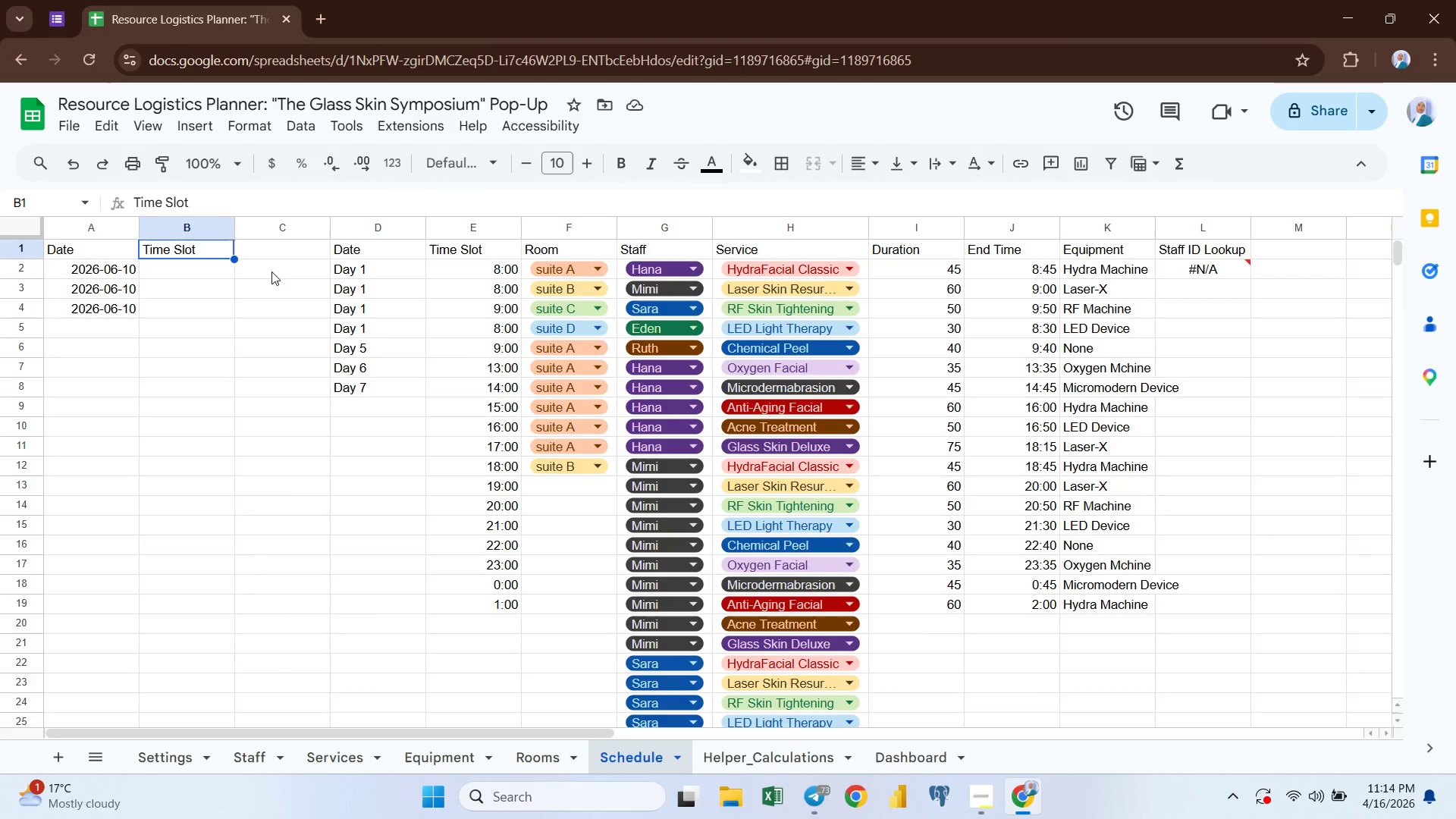 
left_click([180, 270])
 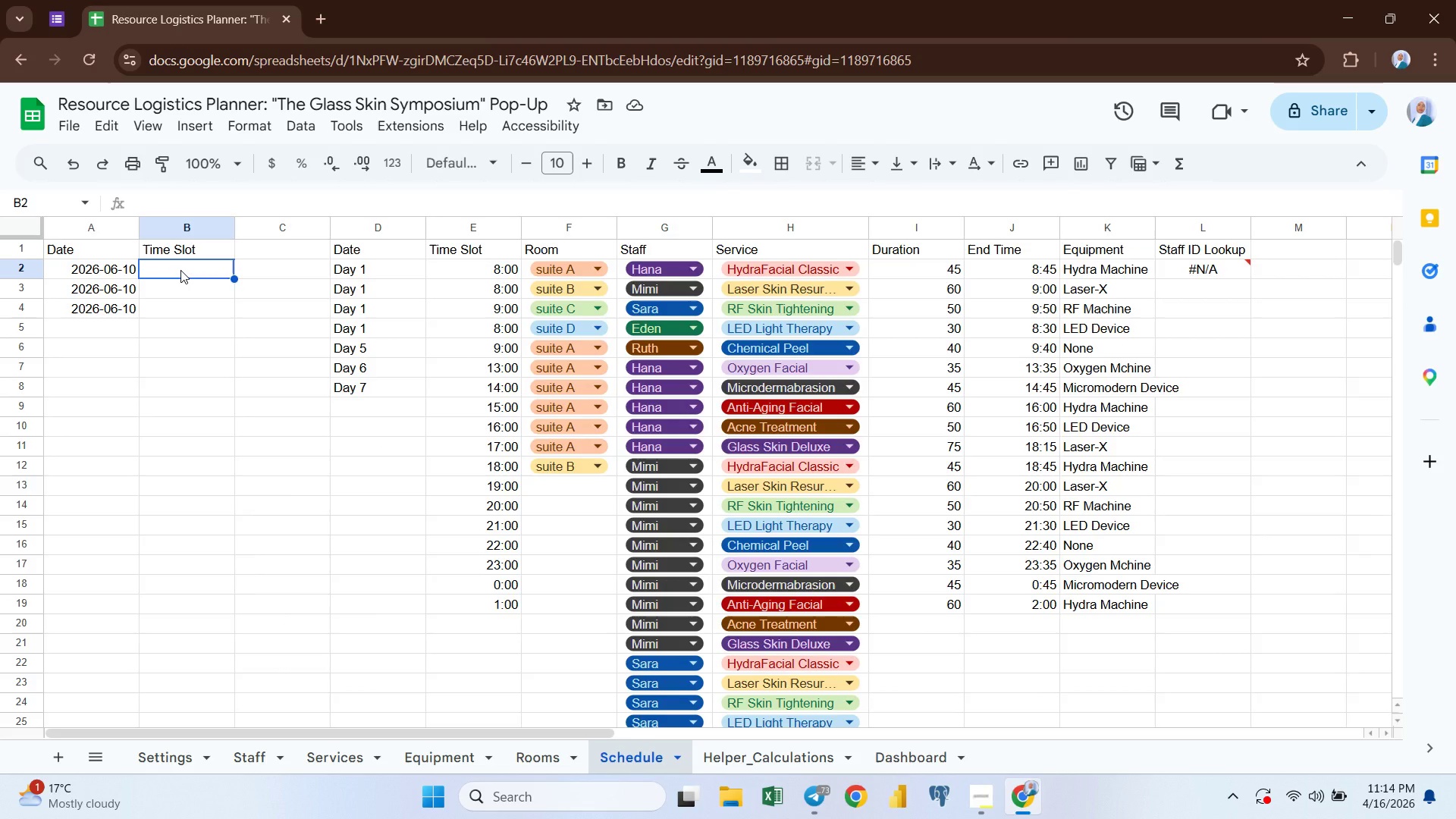 
type(08:00-09-)
key(Backspace)
type(:00)
 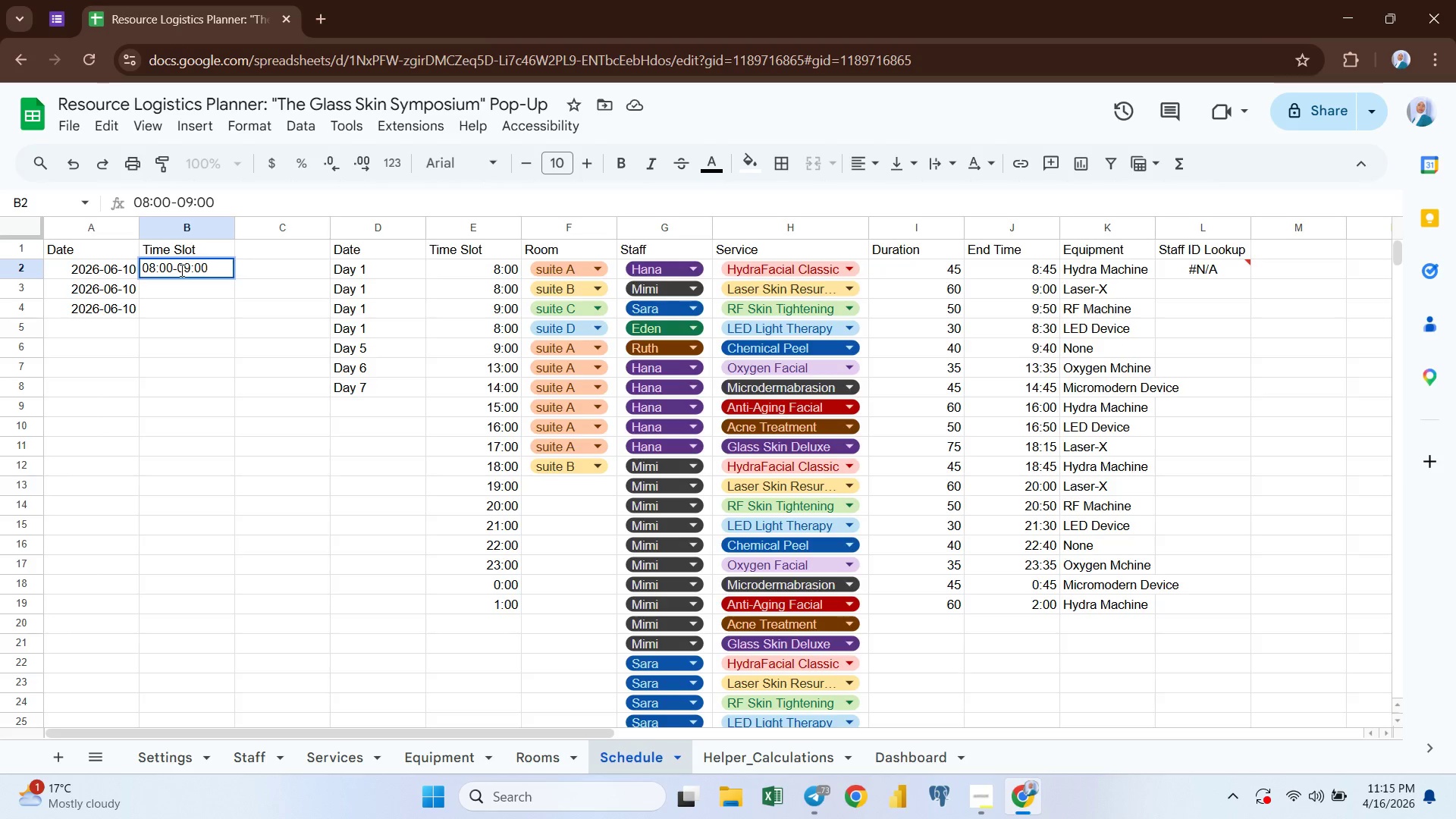 
key(Enter)
 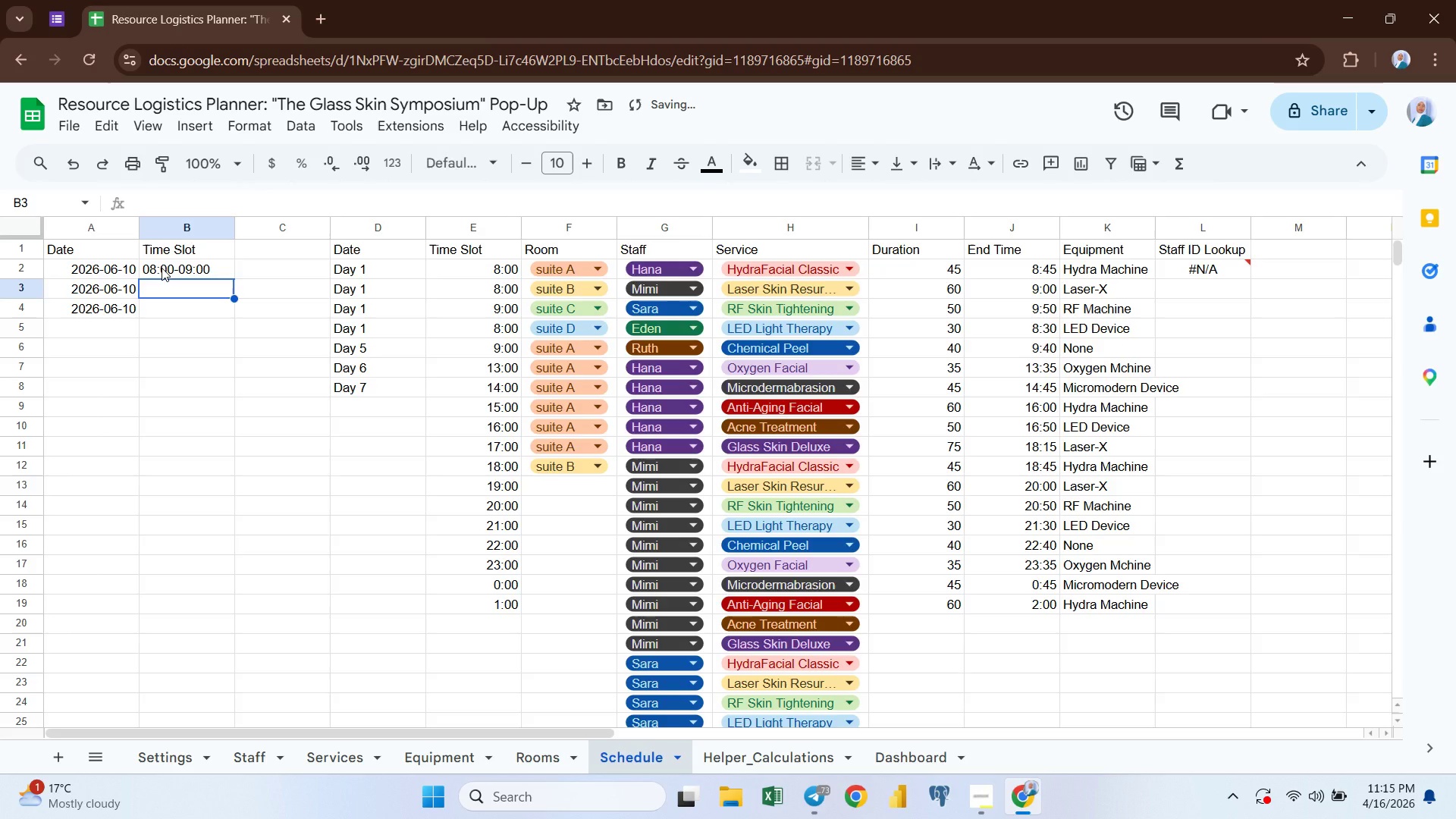 
left_click([162, 268])
 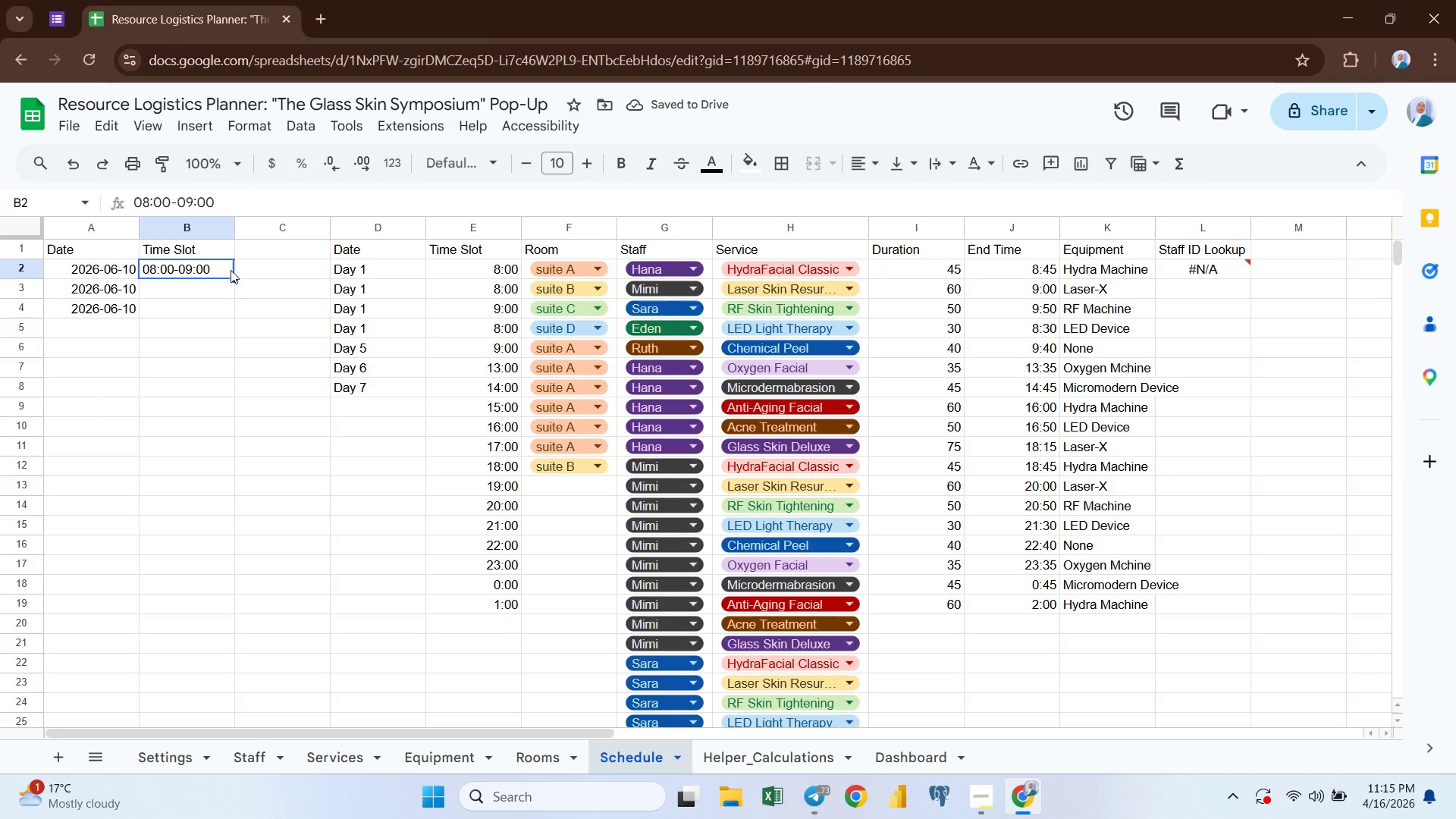 
left_click_drag(start_coordinate=[234, 276], to_coordinate=[231, 317])
 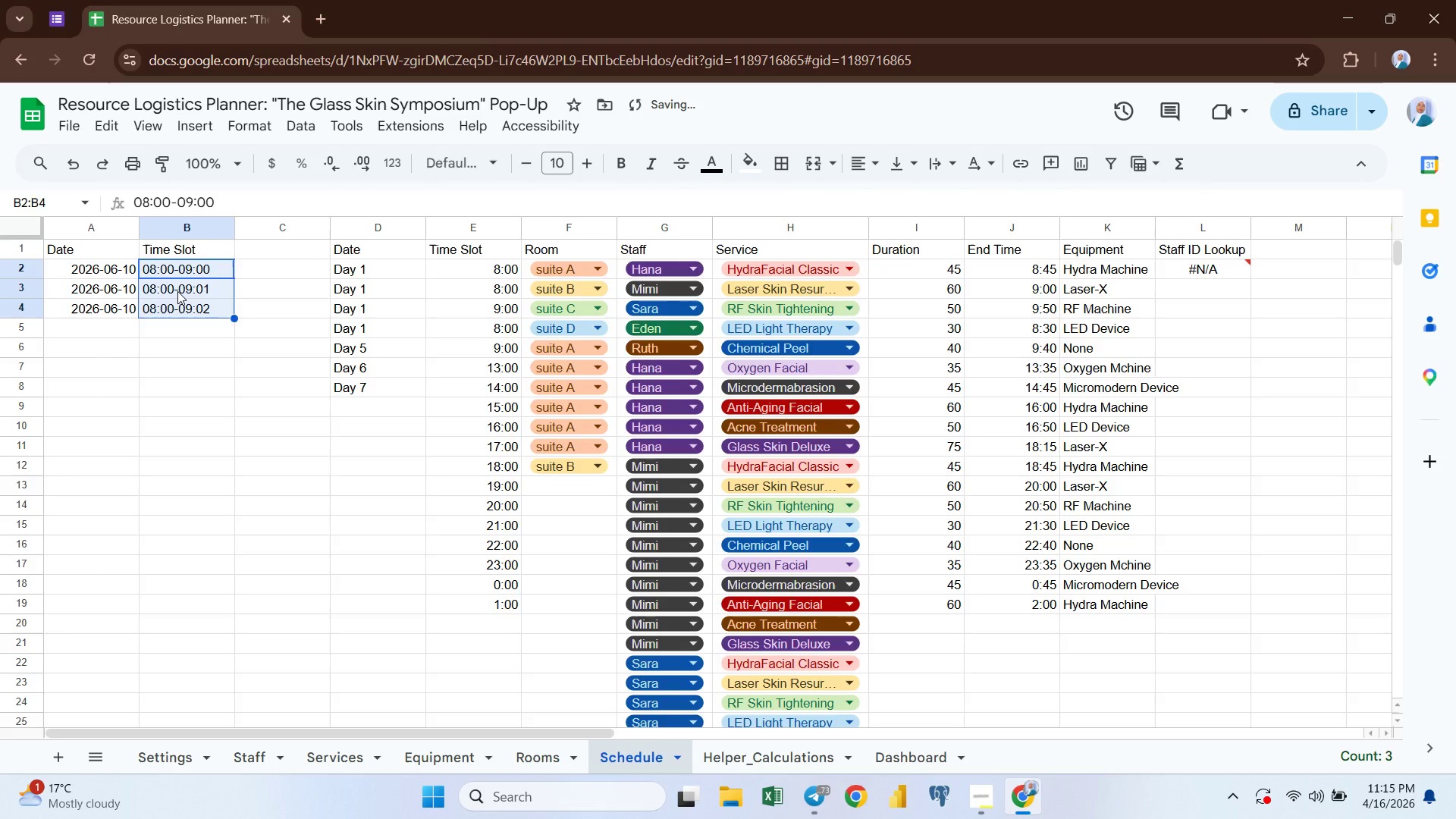 
double_click([177, 291])
 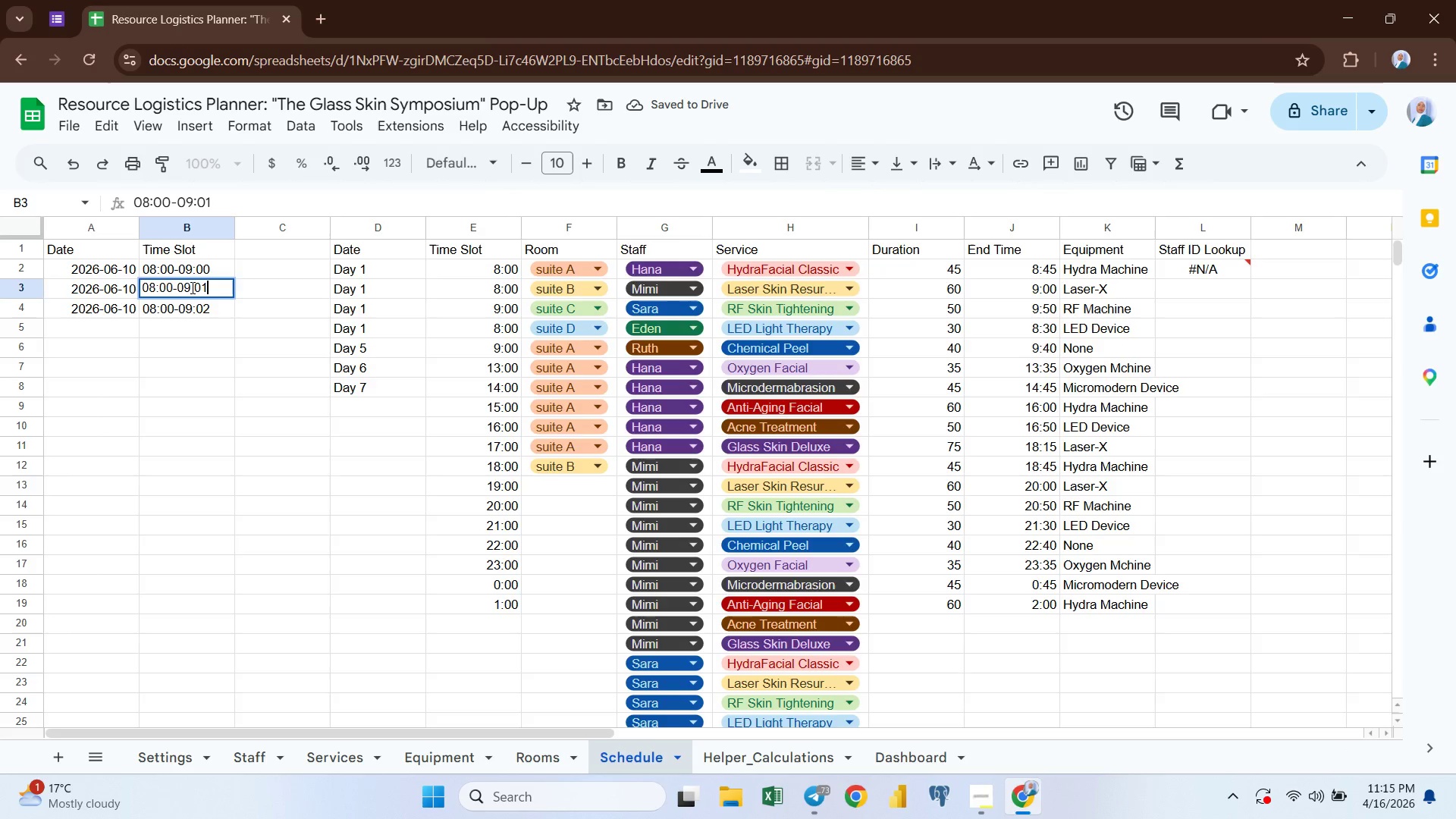 
left_click([190, 287])
 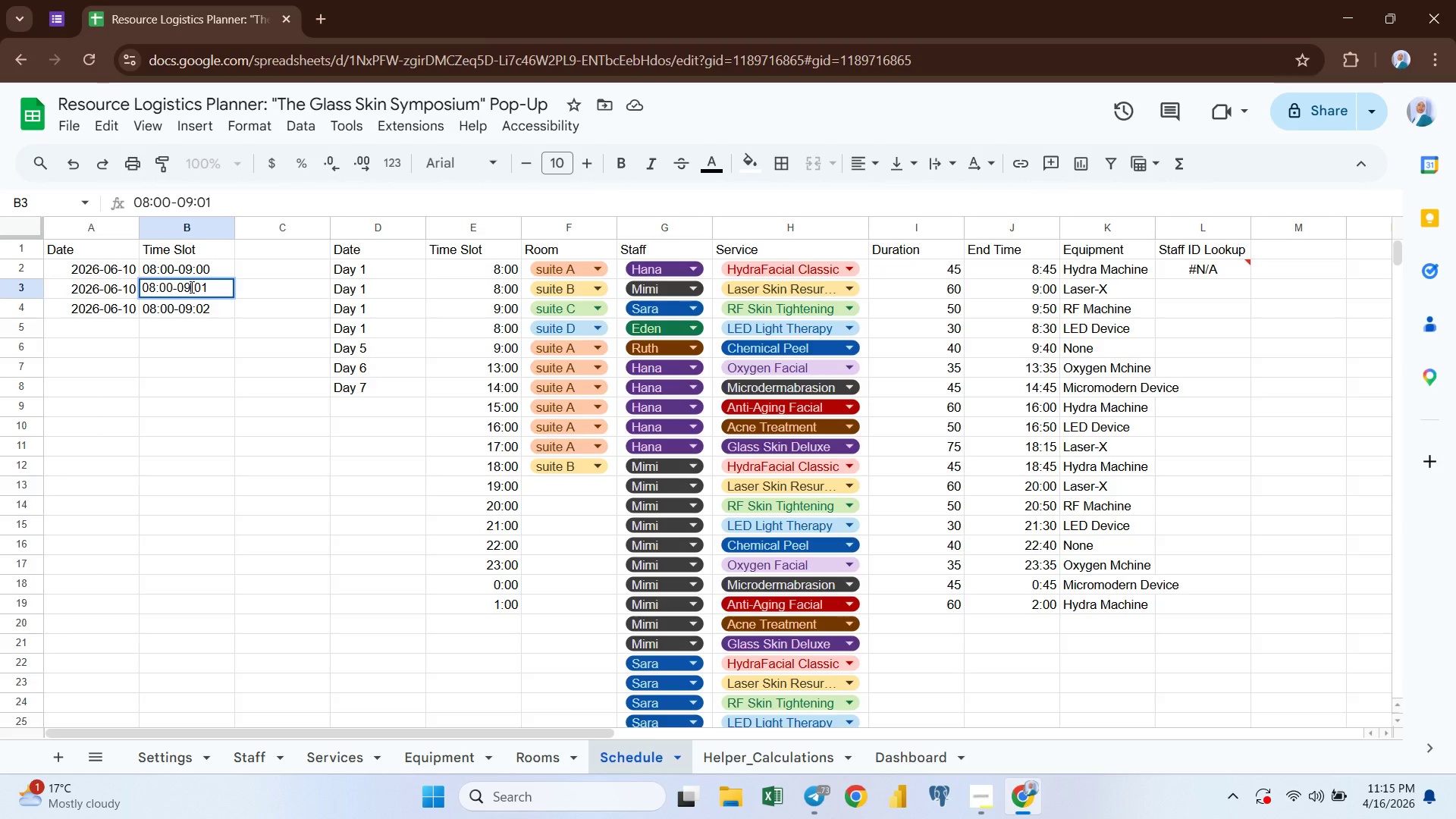 
wait(6.19)
 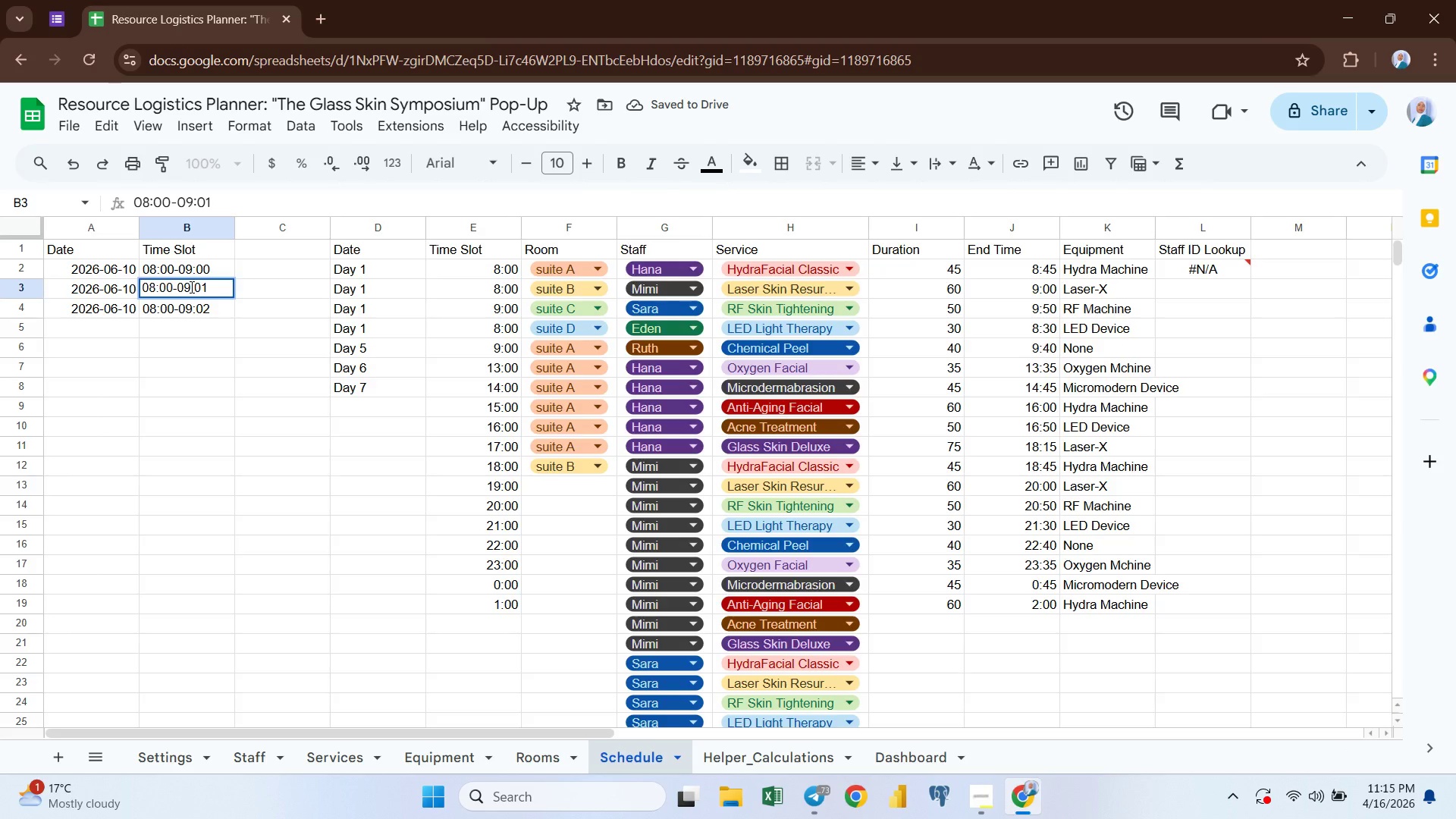 
left_click([155, 285])
 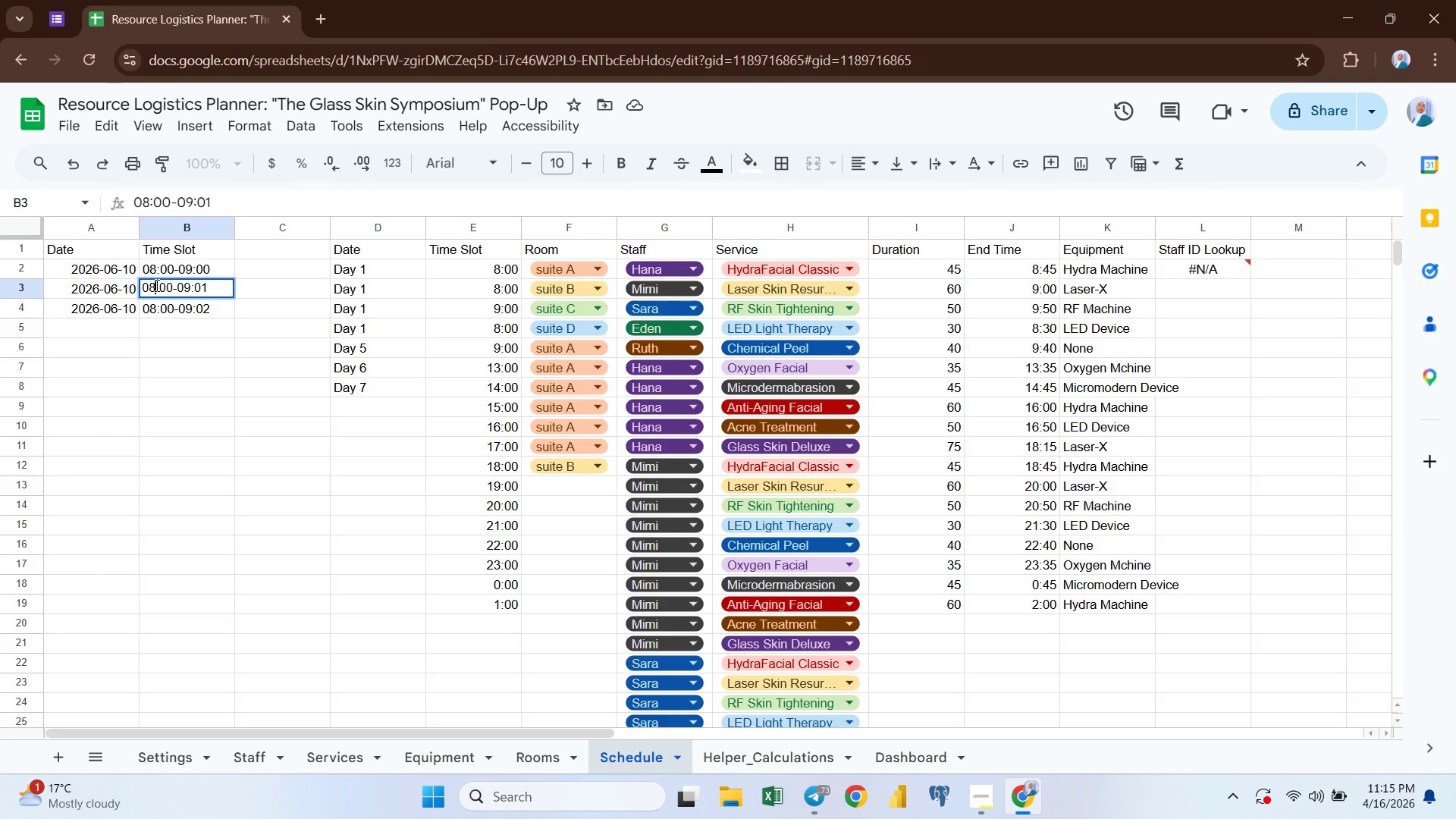 
key(Backspace)
 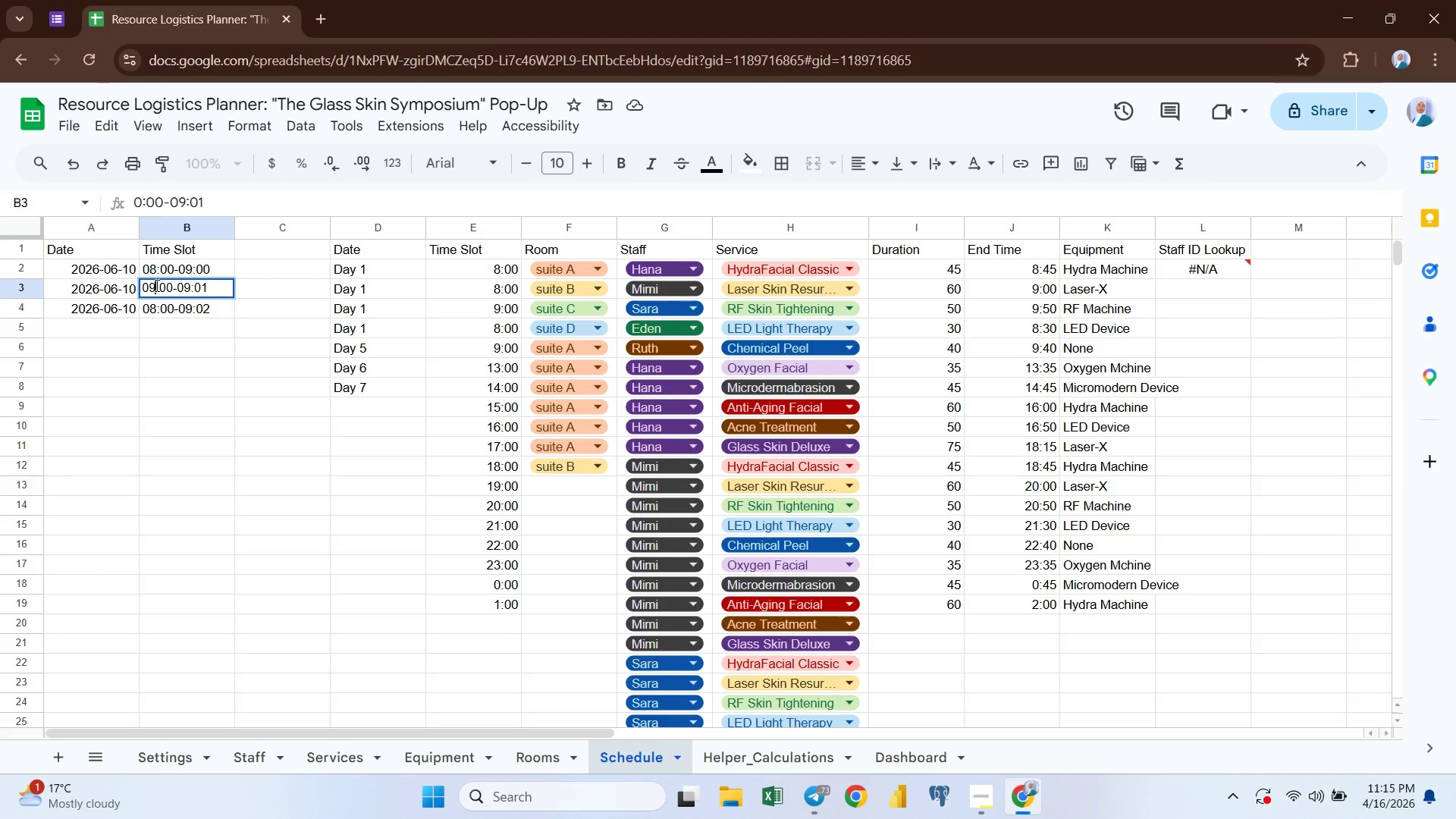 
key(9)
 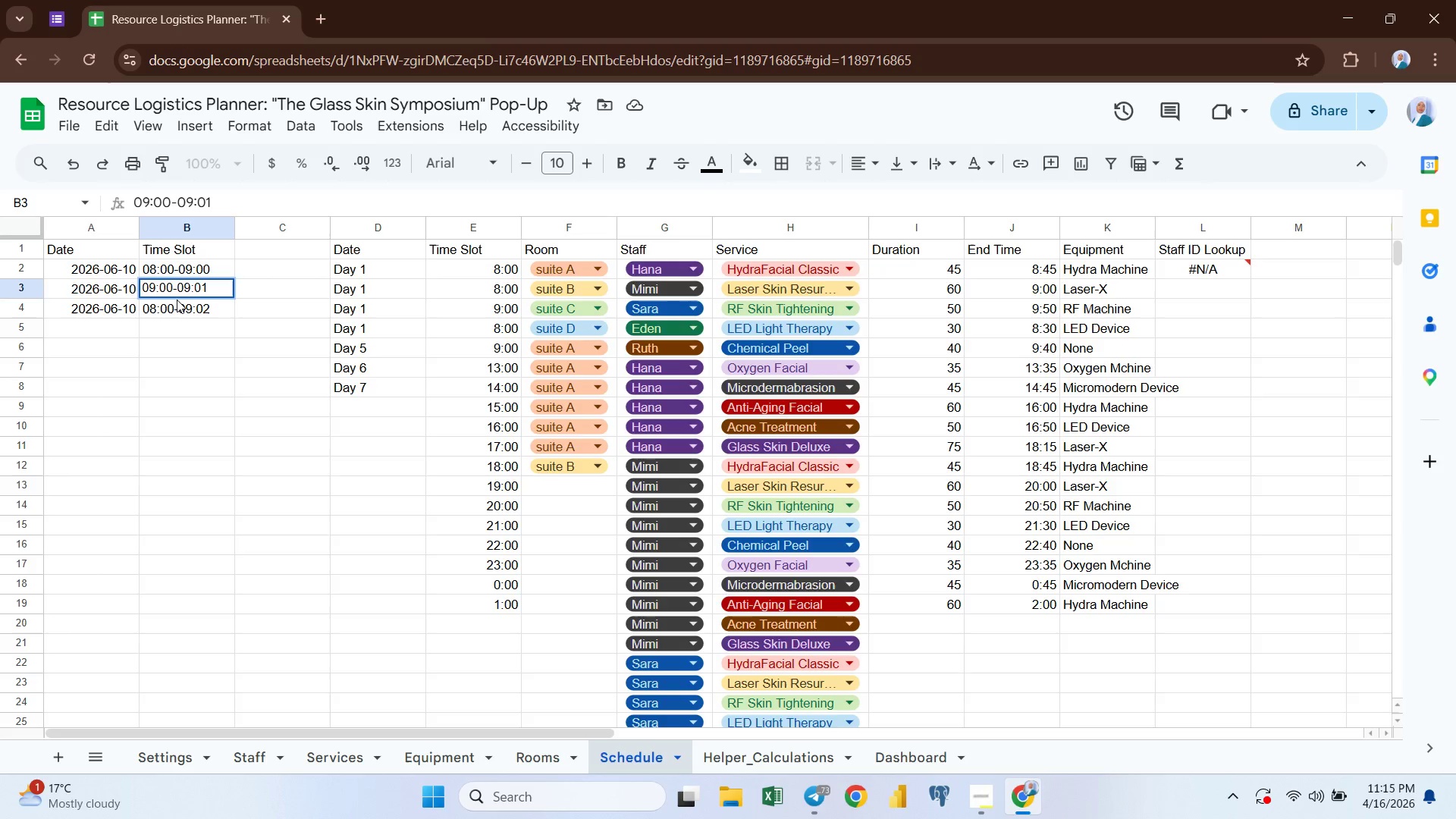 
left_click([191, 288])
 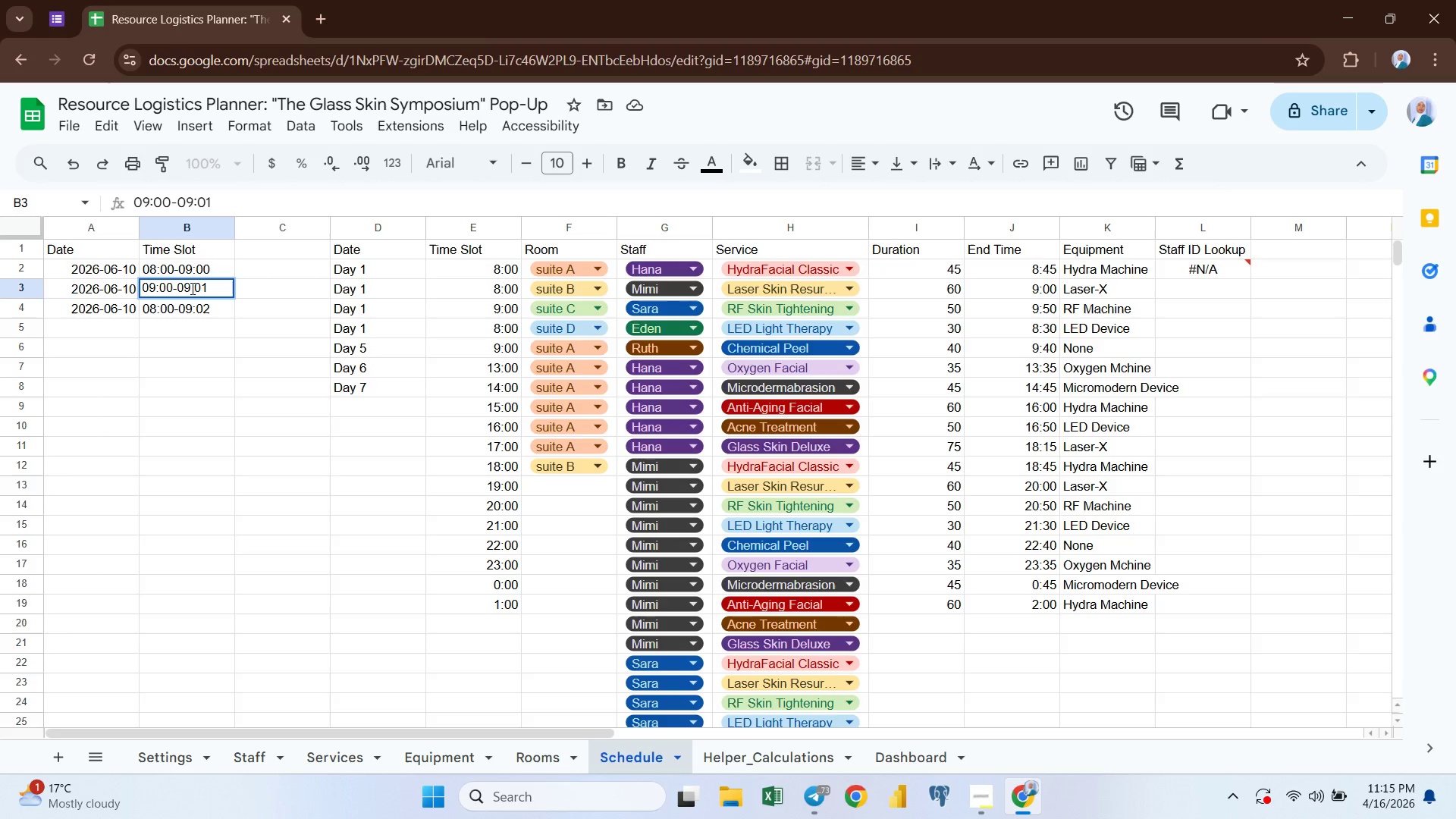 
key(Backspace)
 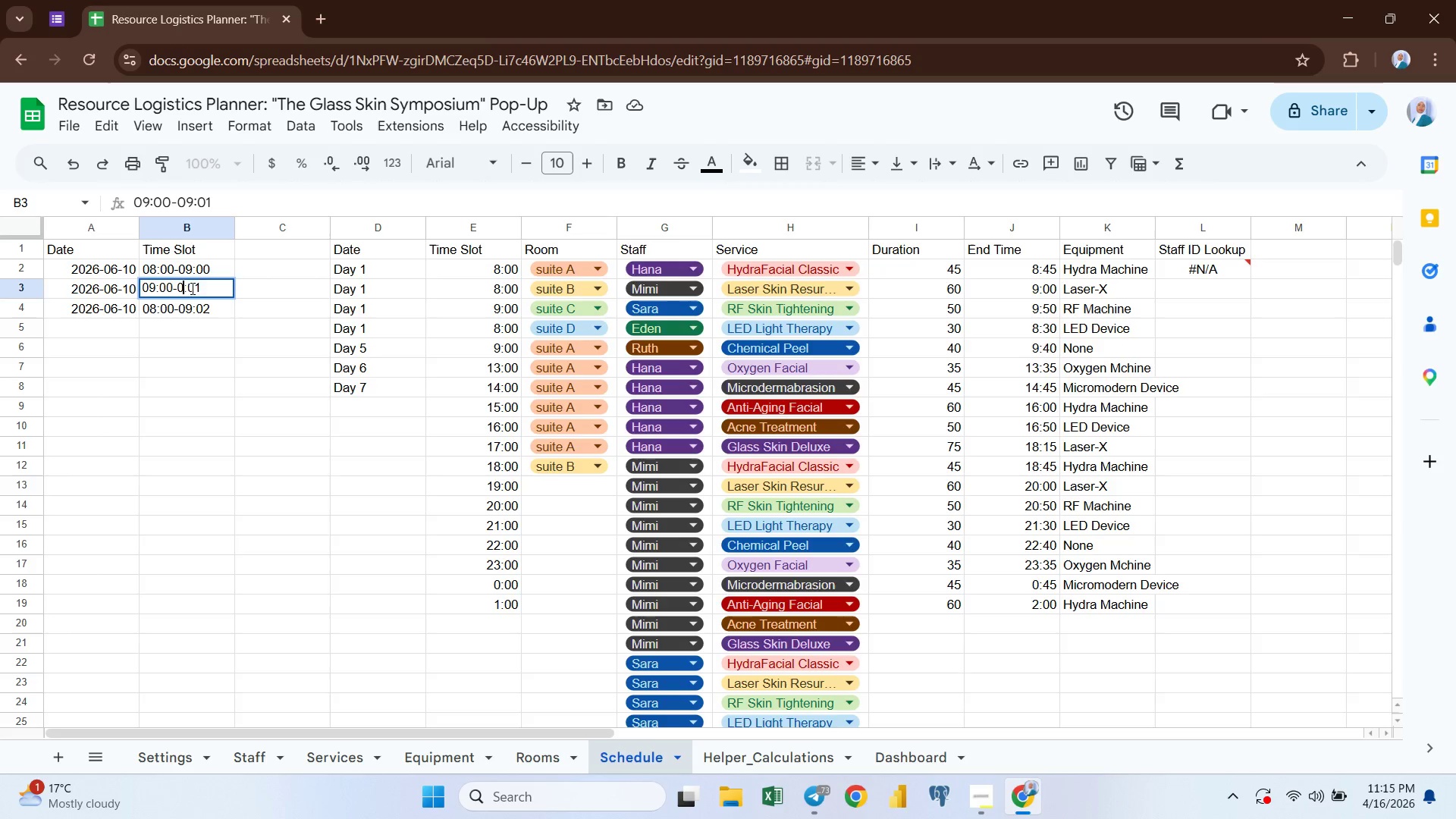 
key(0)
 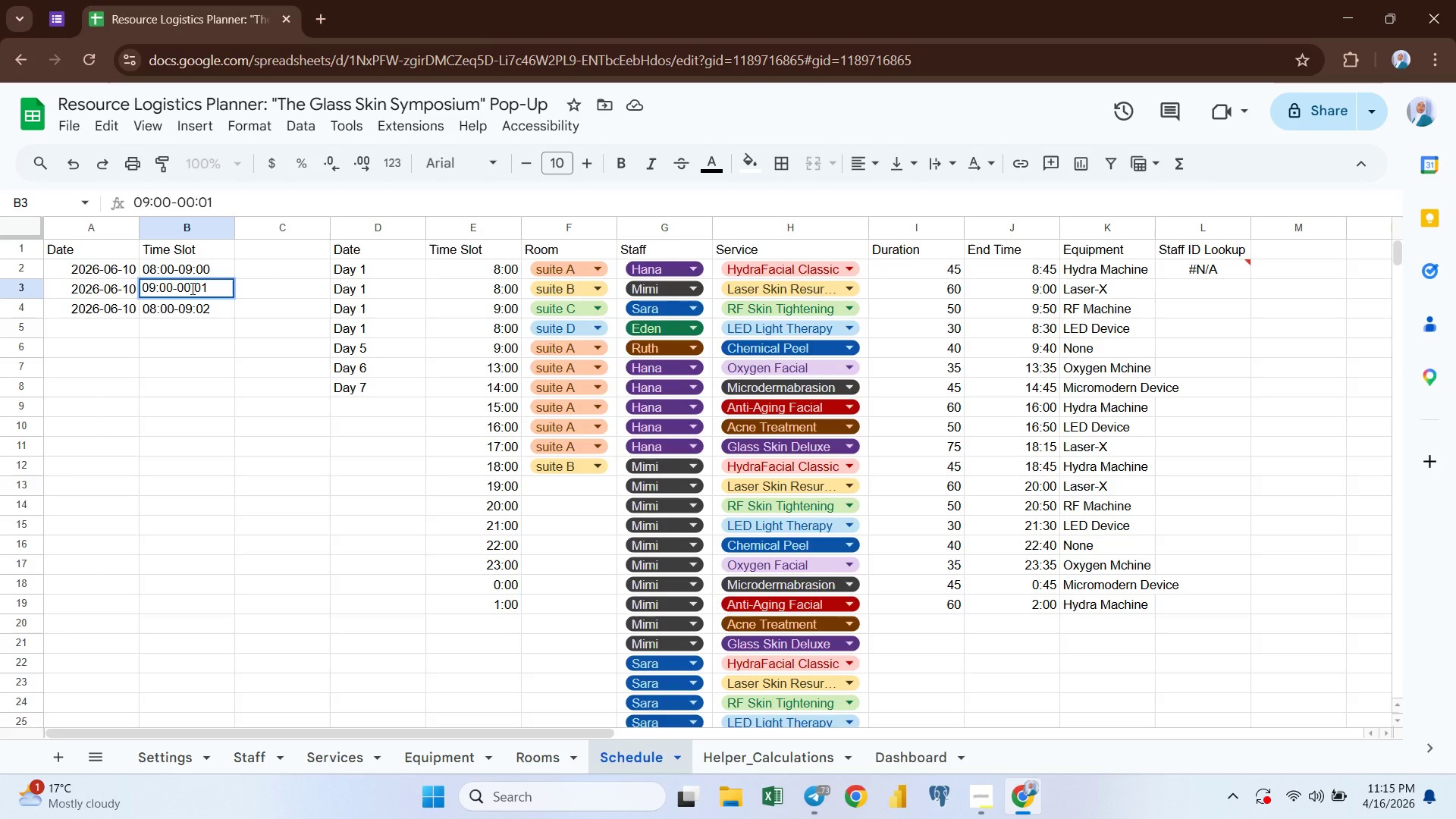 
key(ArrowLeft)
 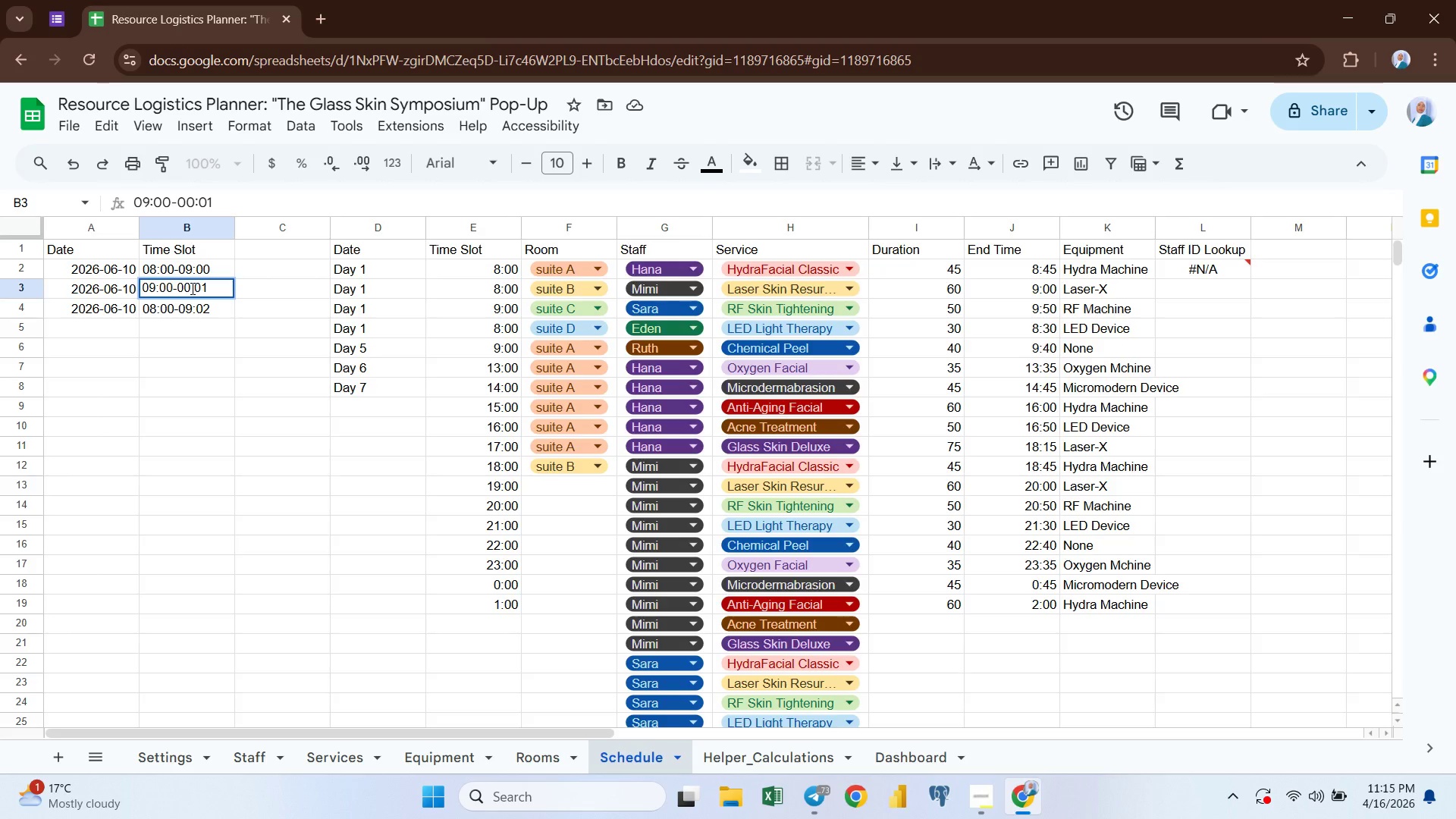 
key(Backspace)
 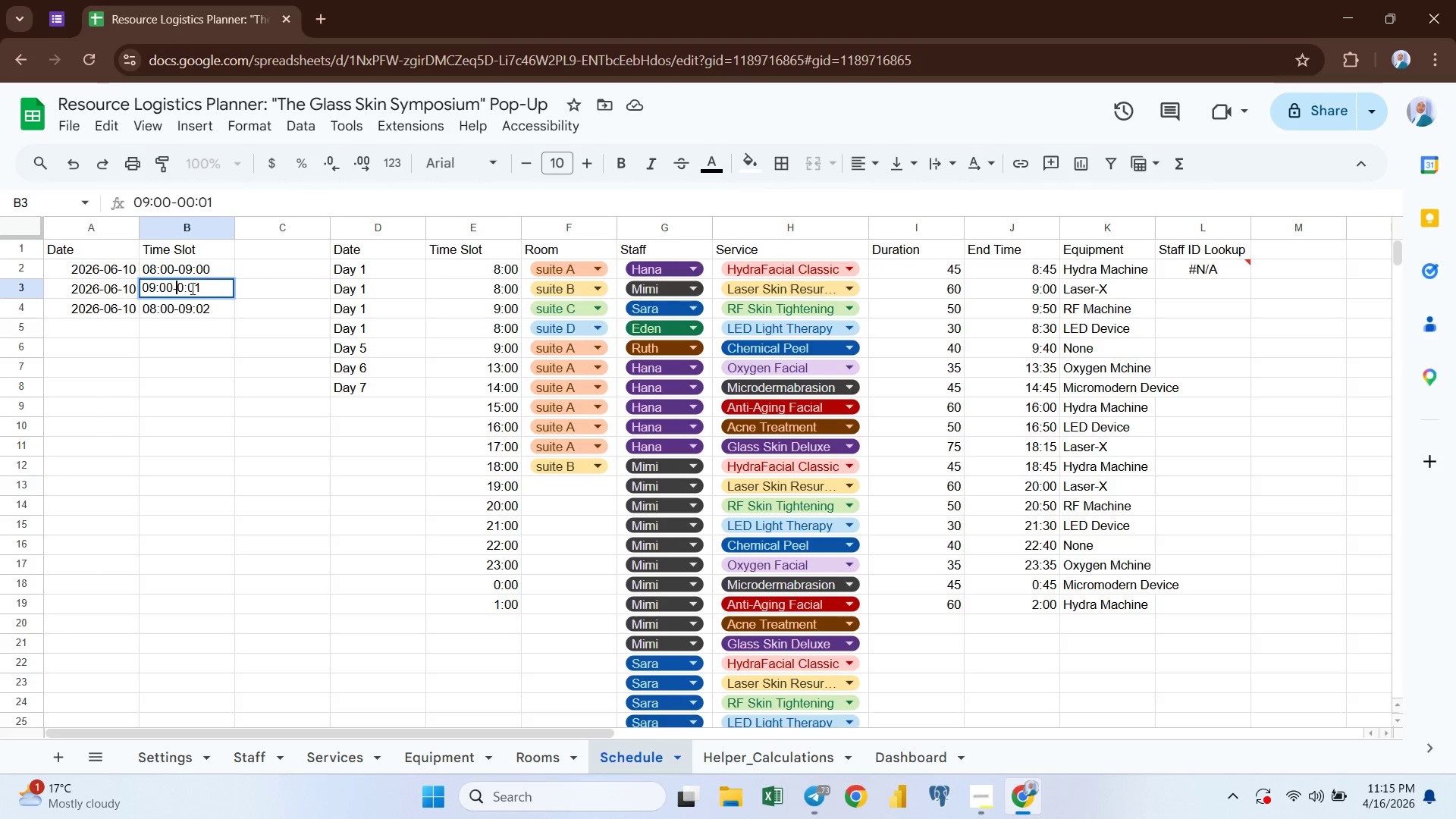 
key(1)
 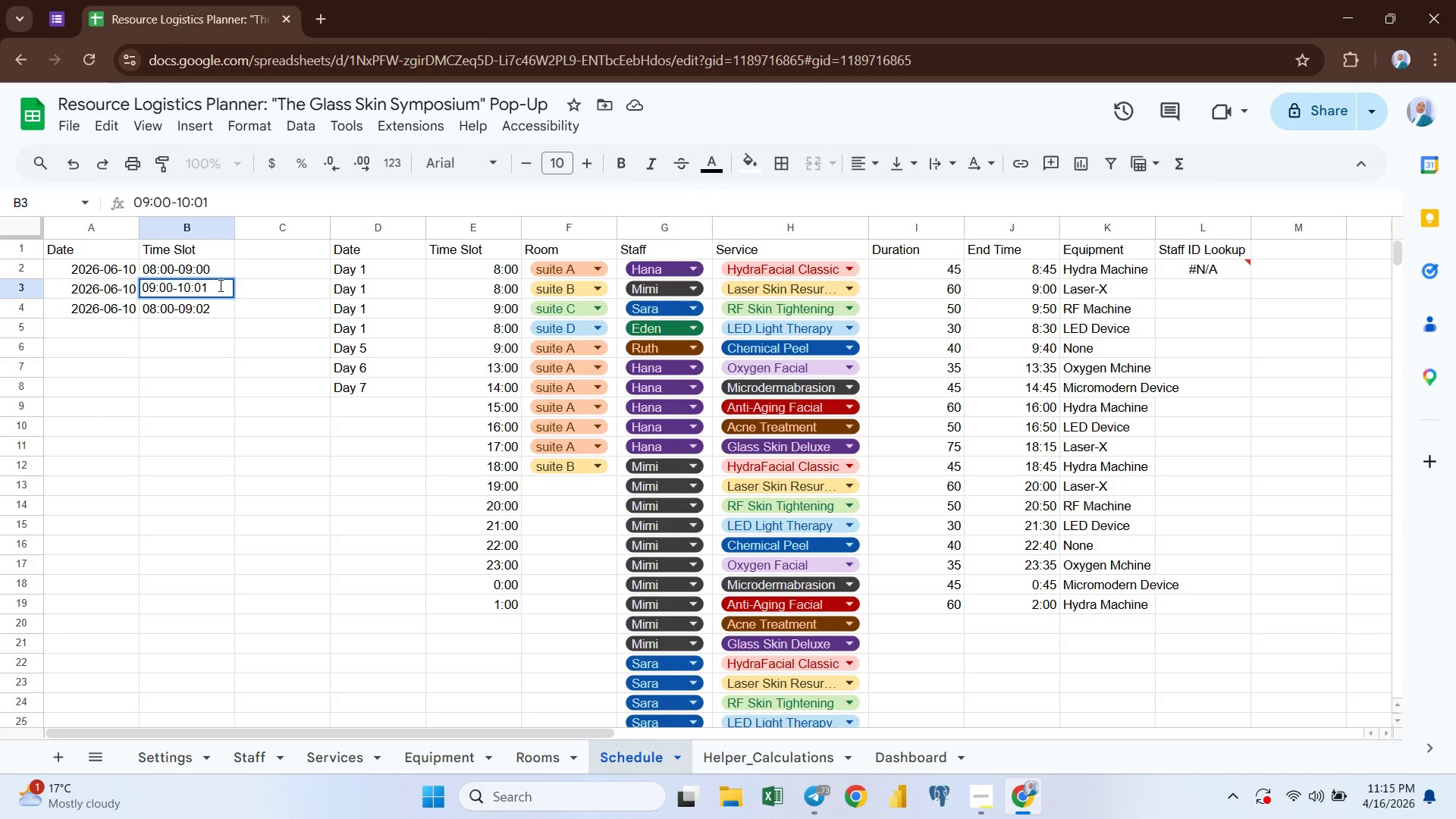 
left_click([219, 285])
 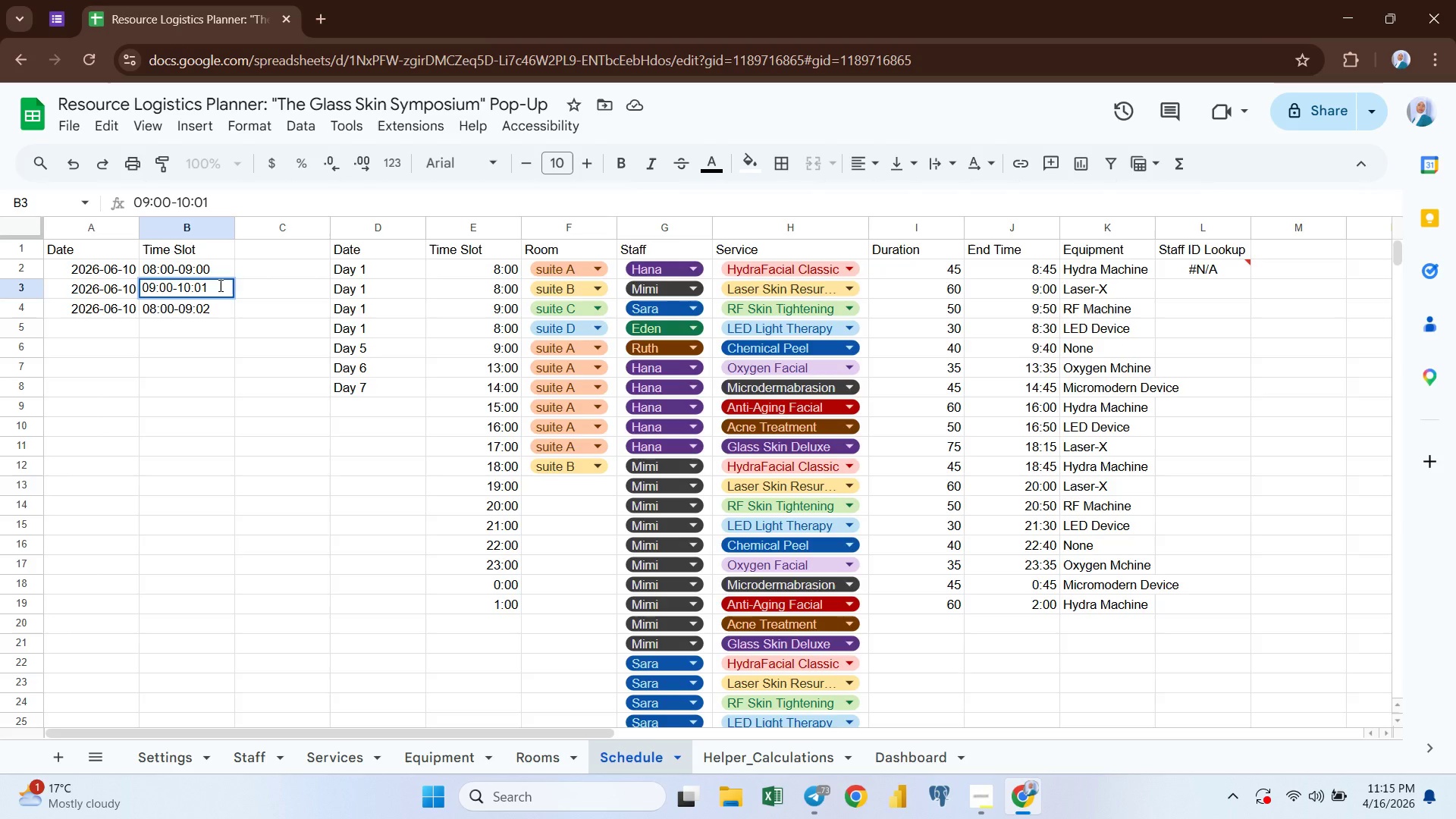 
key(Backspace)
 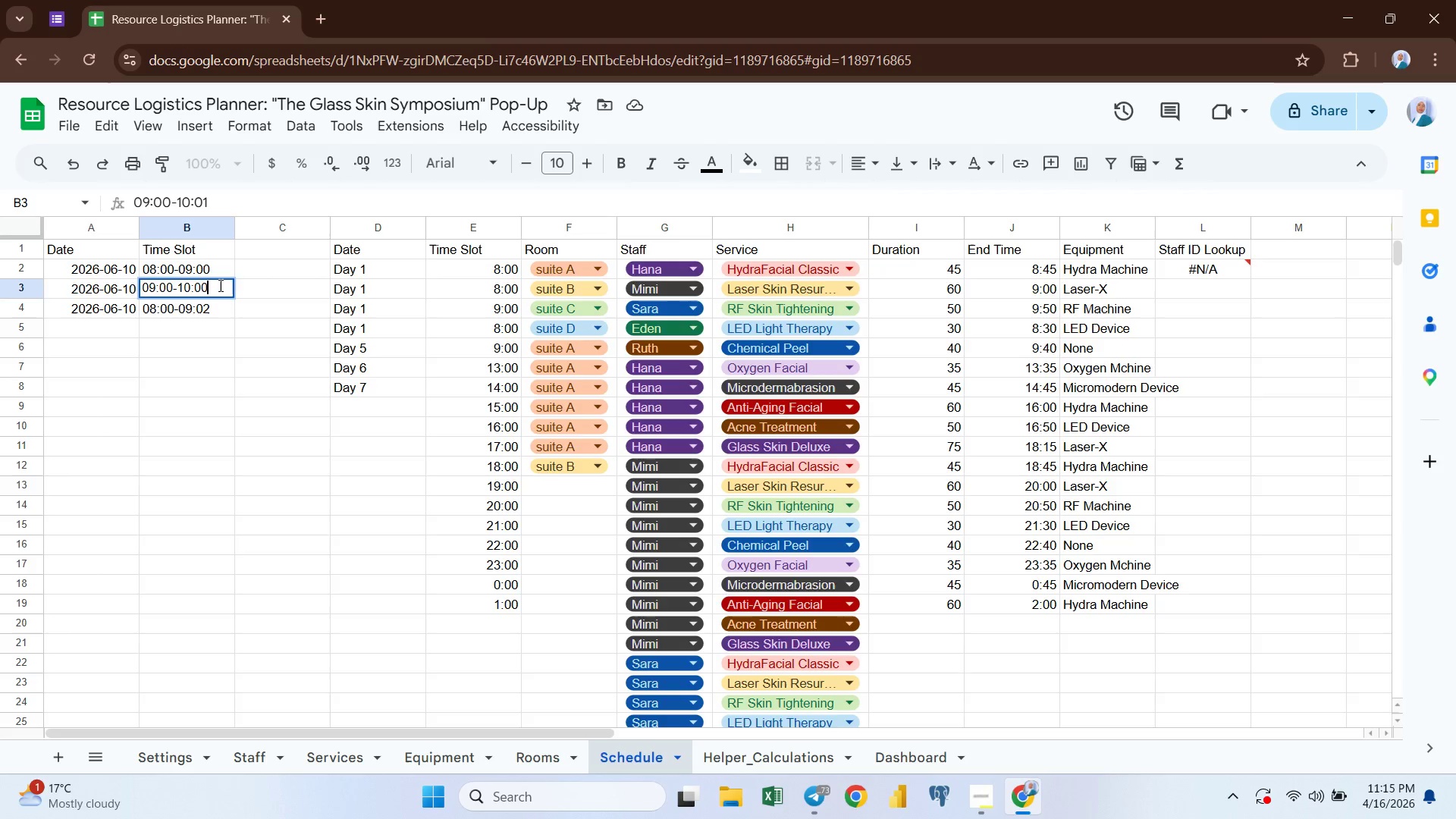 
key(0)
 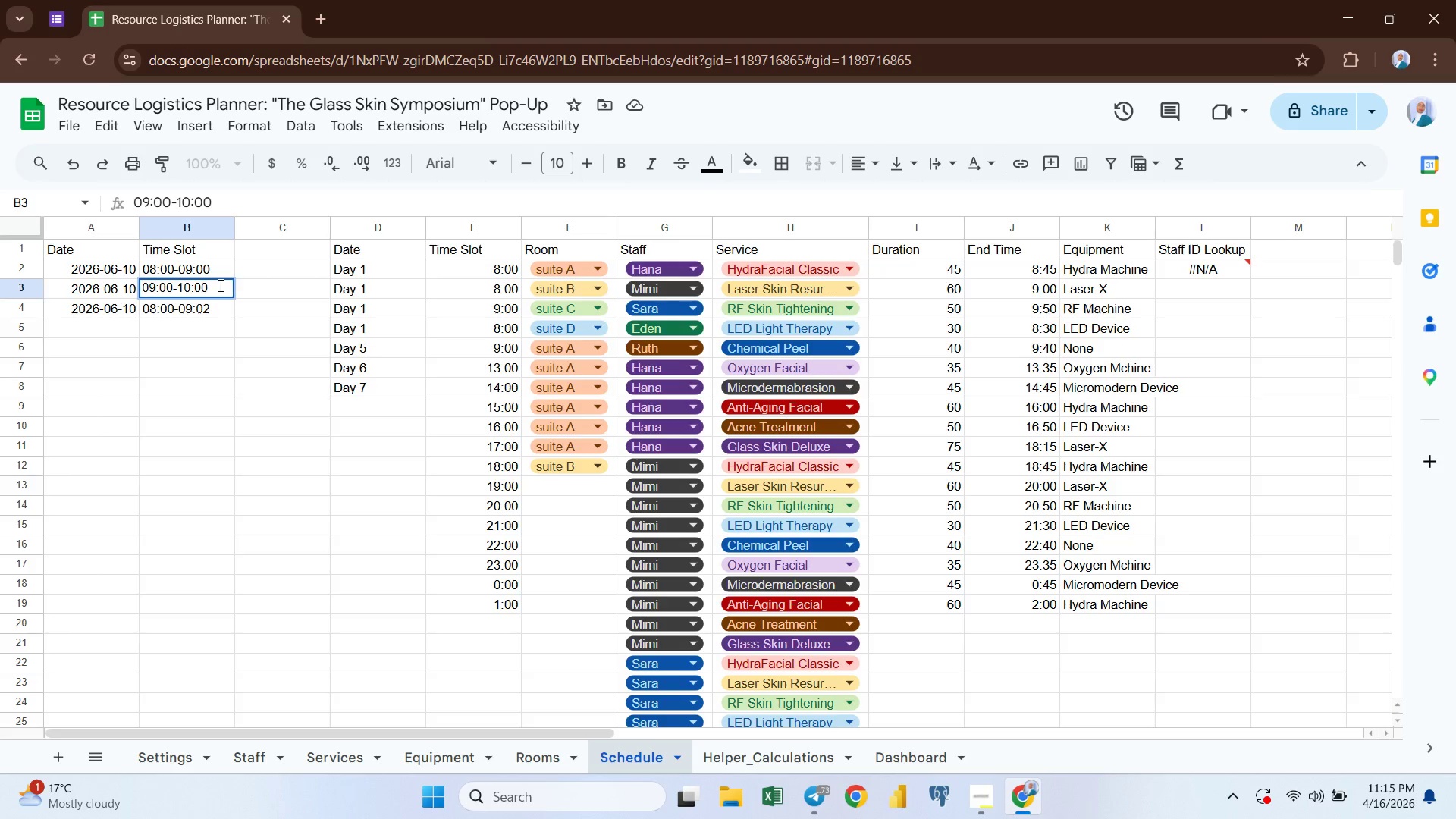 
key(Enter)
 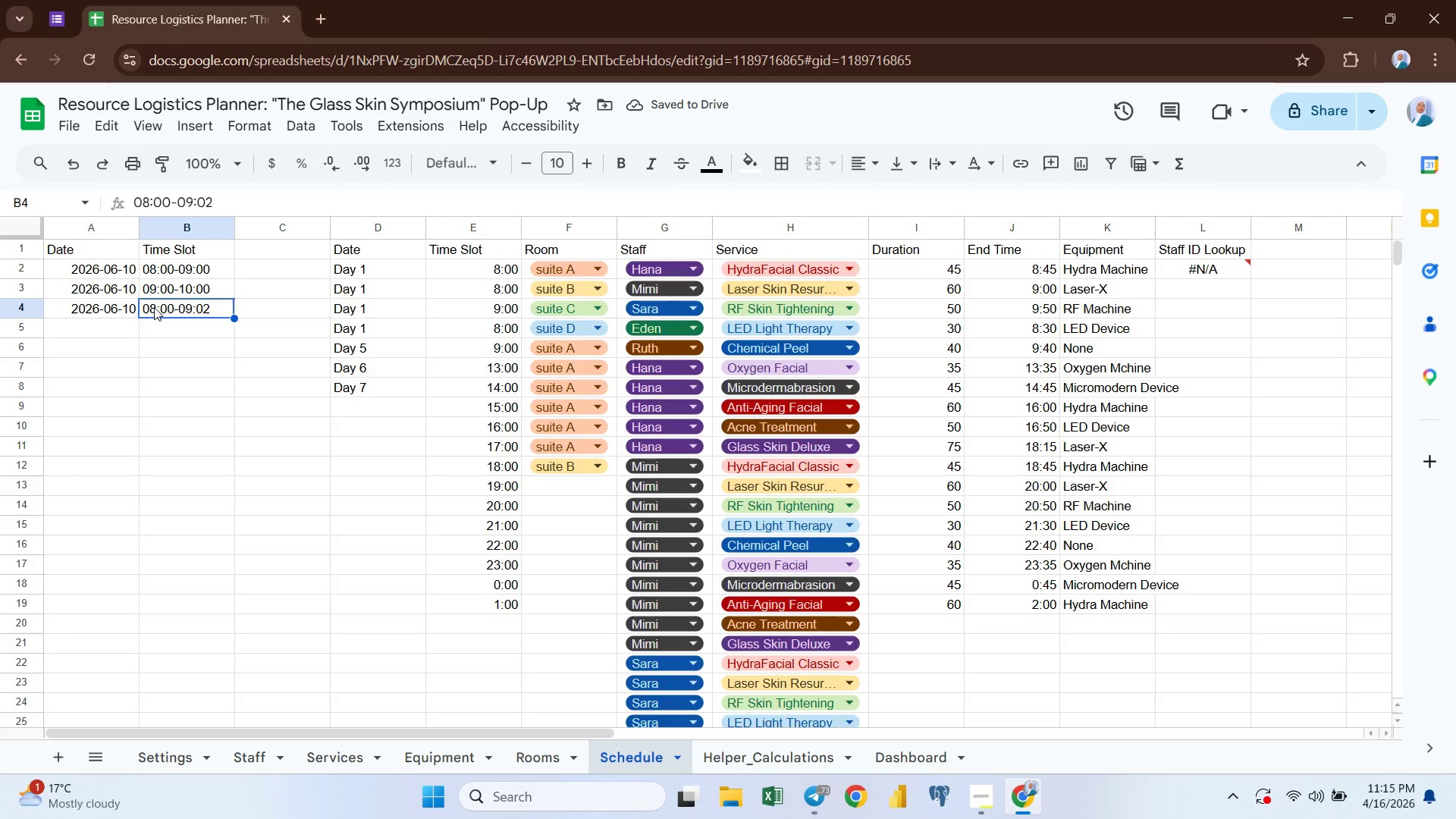 
wait(9.94)
 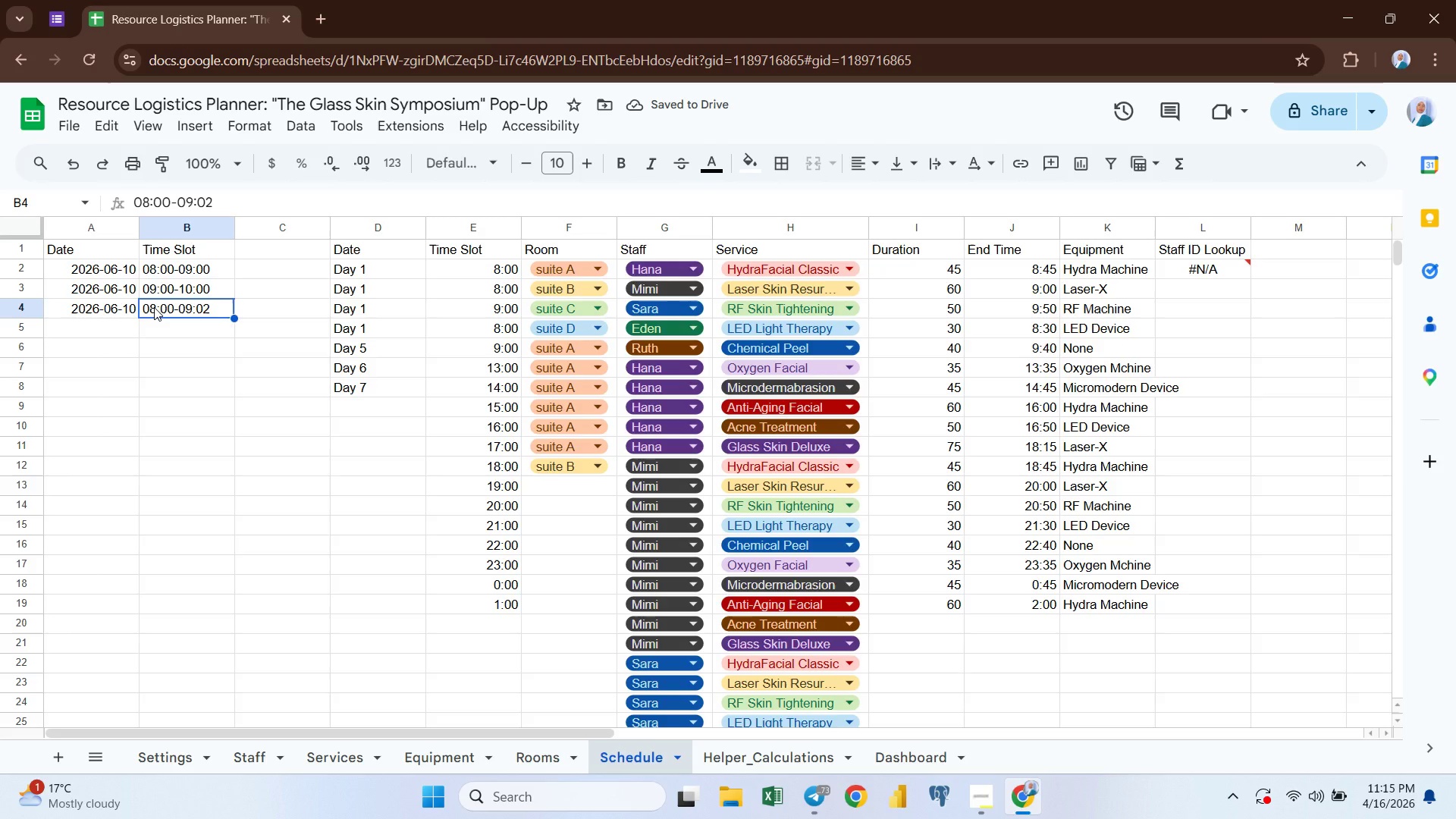 
left_click([174, 267])
 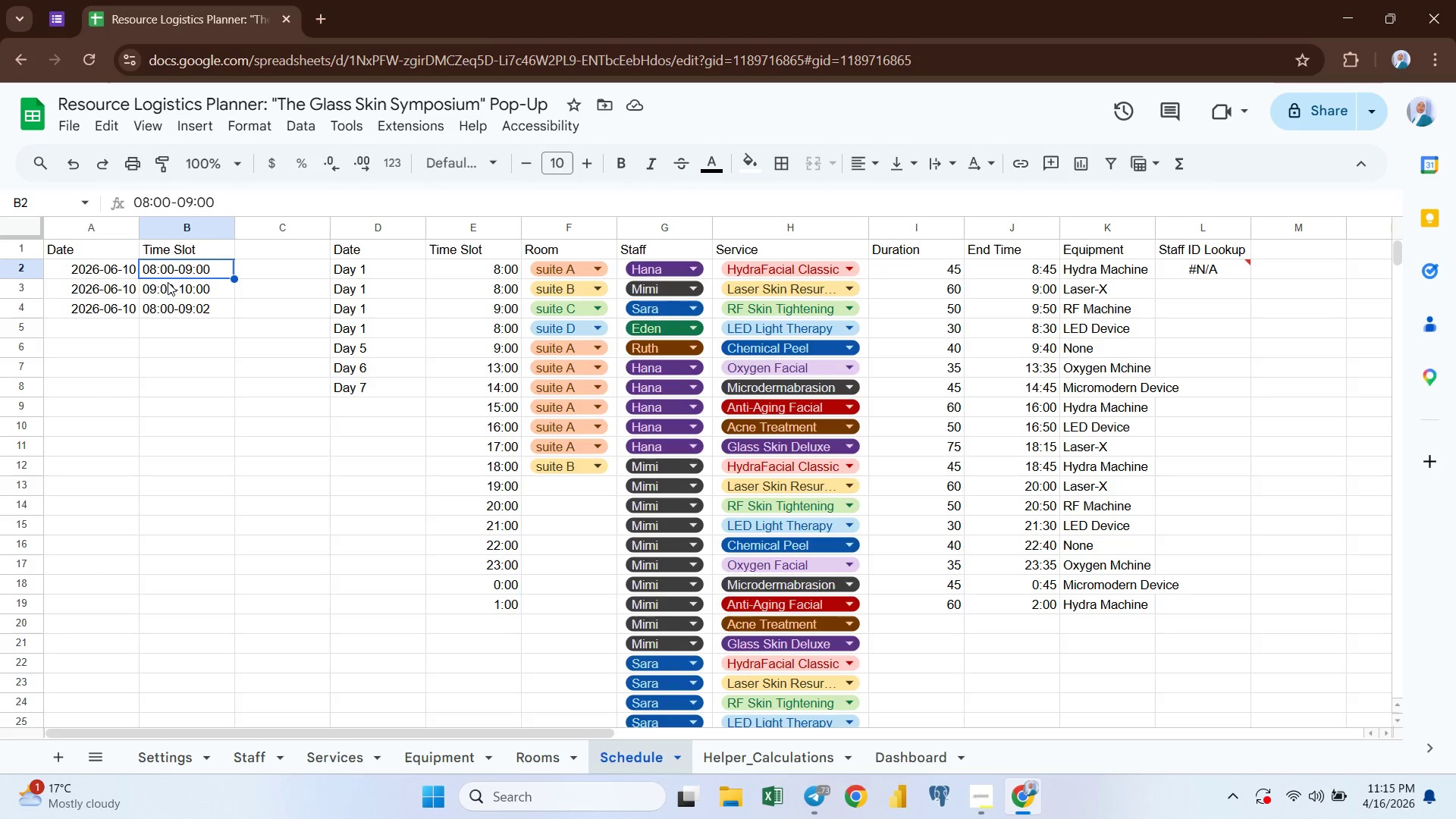 
left_click([148, 293])
 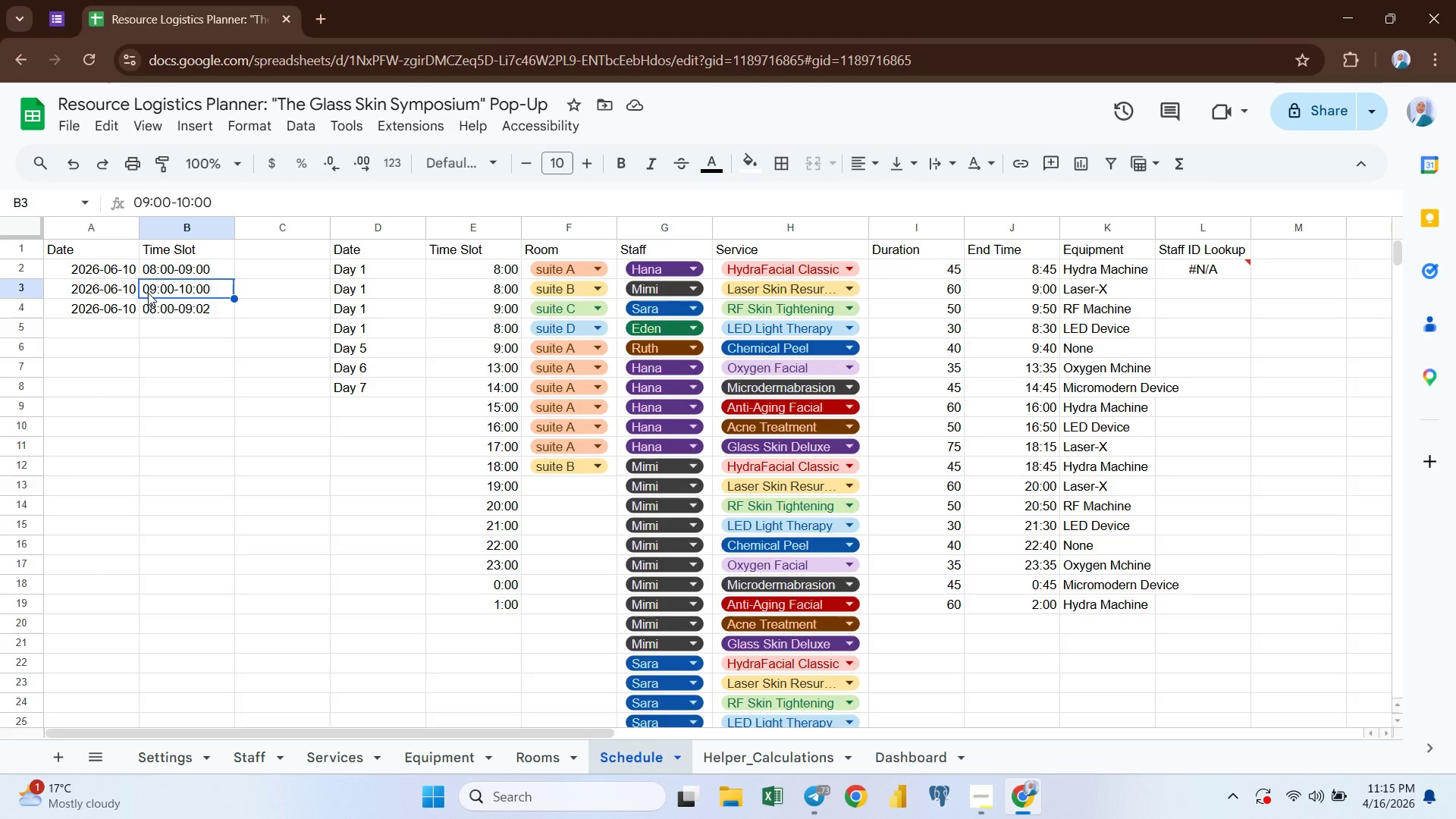 
wait(8.06)
 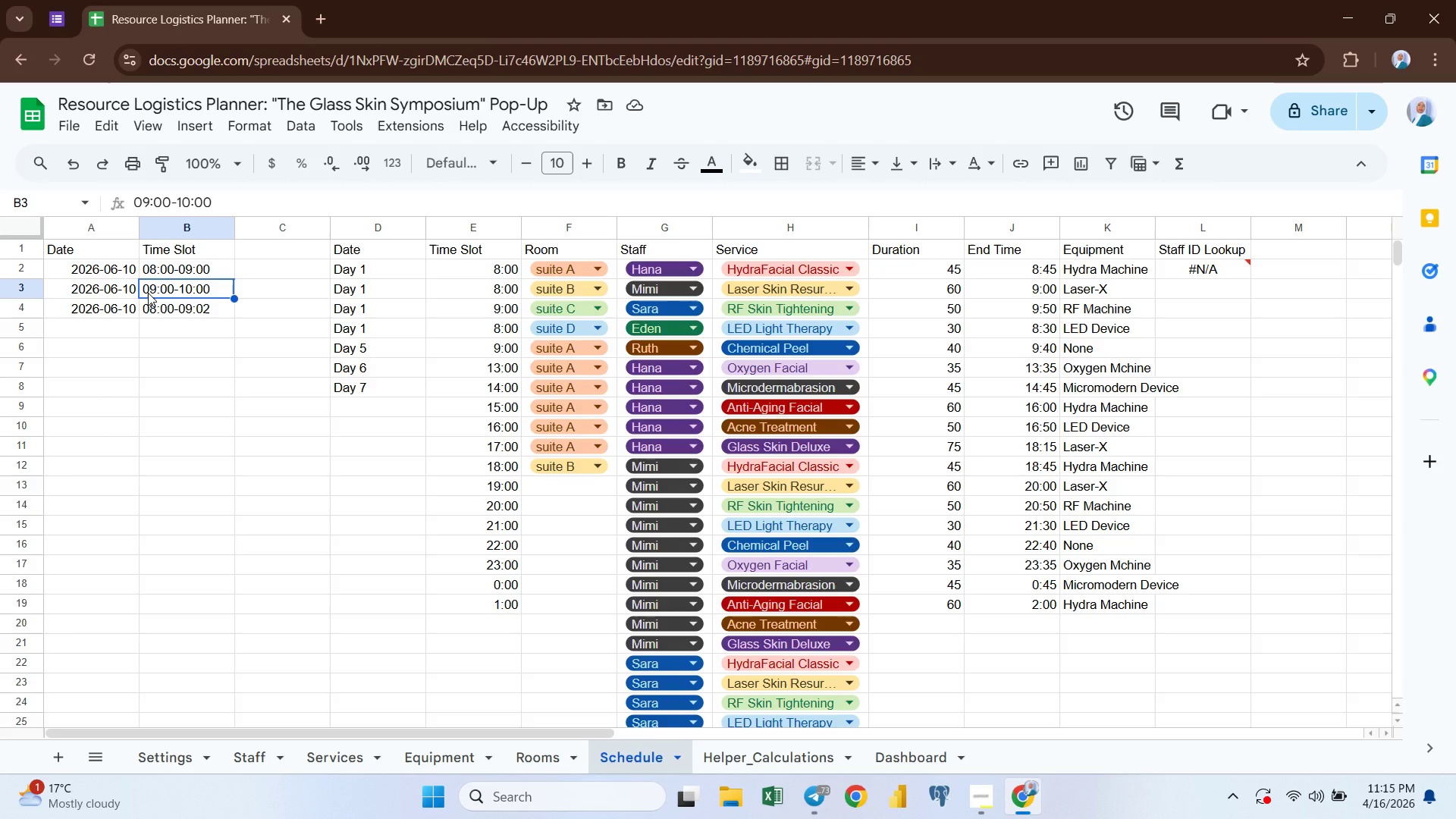 
left_click_drag(start_coordinate=[232, 298], to_coordinate=[230, 312])
 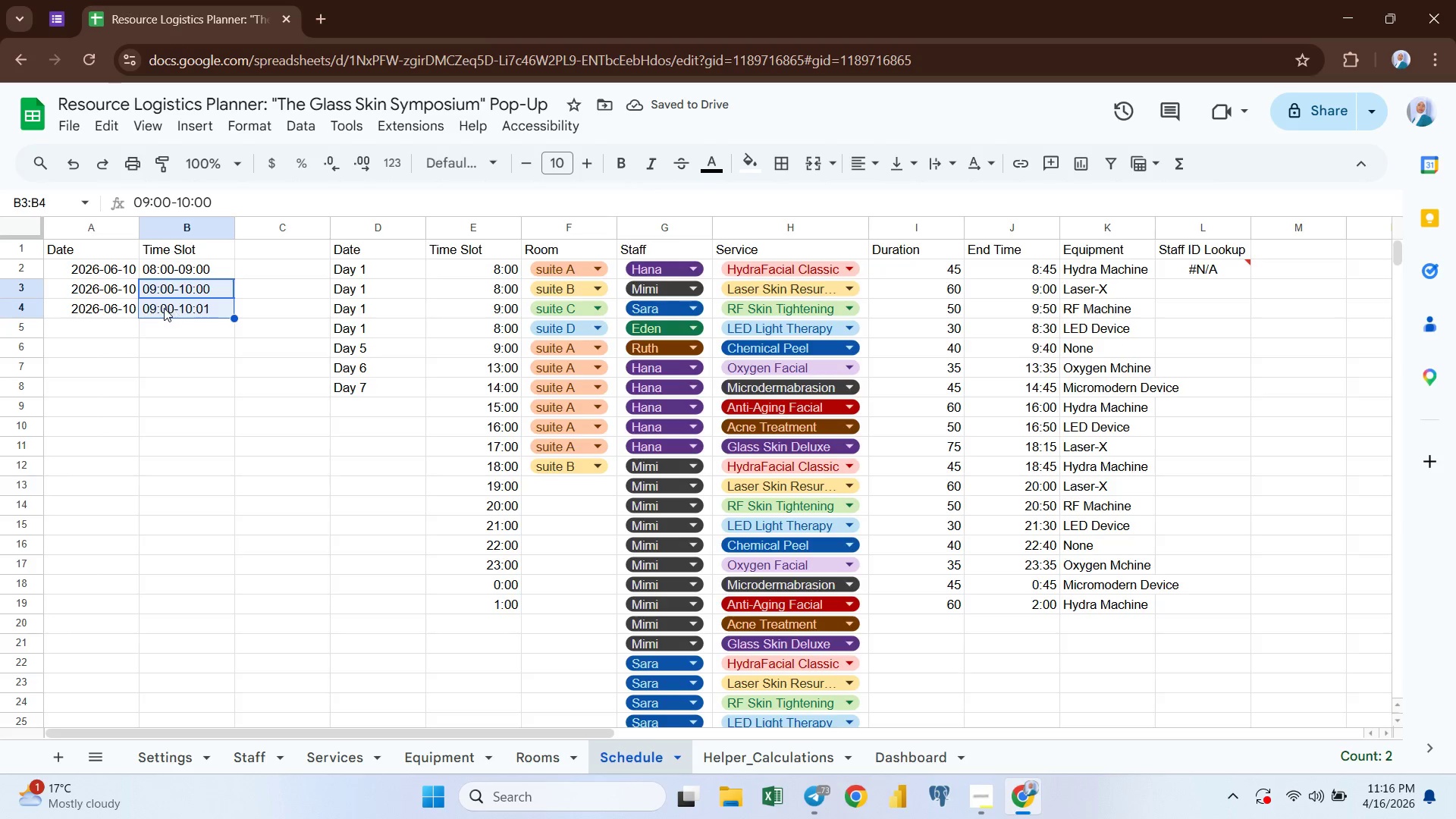 
double_click([149, 311])
 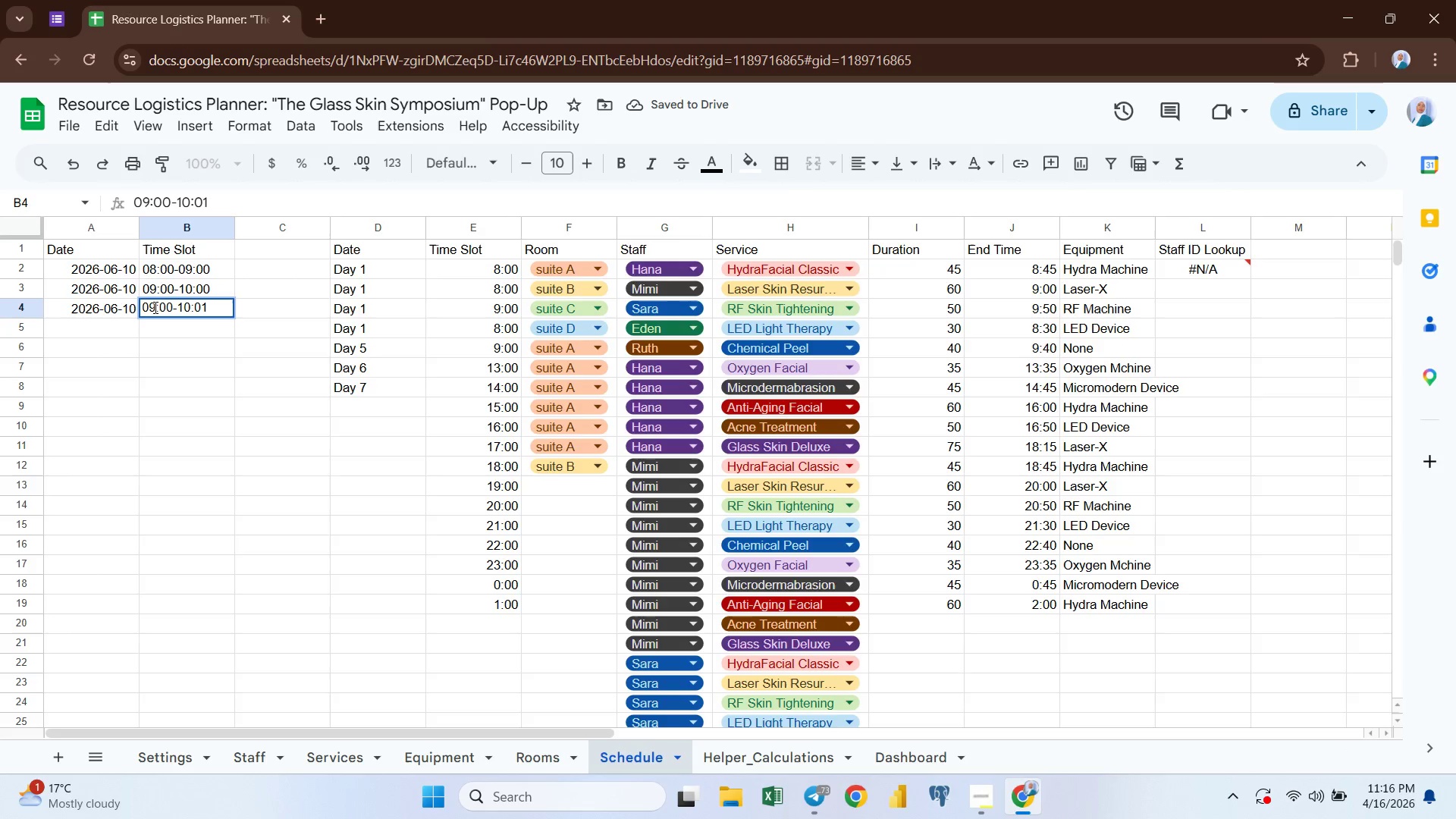 
left_click([154, 307])
 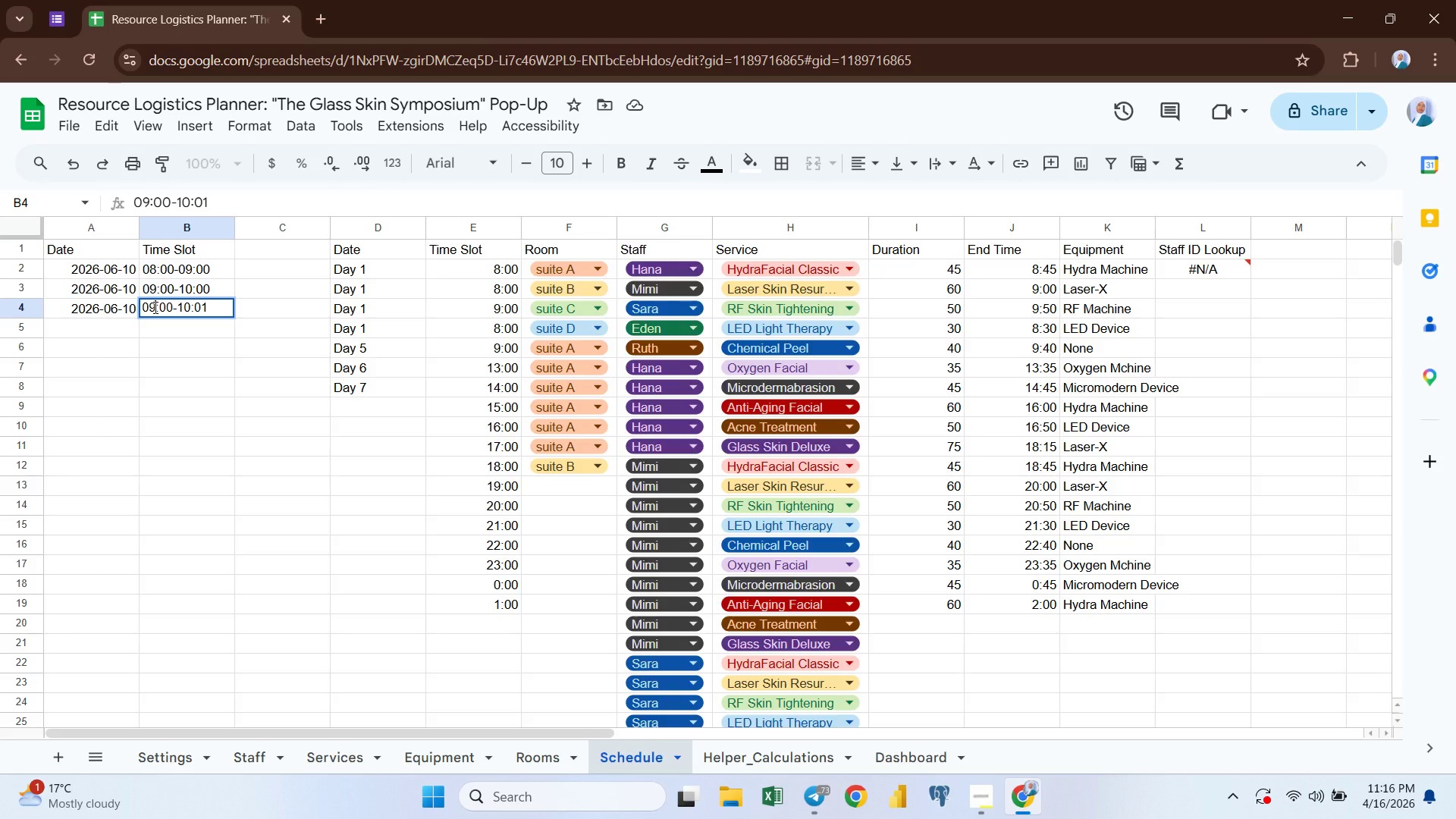 
key(Backspace)
key(Backspace)
type(10)
 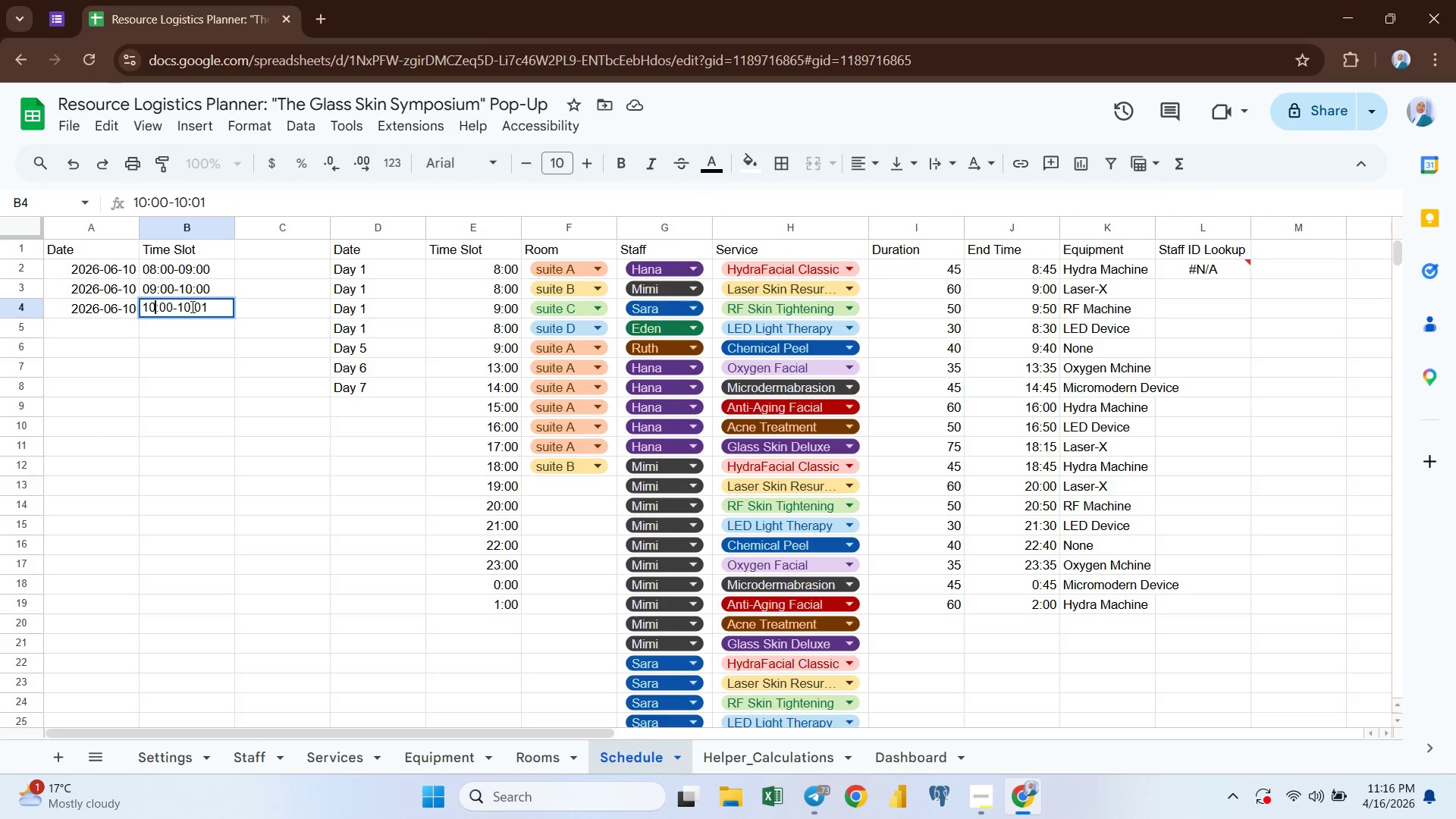 
left_click([191, 306])
 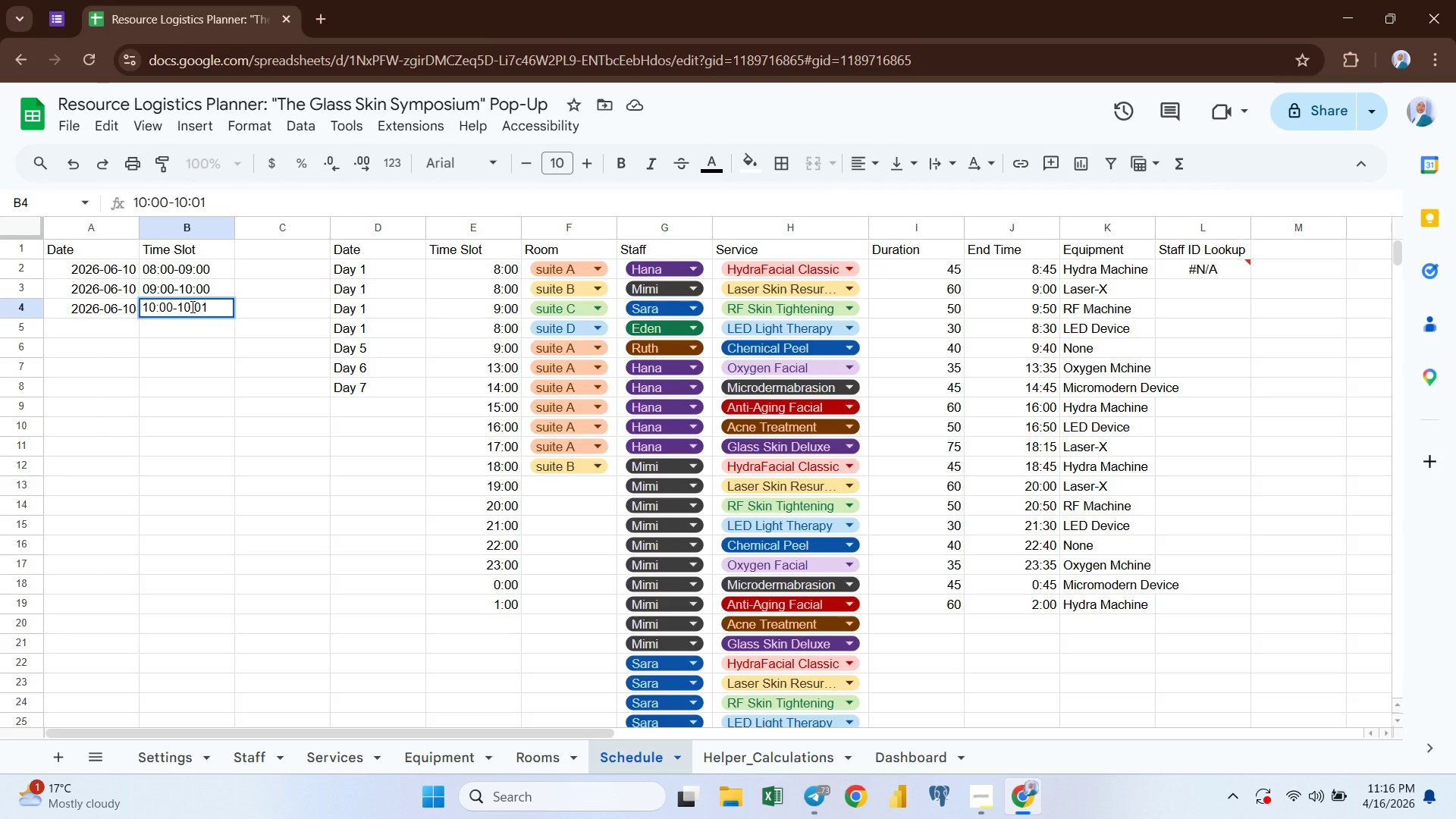 
key(Backspace)
 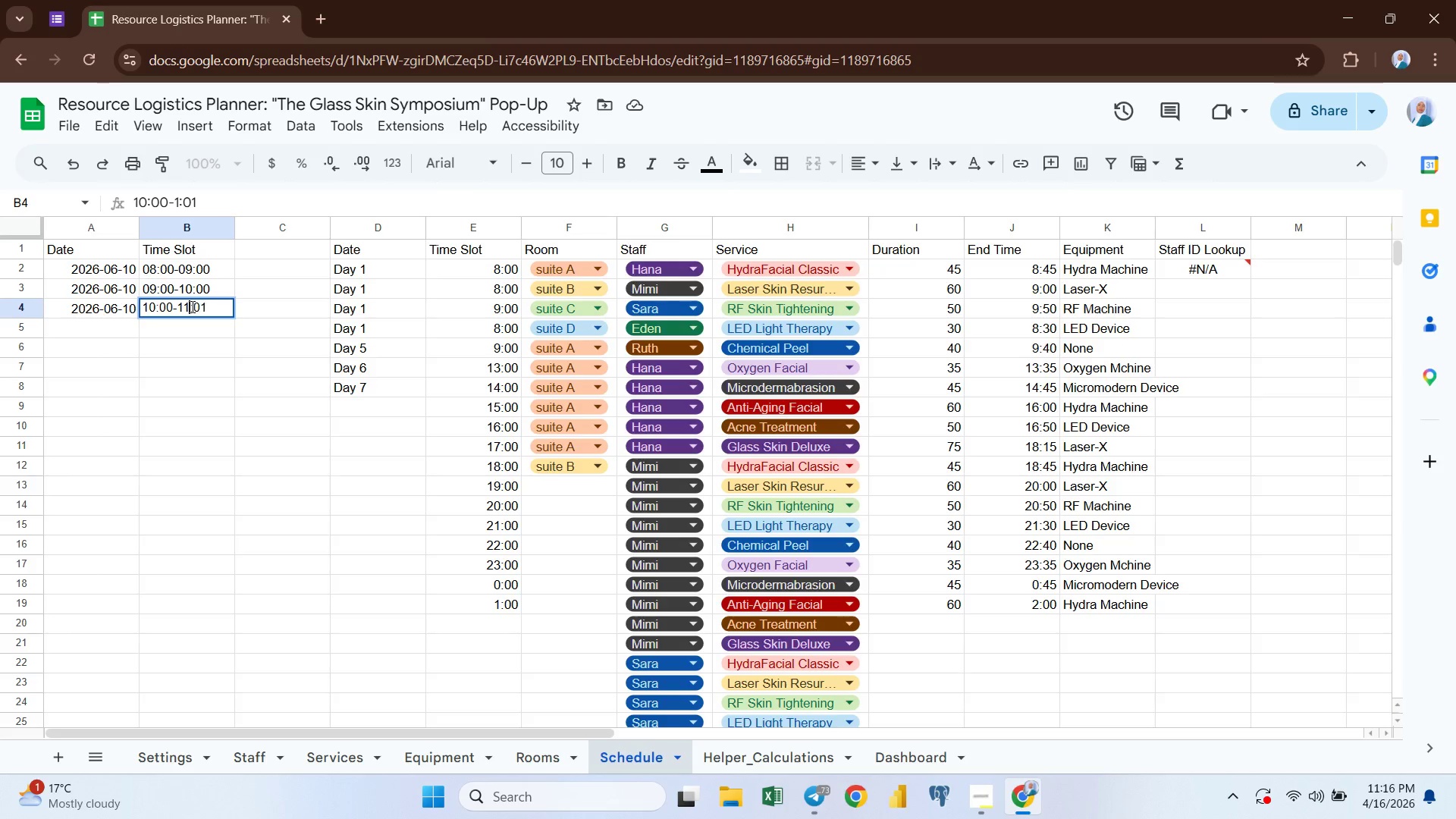 
key(1)
 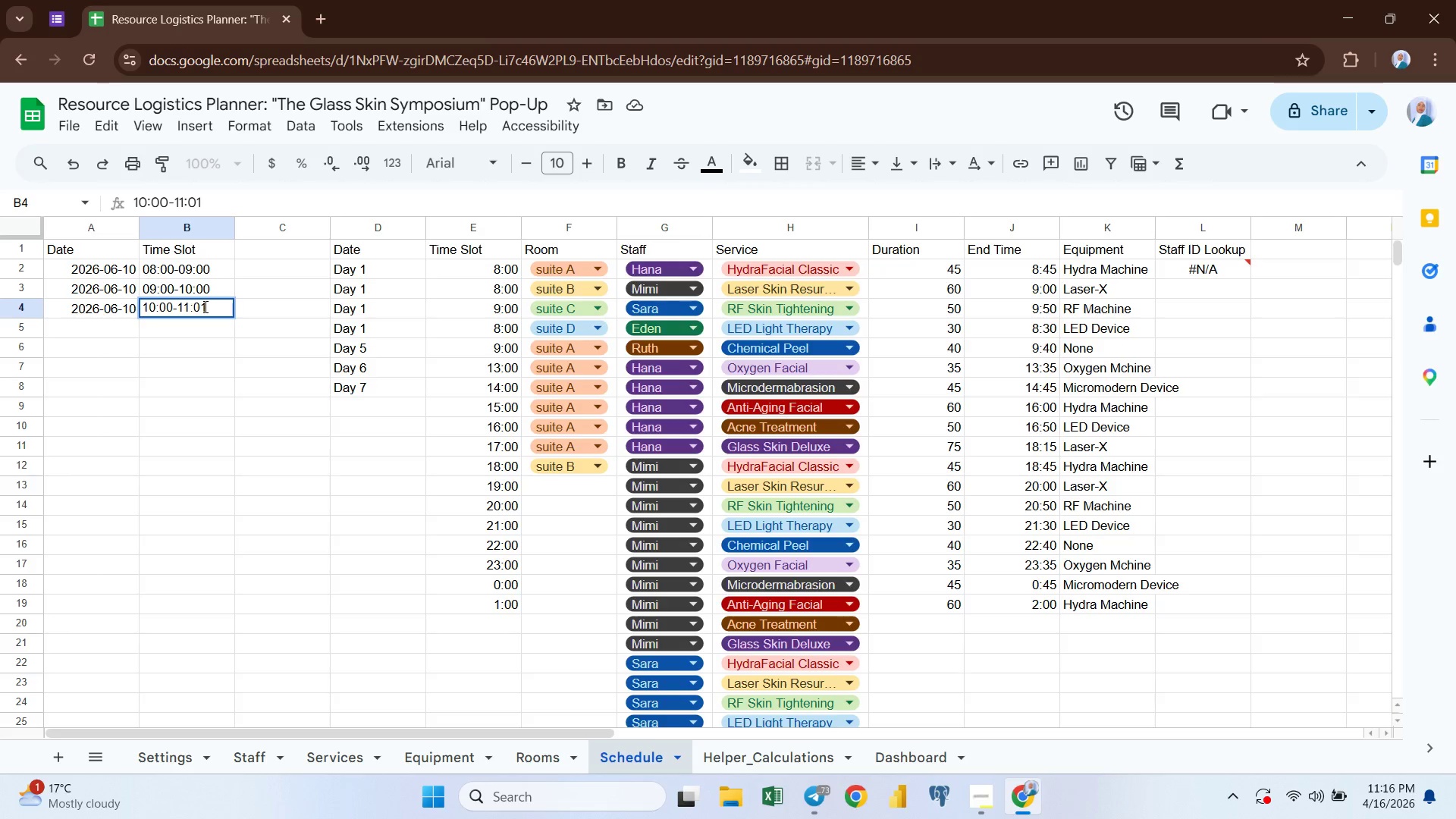 
left_click([205, 306])
 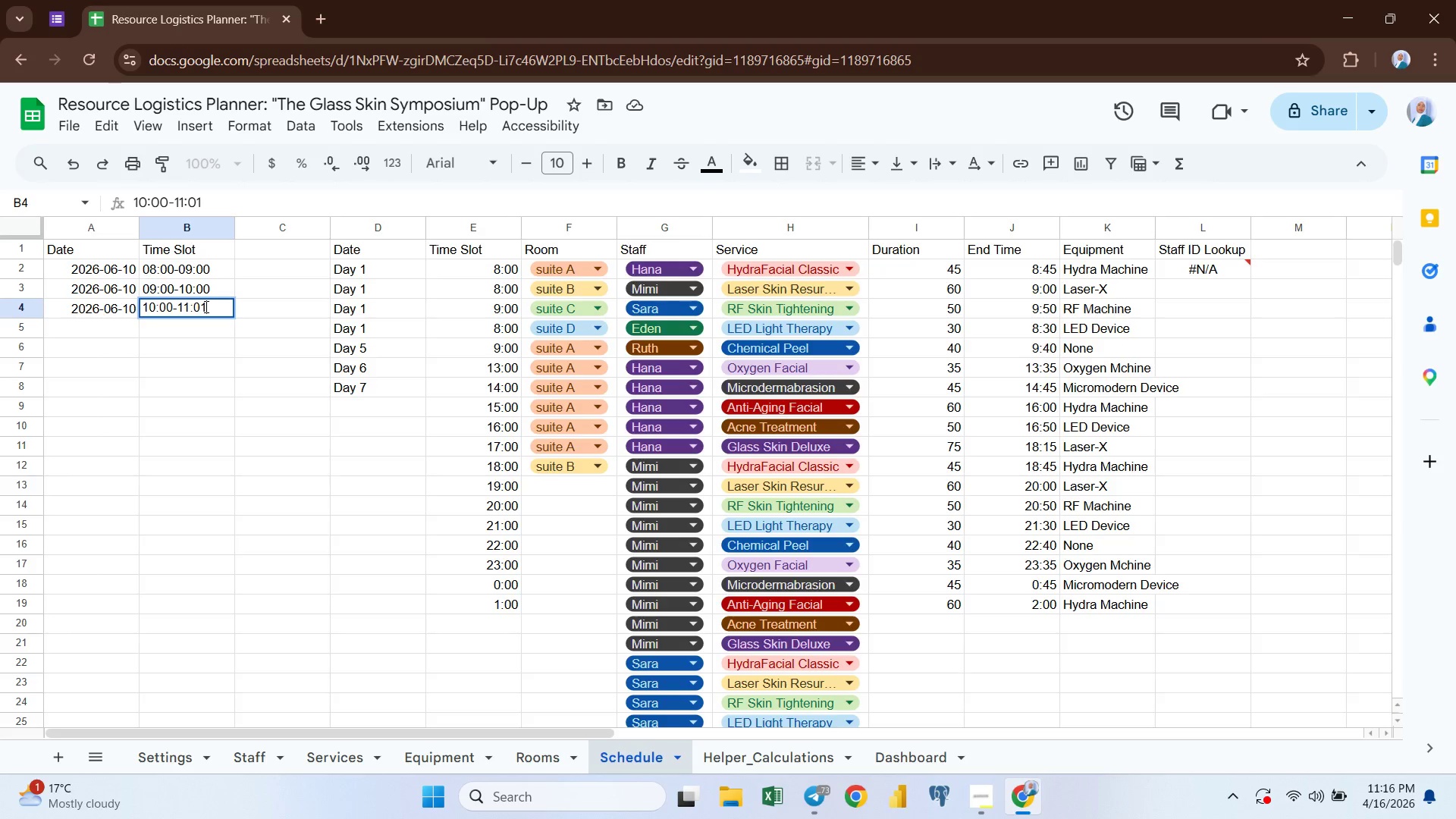 
key(Backspace)
 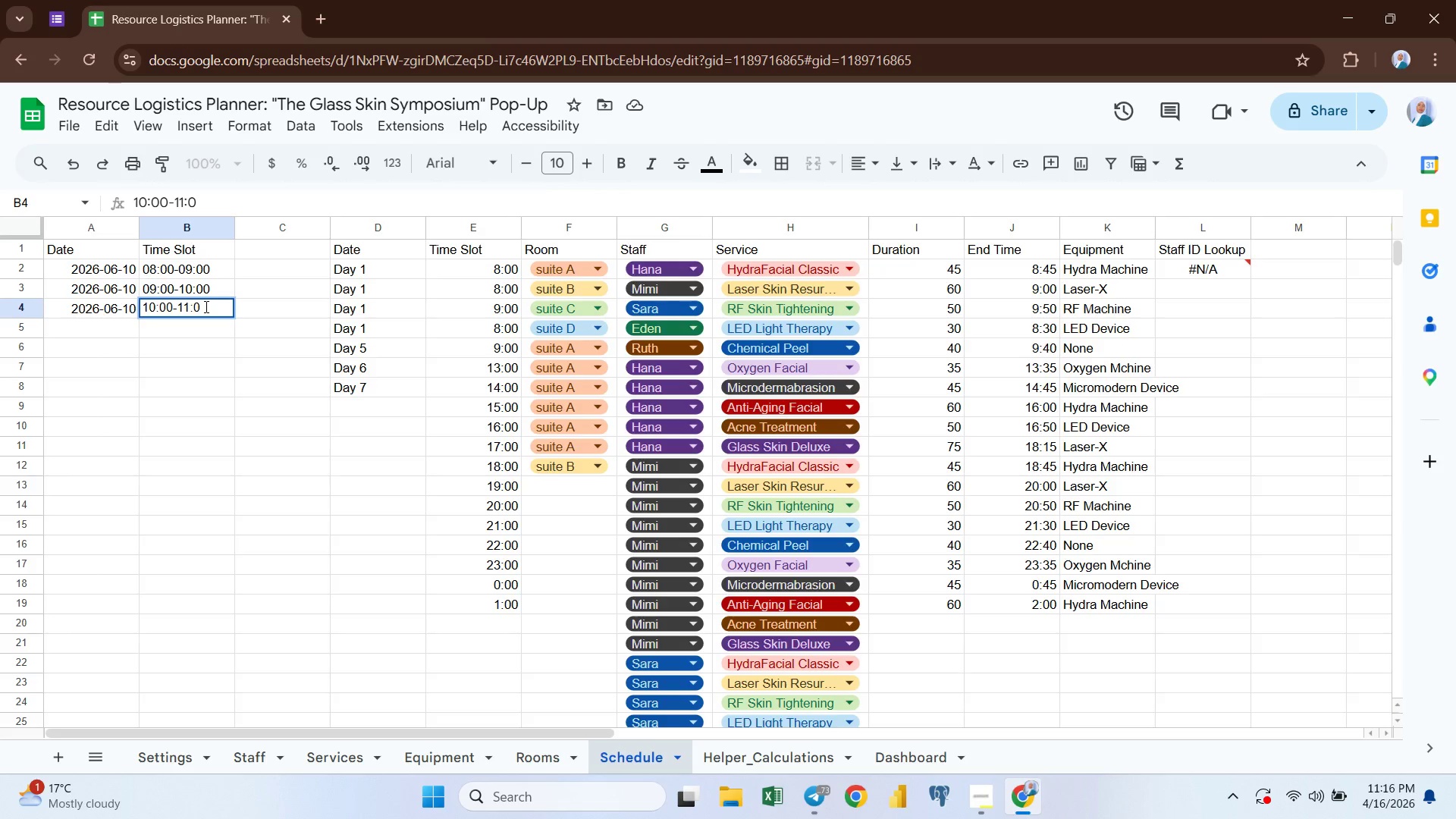 
key(0)
 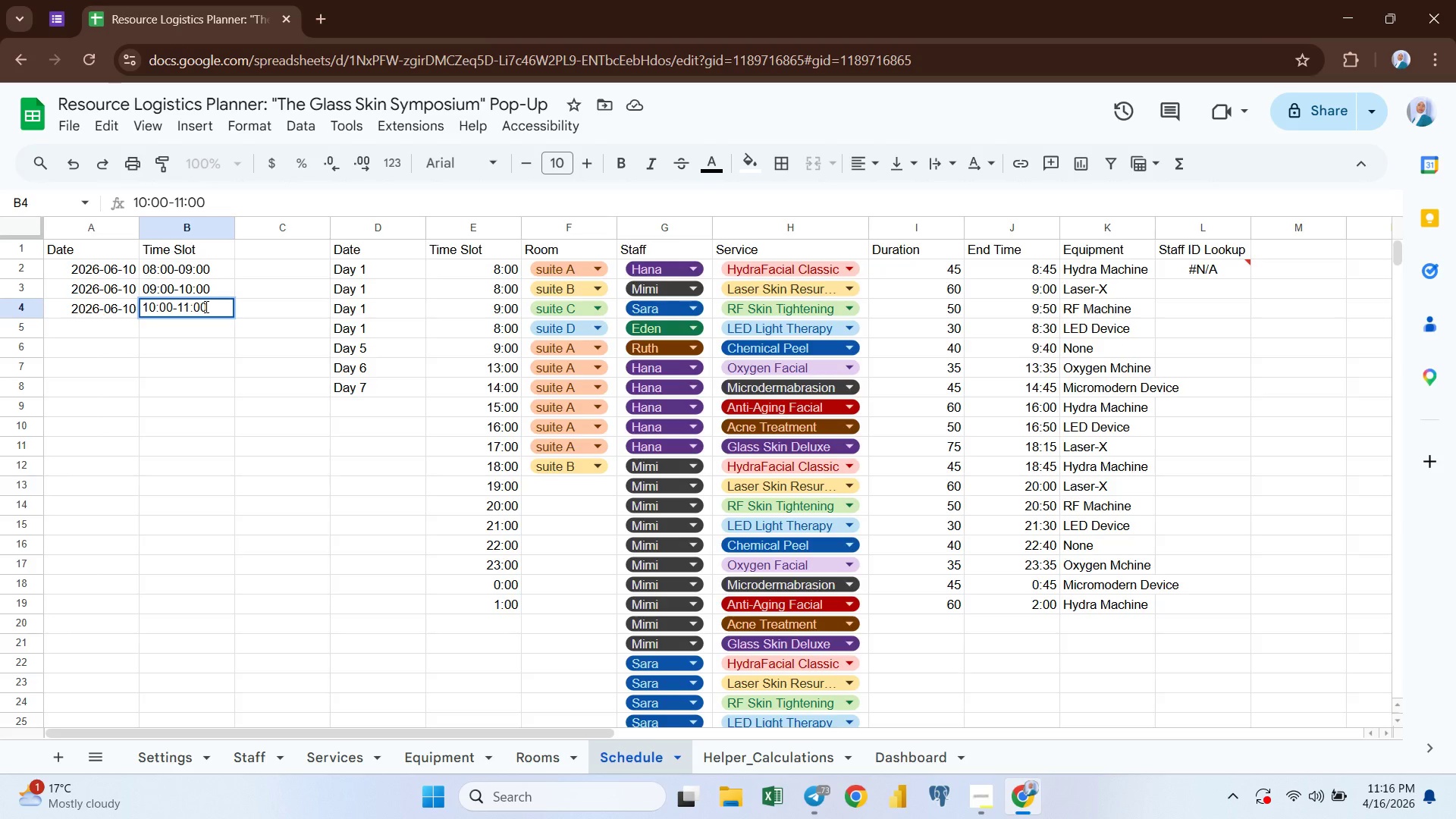 
key(Enter)
 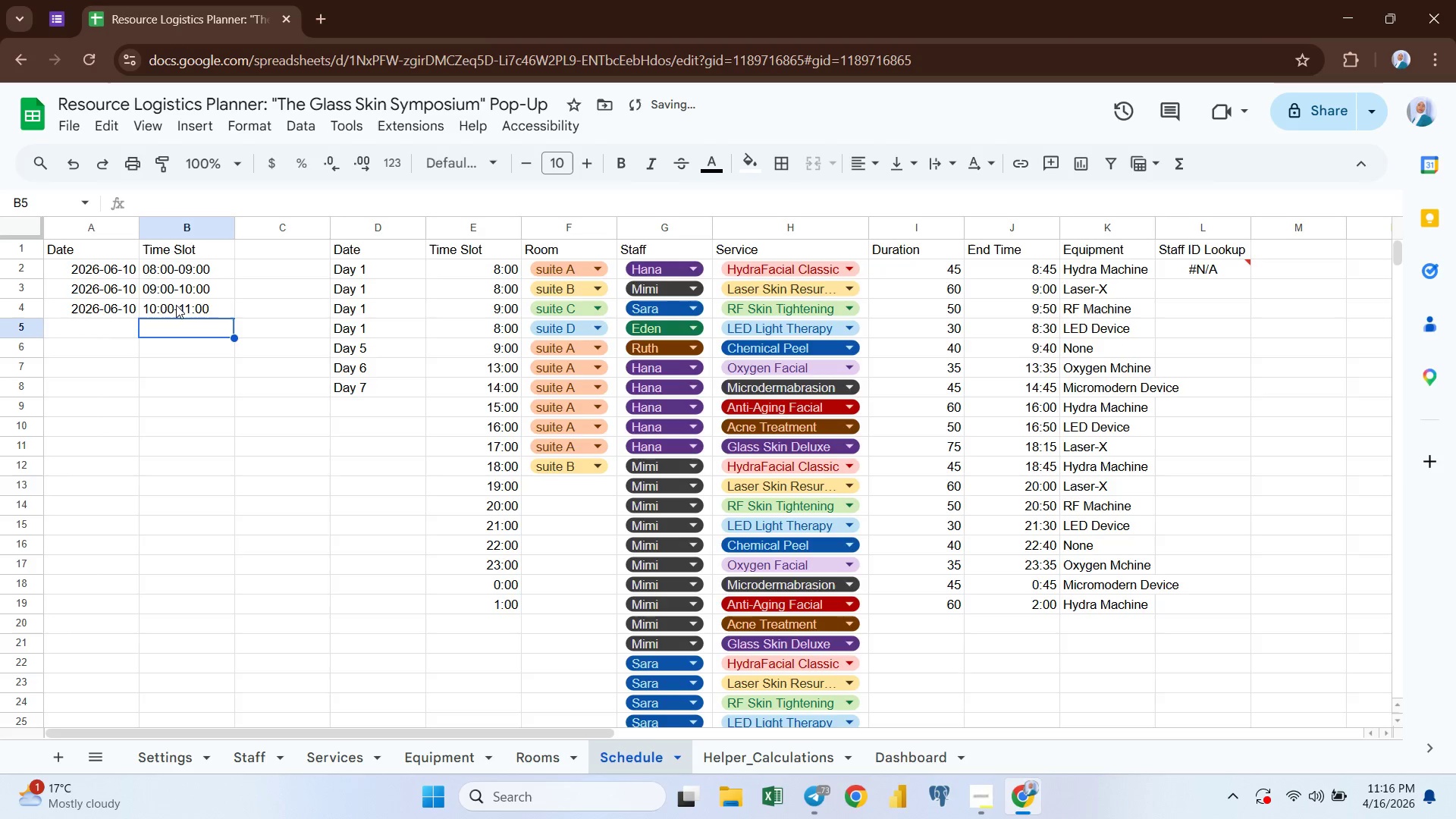 
left_click([173, 306])
 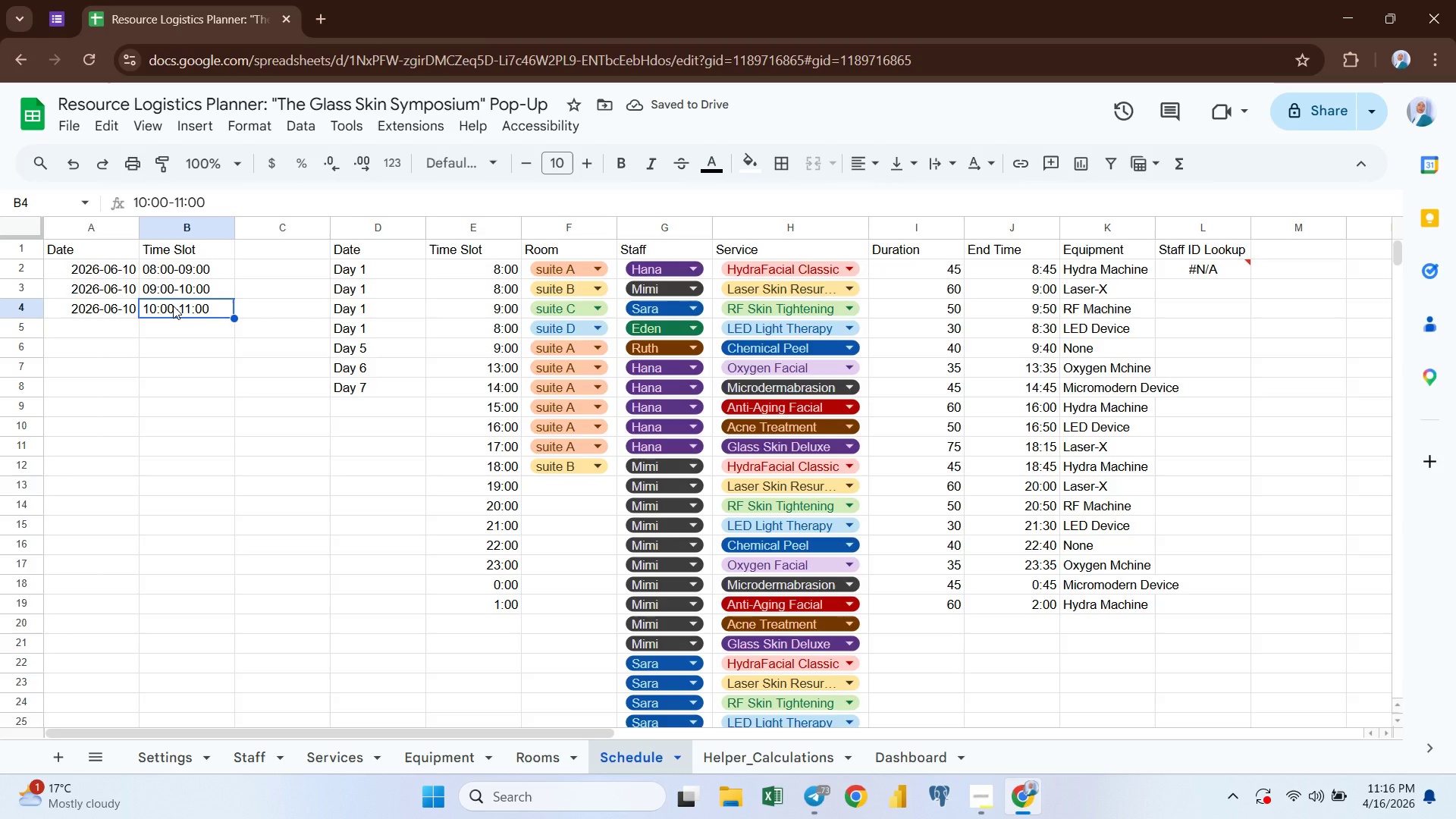 
key(Control+ControlLeft)
 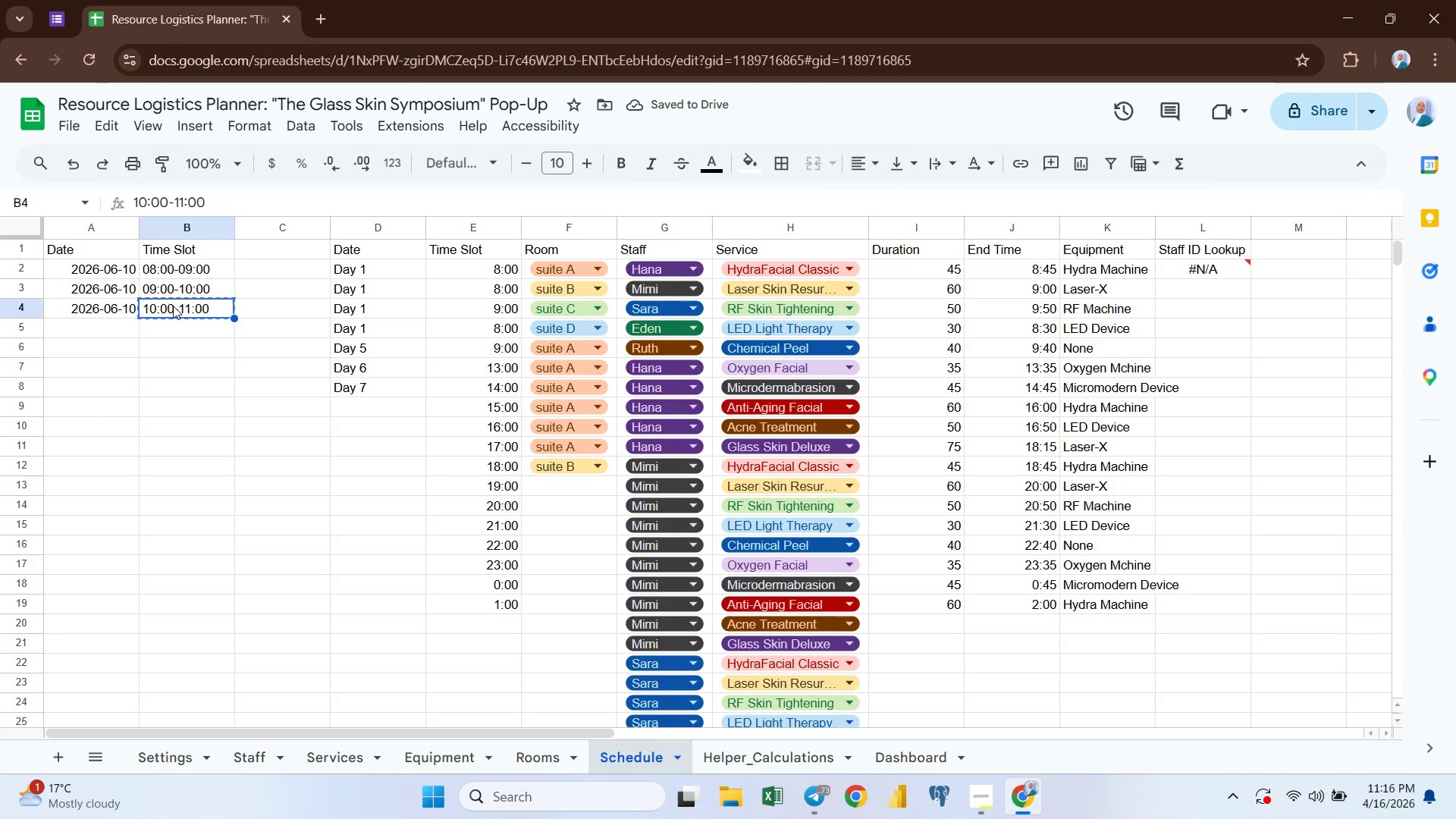 
key(Control+C)
 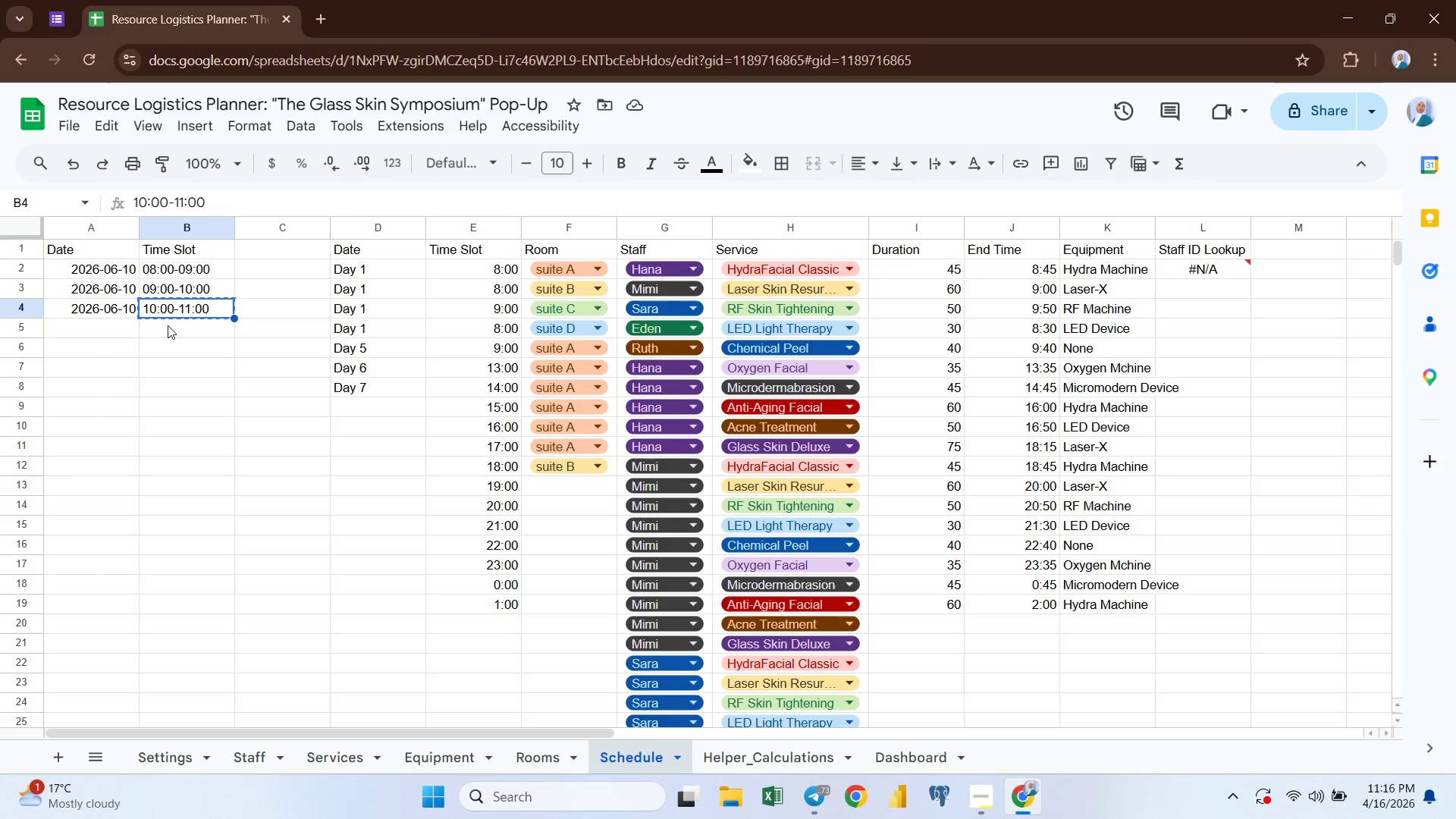 
left_click([168, 328])
 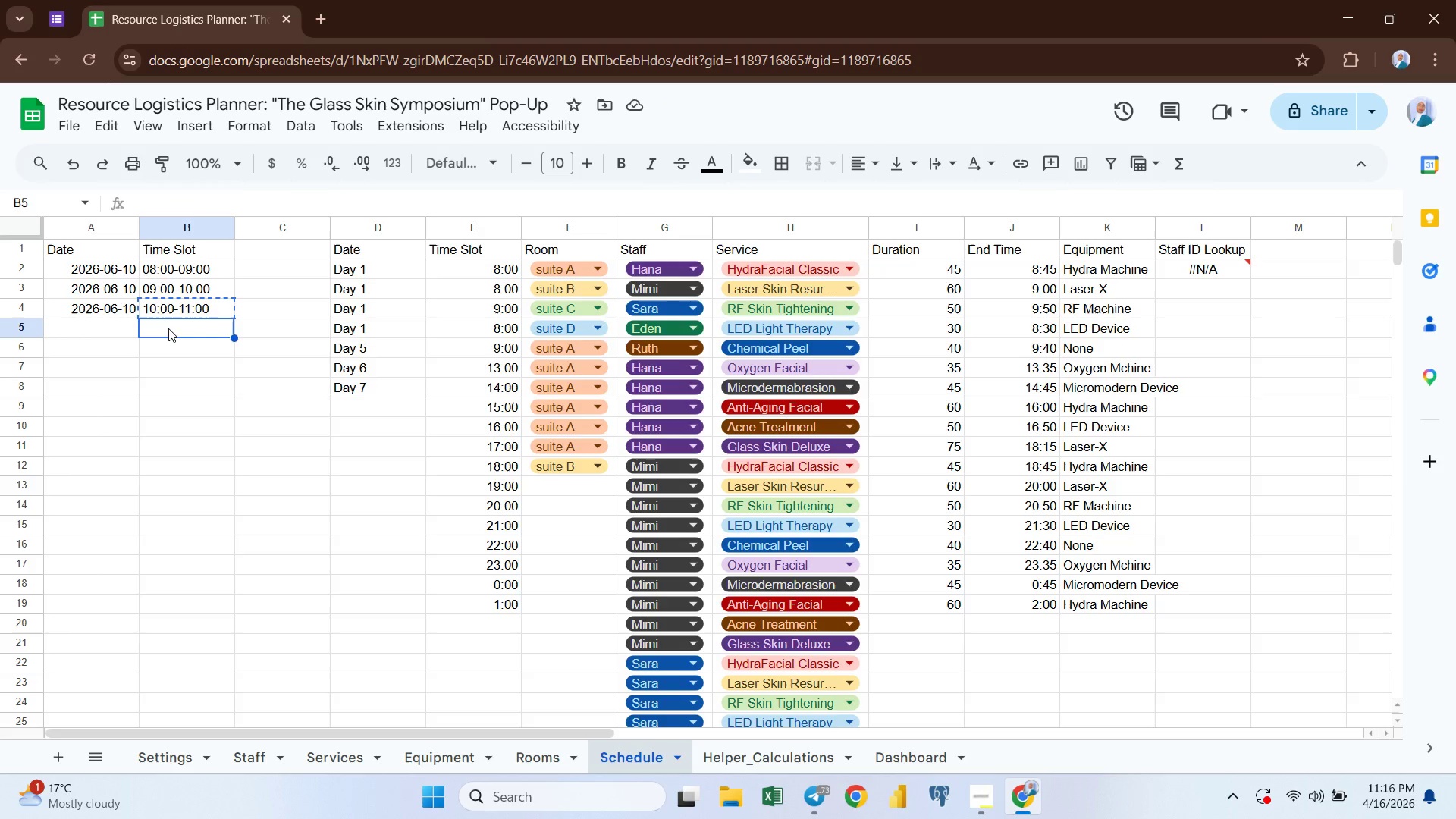 
key(Control+ControlLeft)
 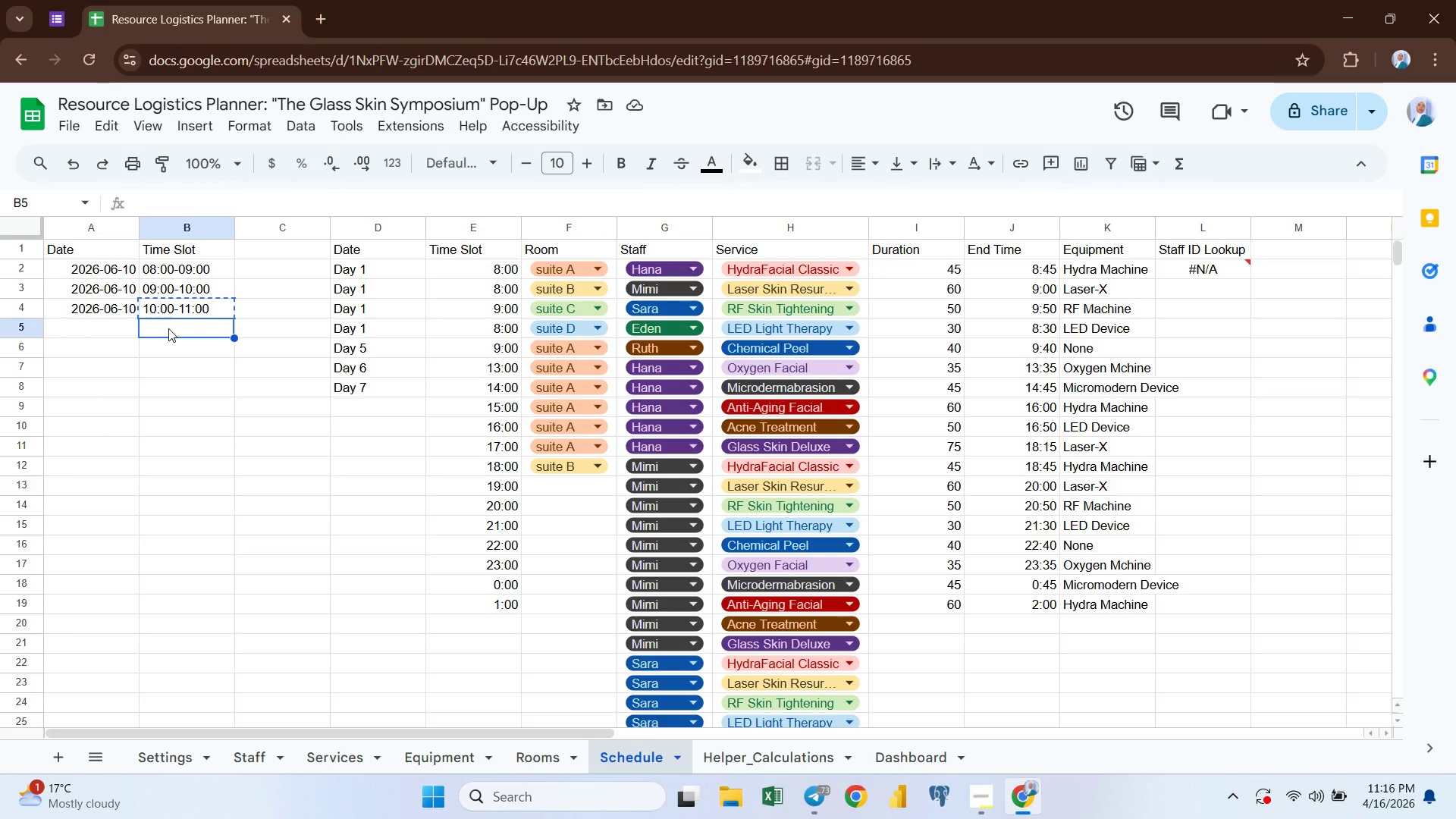 
key(Control+V)
 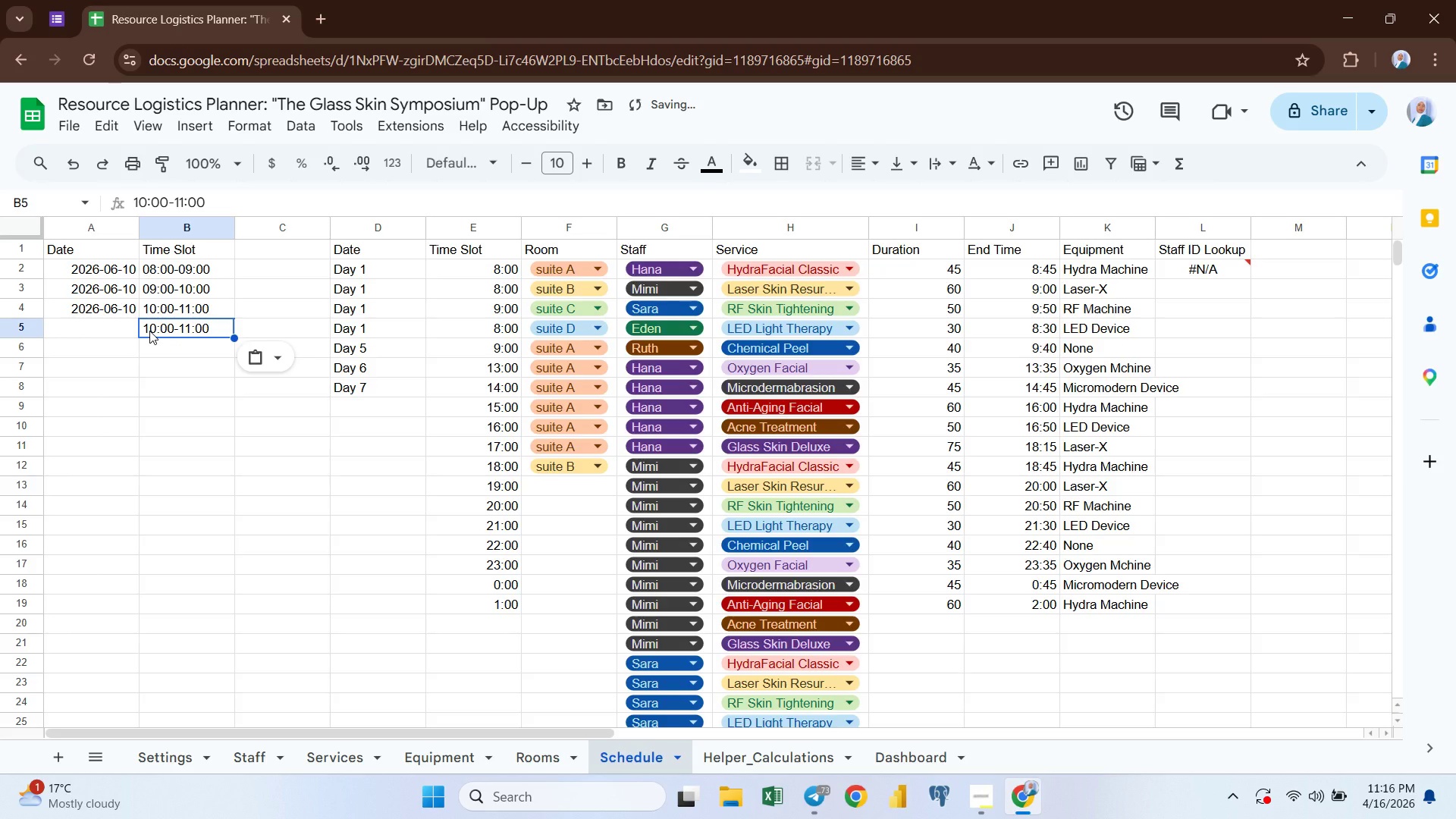 
double_click([149, 331])
 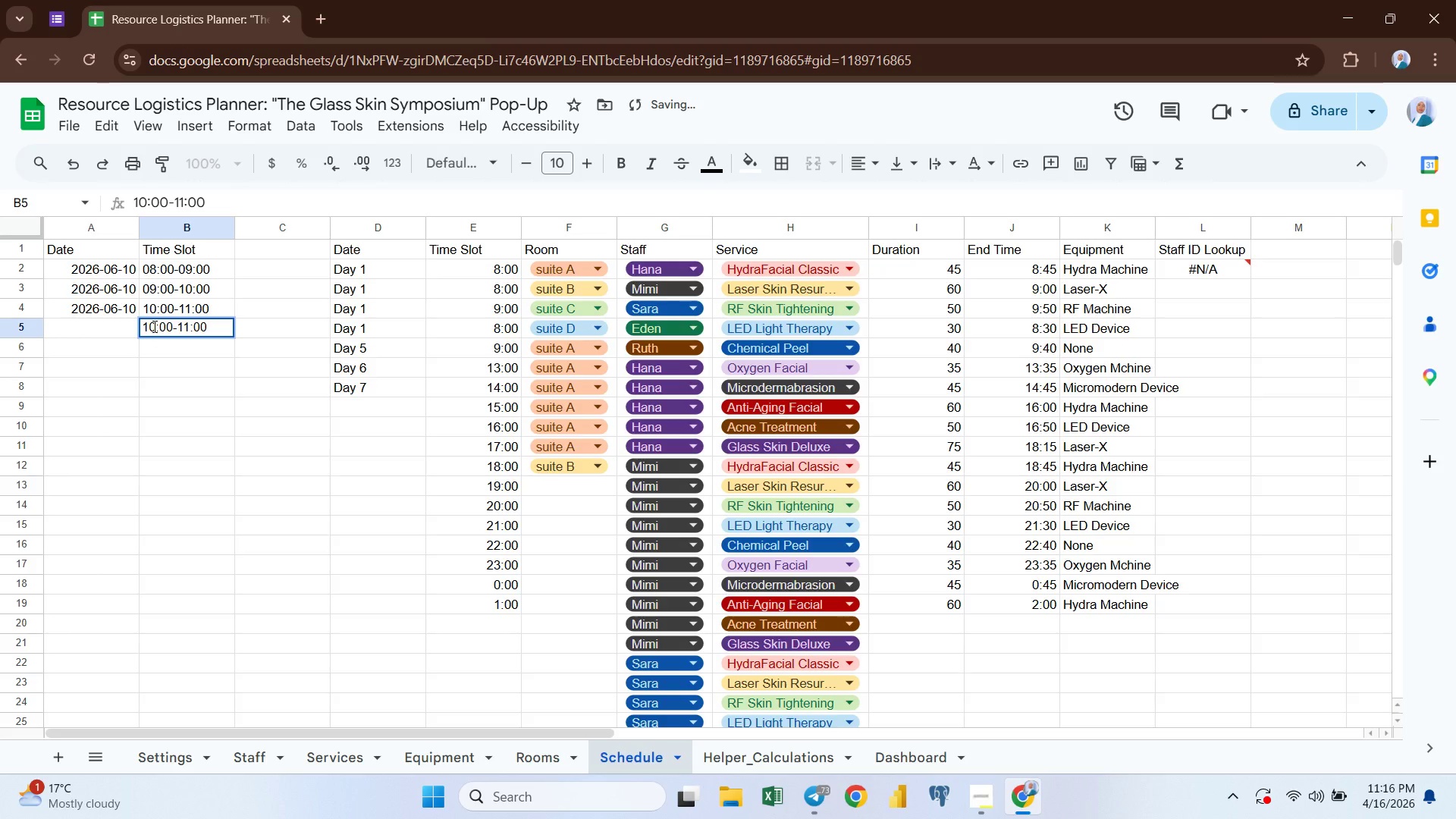 
left_click([153, 326])
 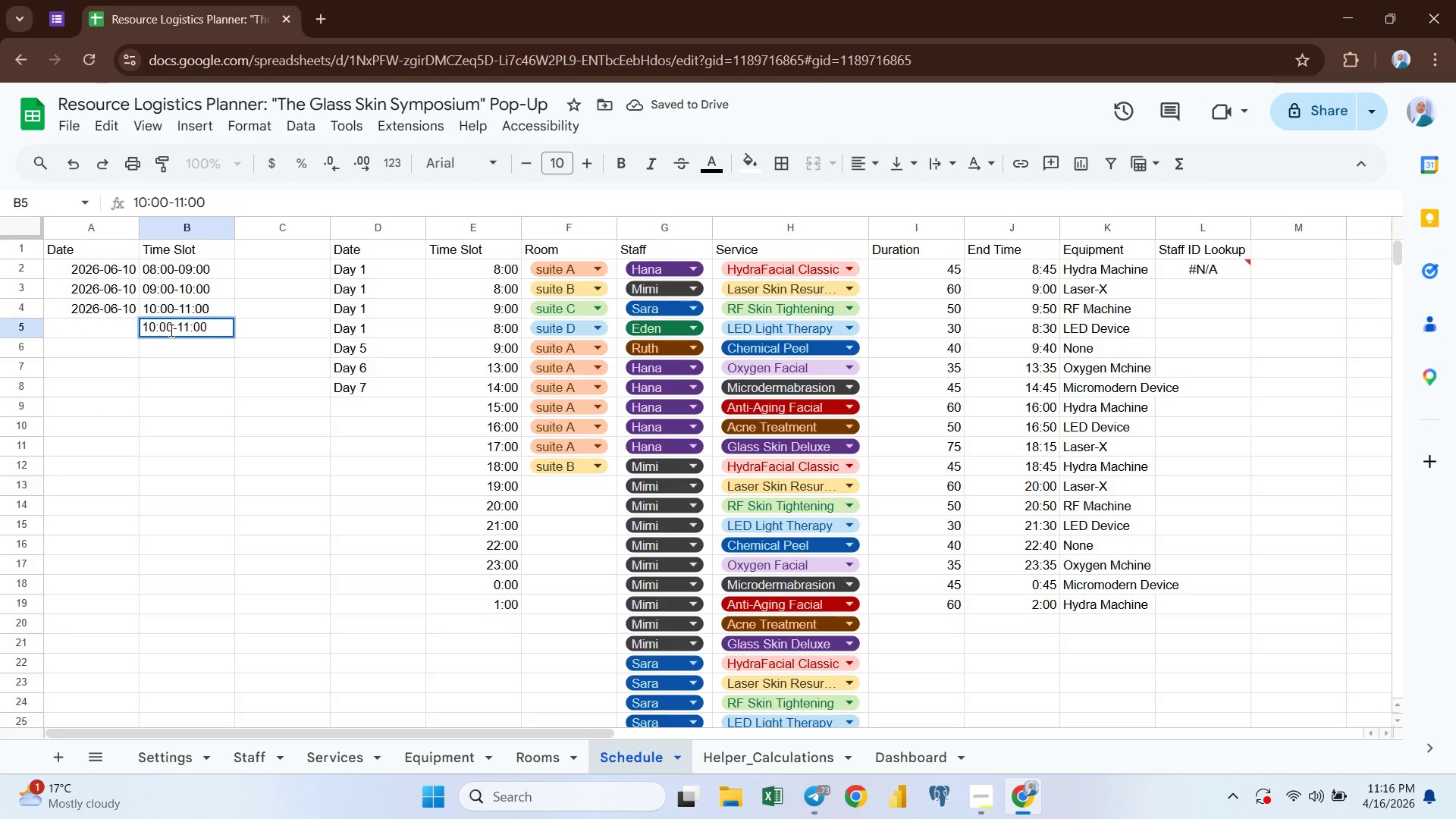 
key(Backspace)
 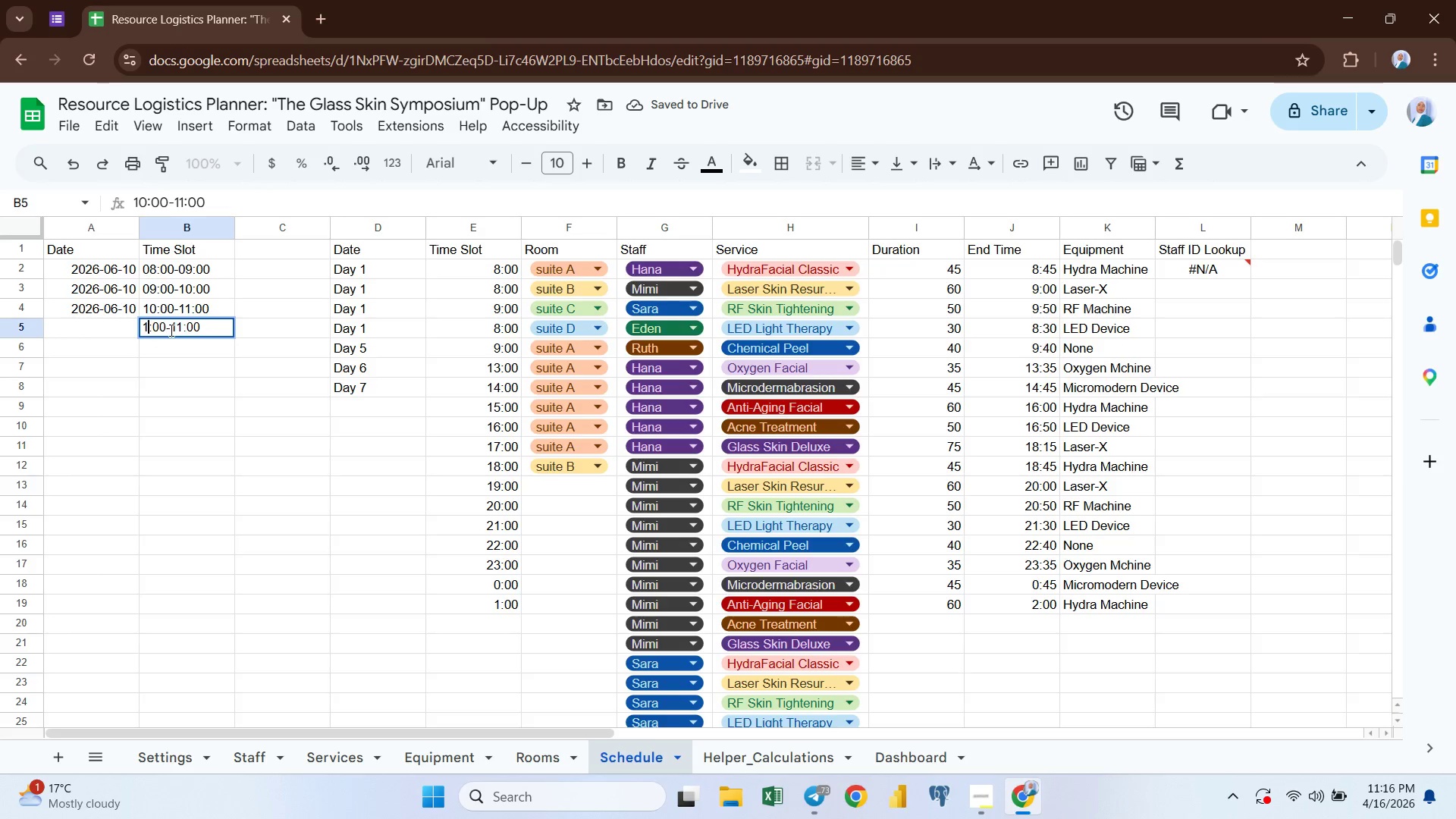 
key(1)
 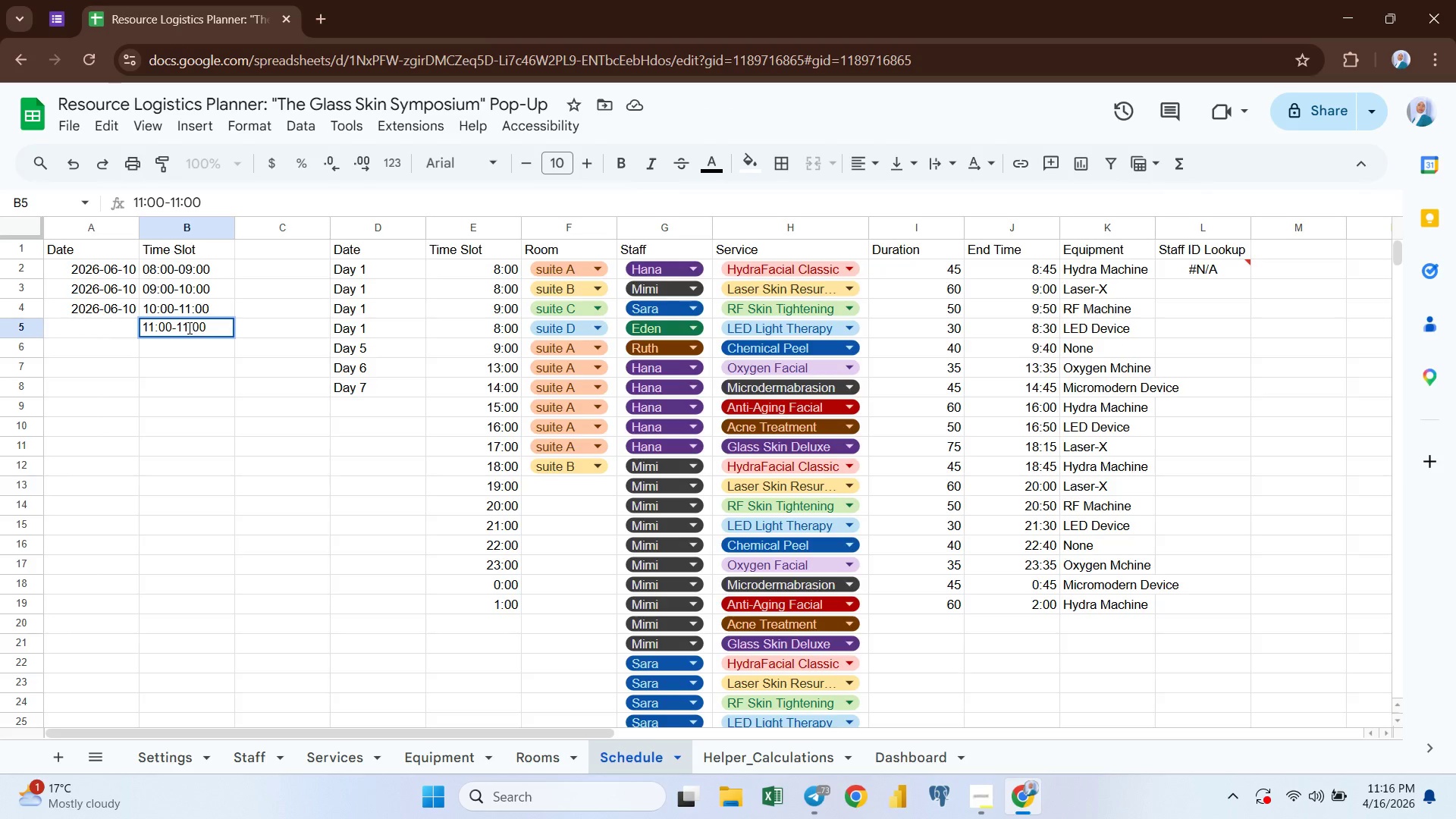 
left_click([192, 325])
 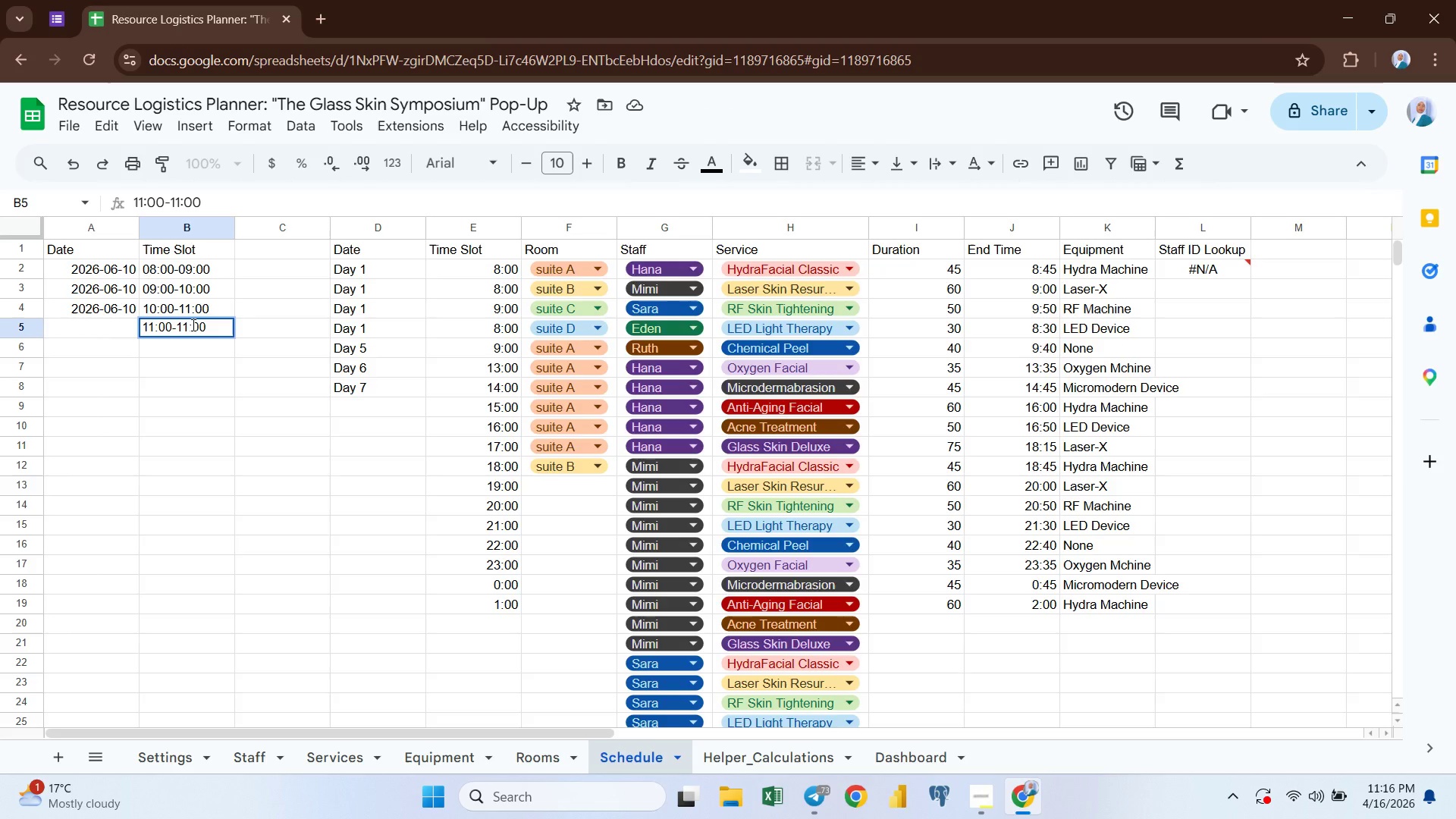 
key(ArrowLeft)
 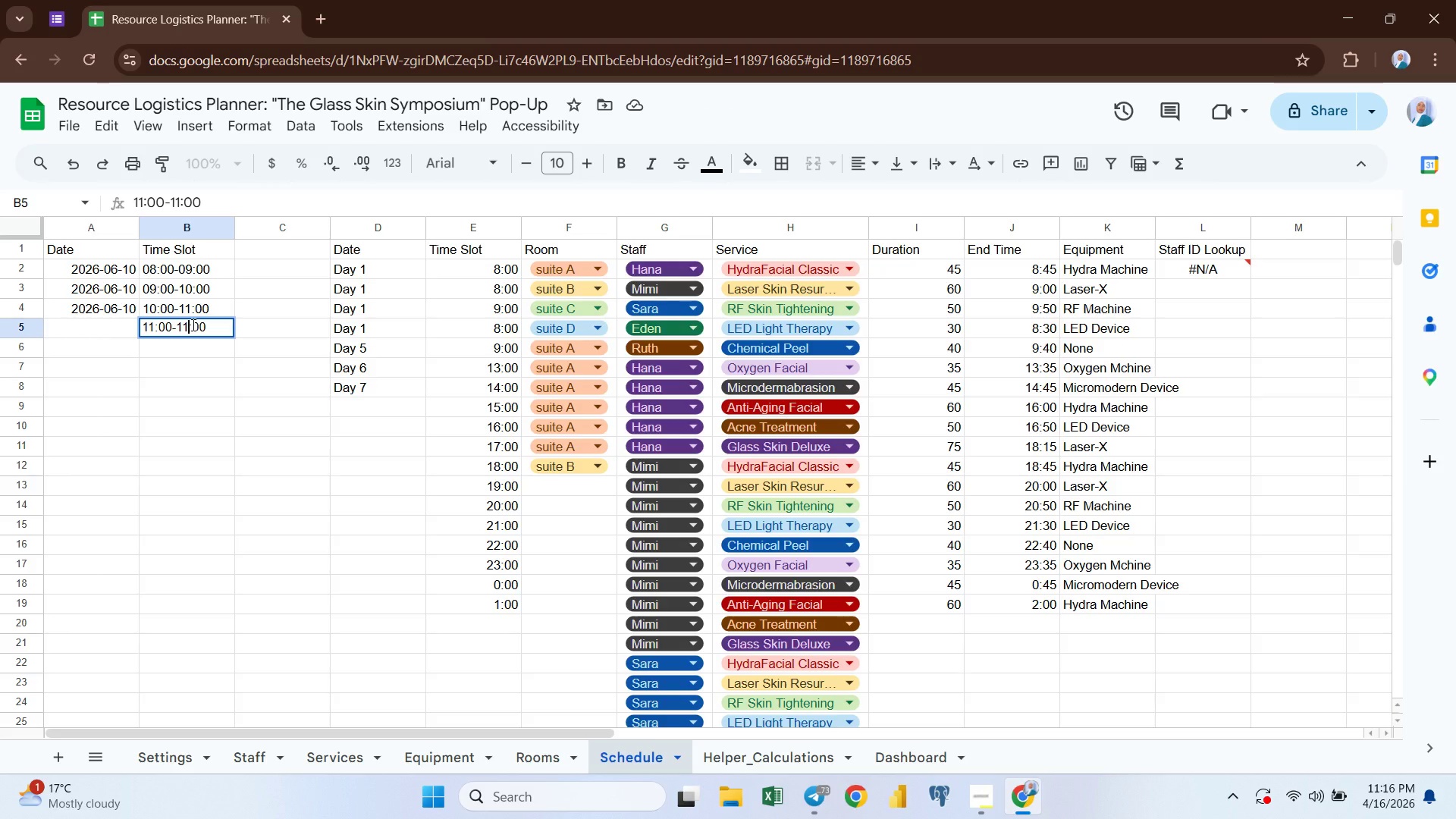 
key(Backspace)
 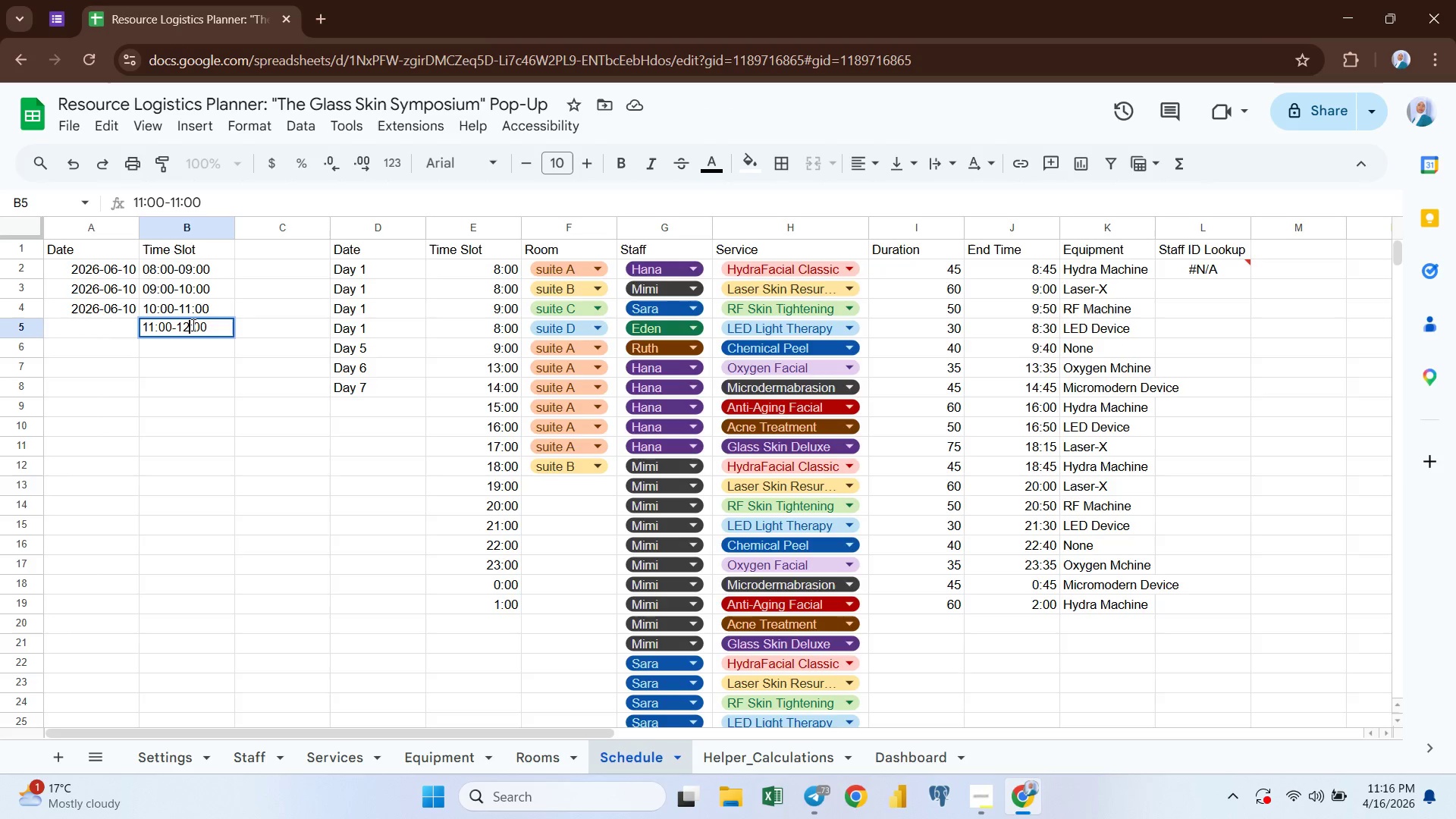 
key(2)
 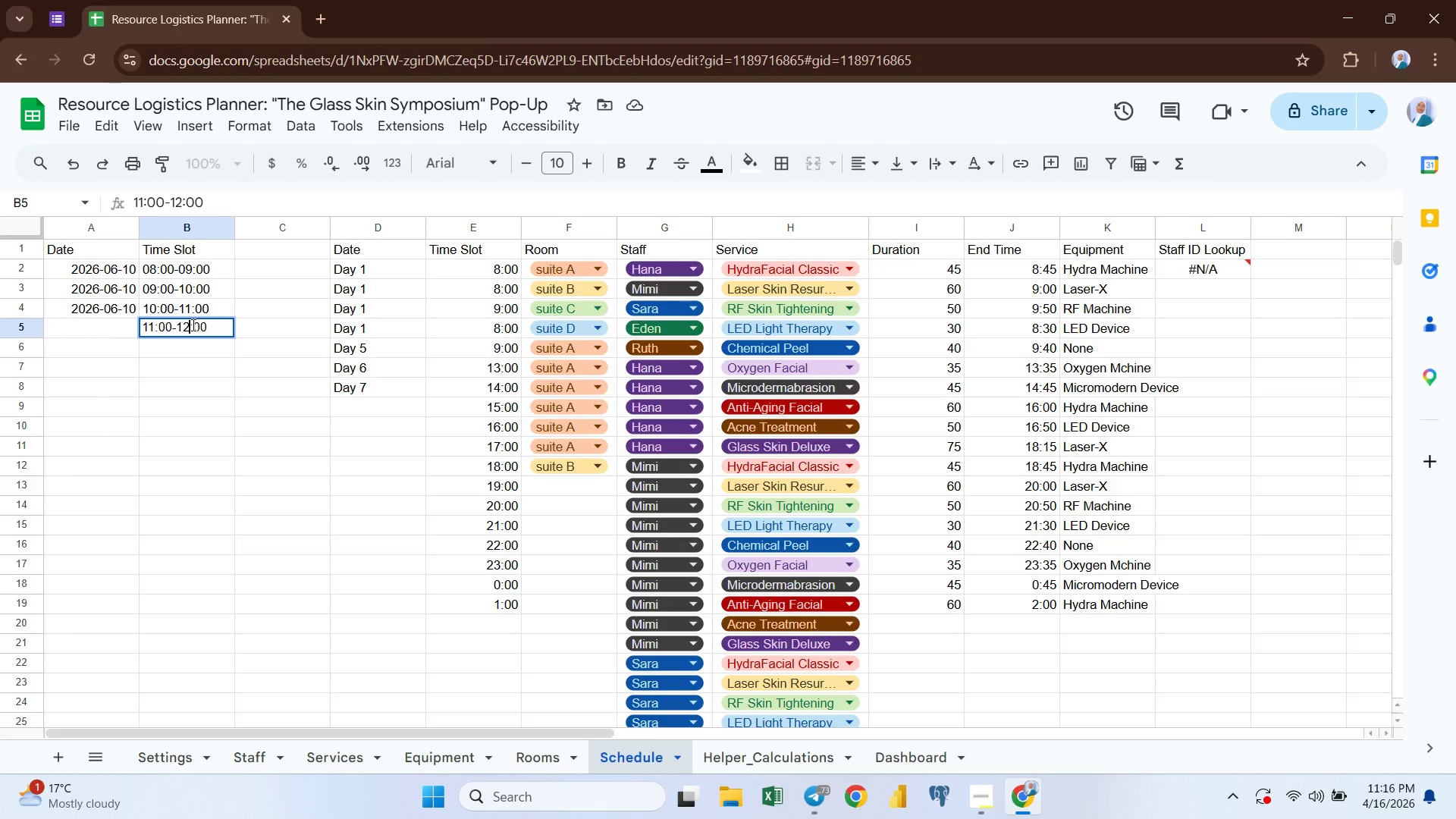 
wait(5.73)
 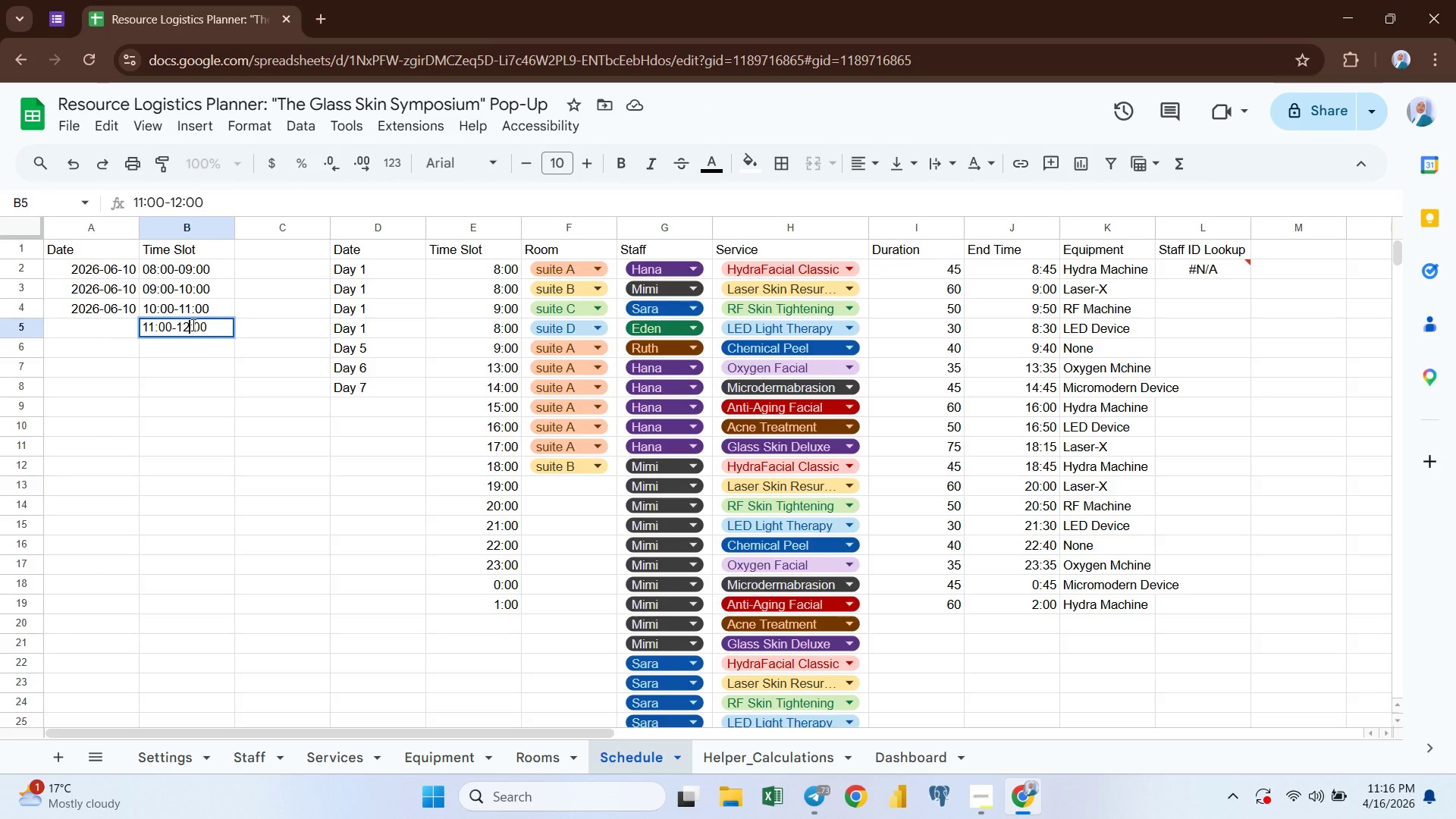 
key(Enter)
 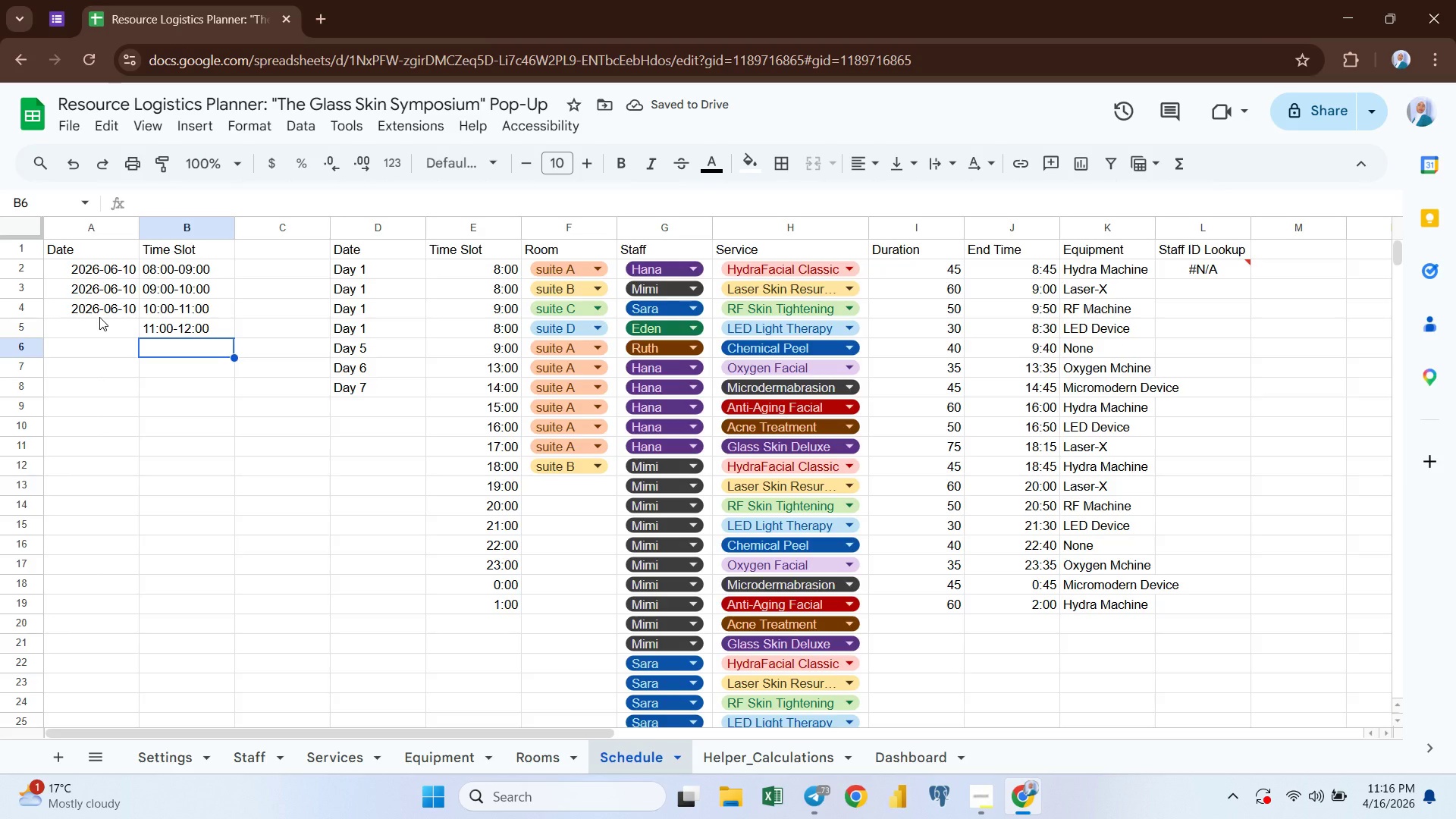 
left_click([99, 317])
 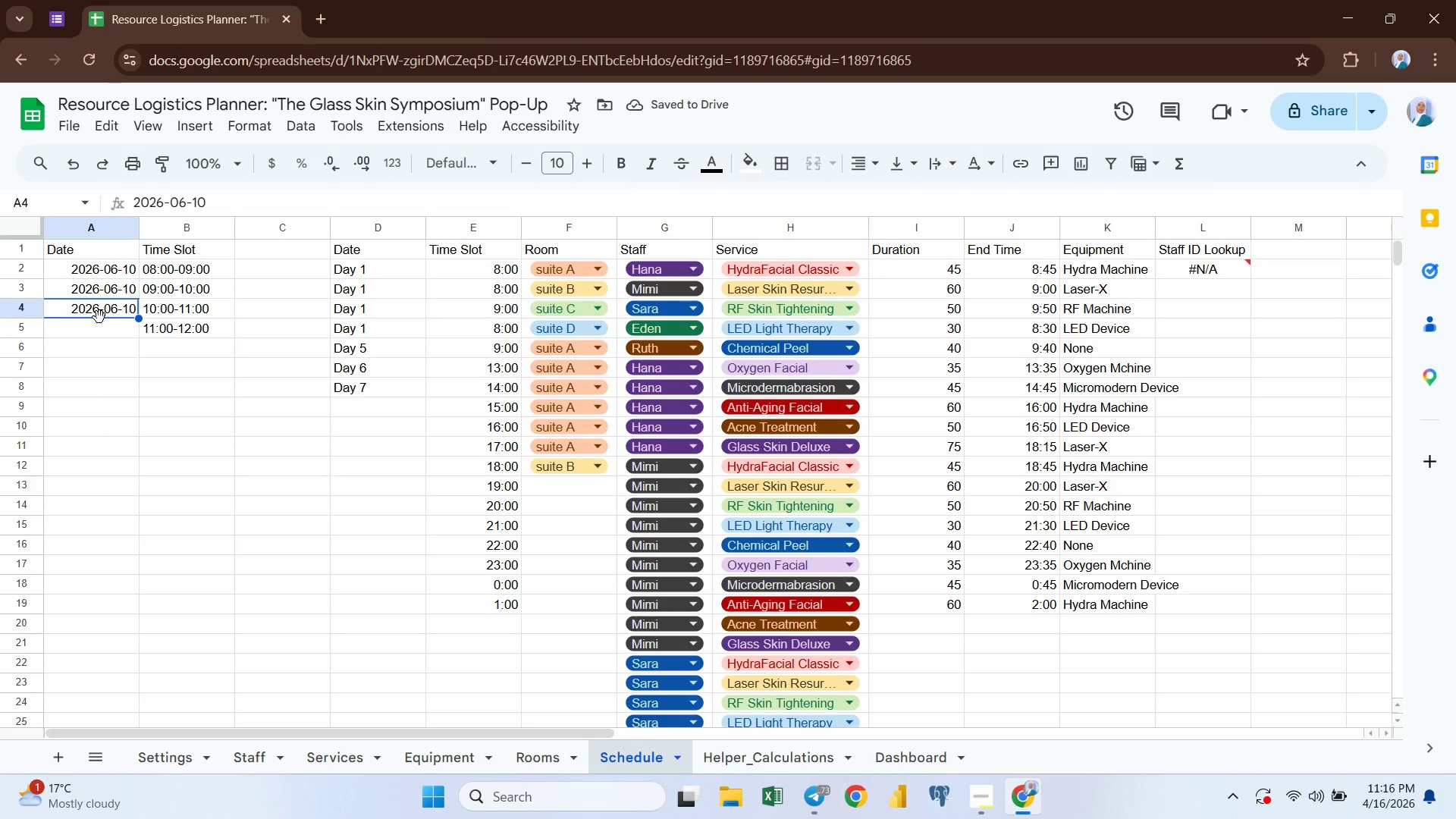 
key(Control+ControlLeft)
 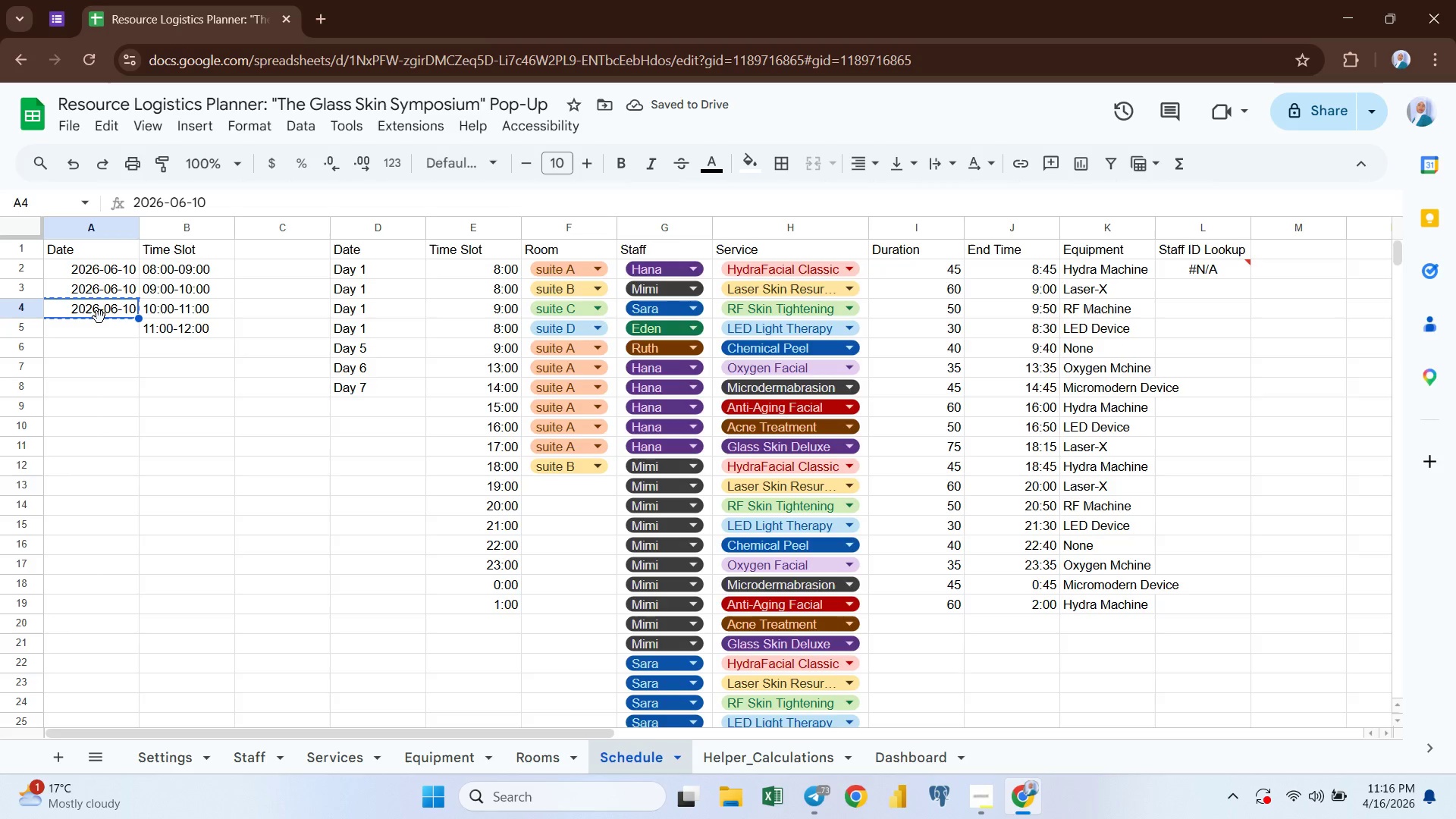 
key(Control+C)
 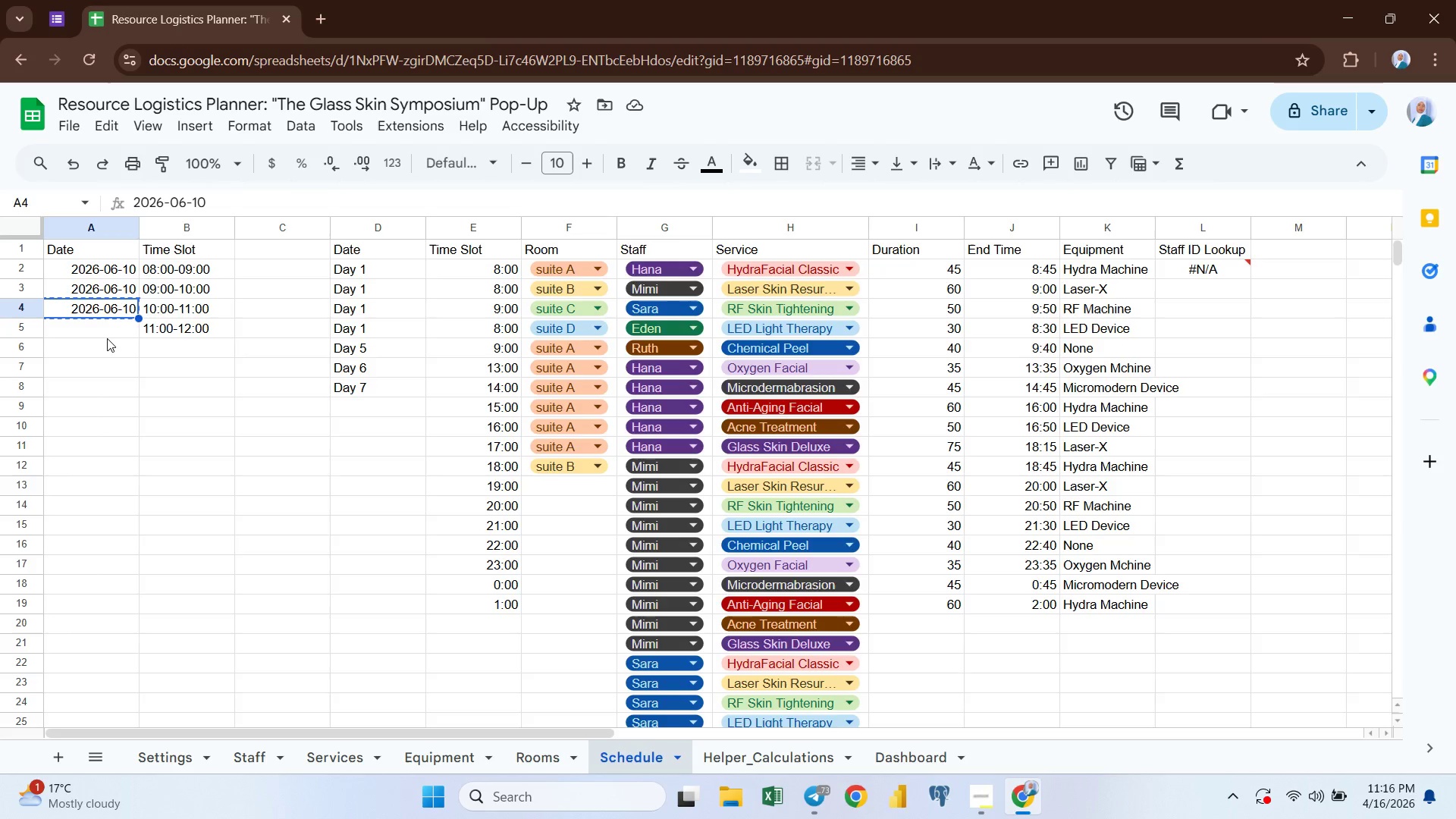 
left_click([105, 334])
 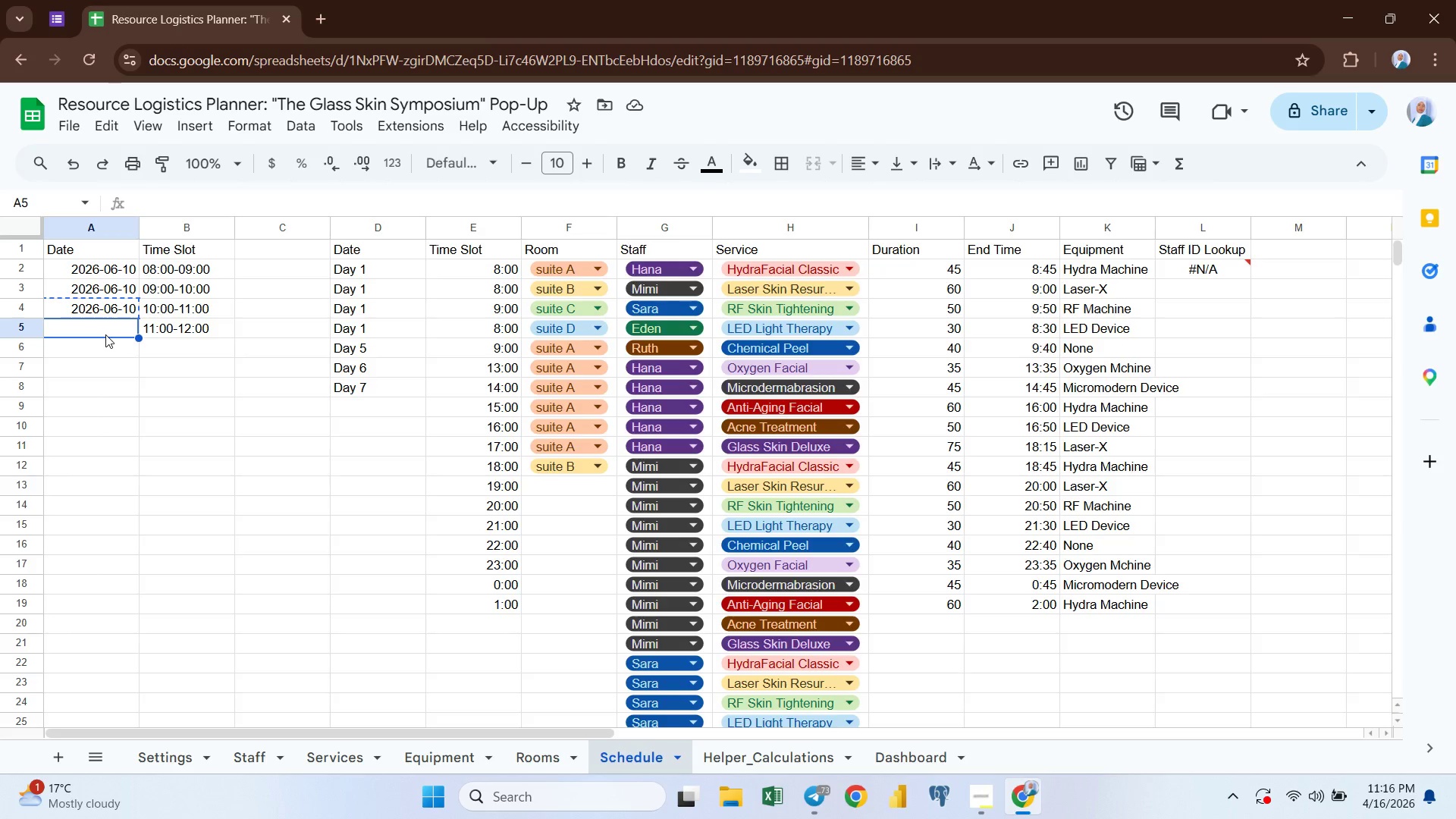 
key(Control+ControlLeft)
 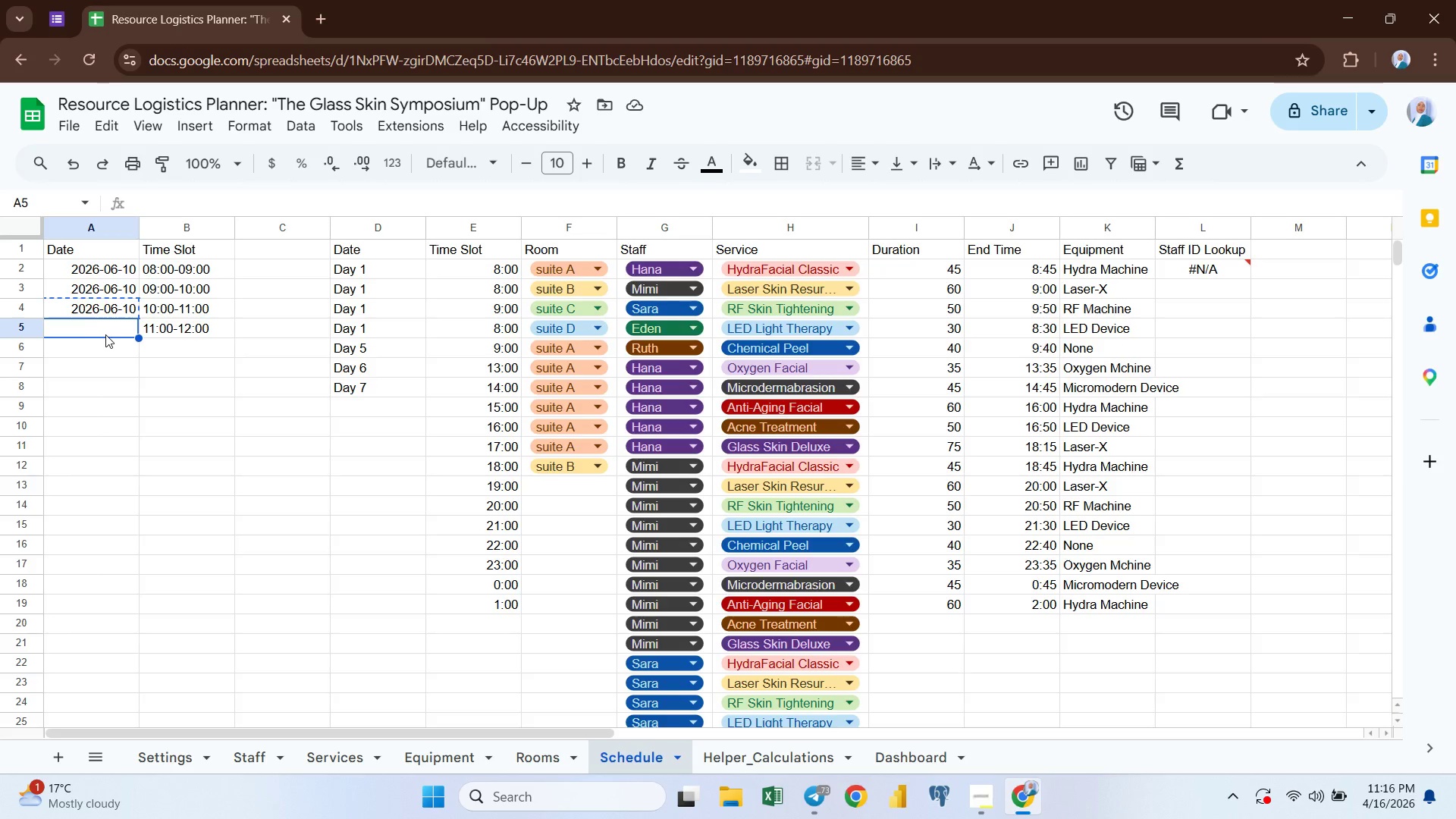 
key(Control+V)
 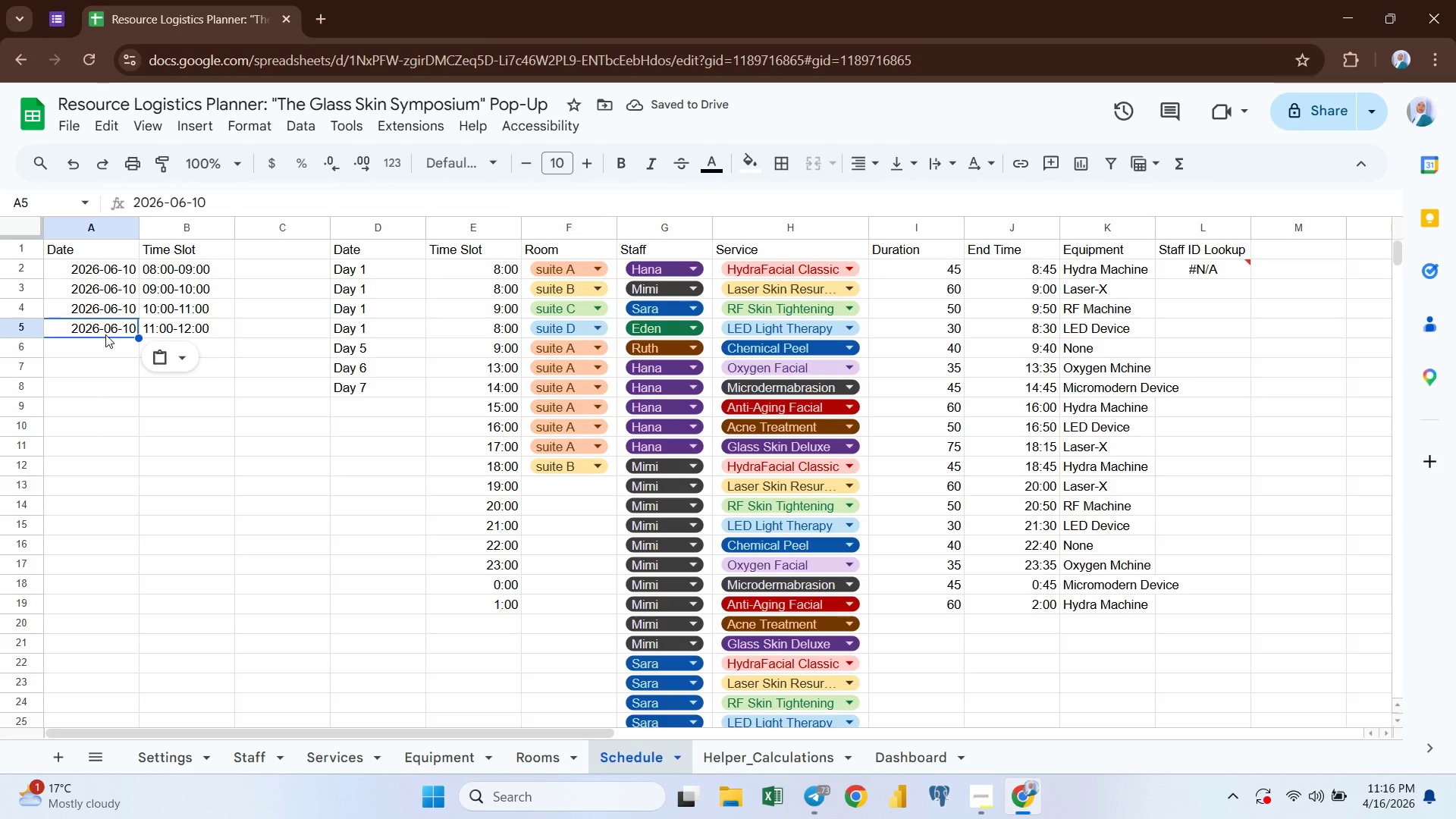 
wait(5.31)
 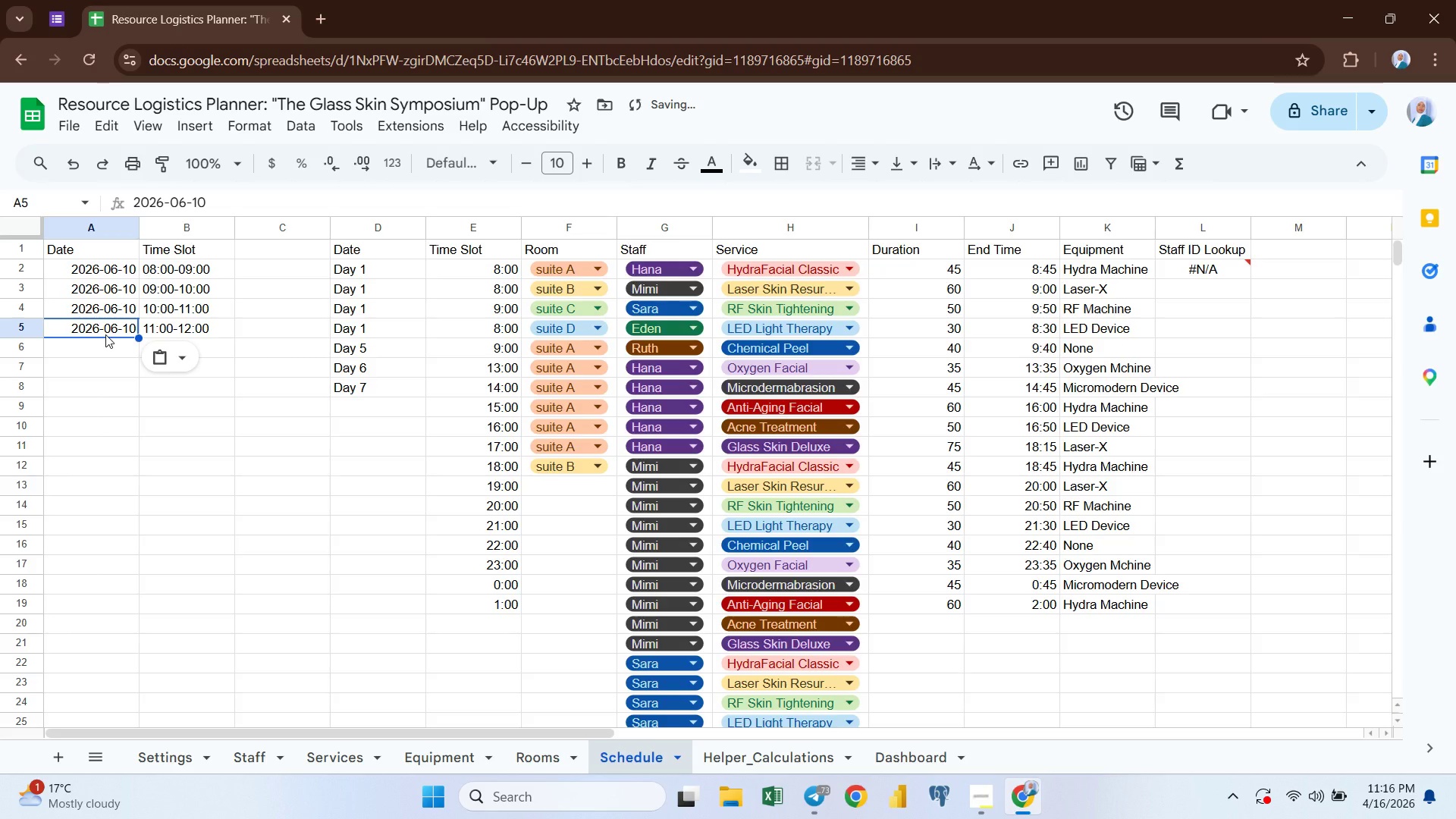 
left_click([457, 268])
 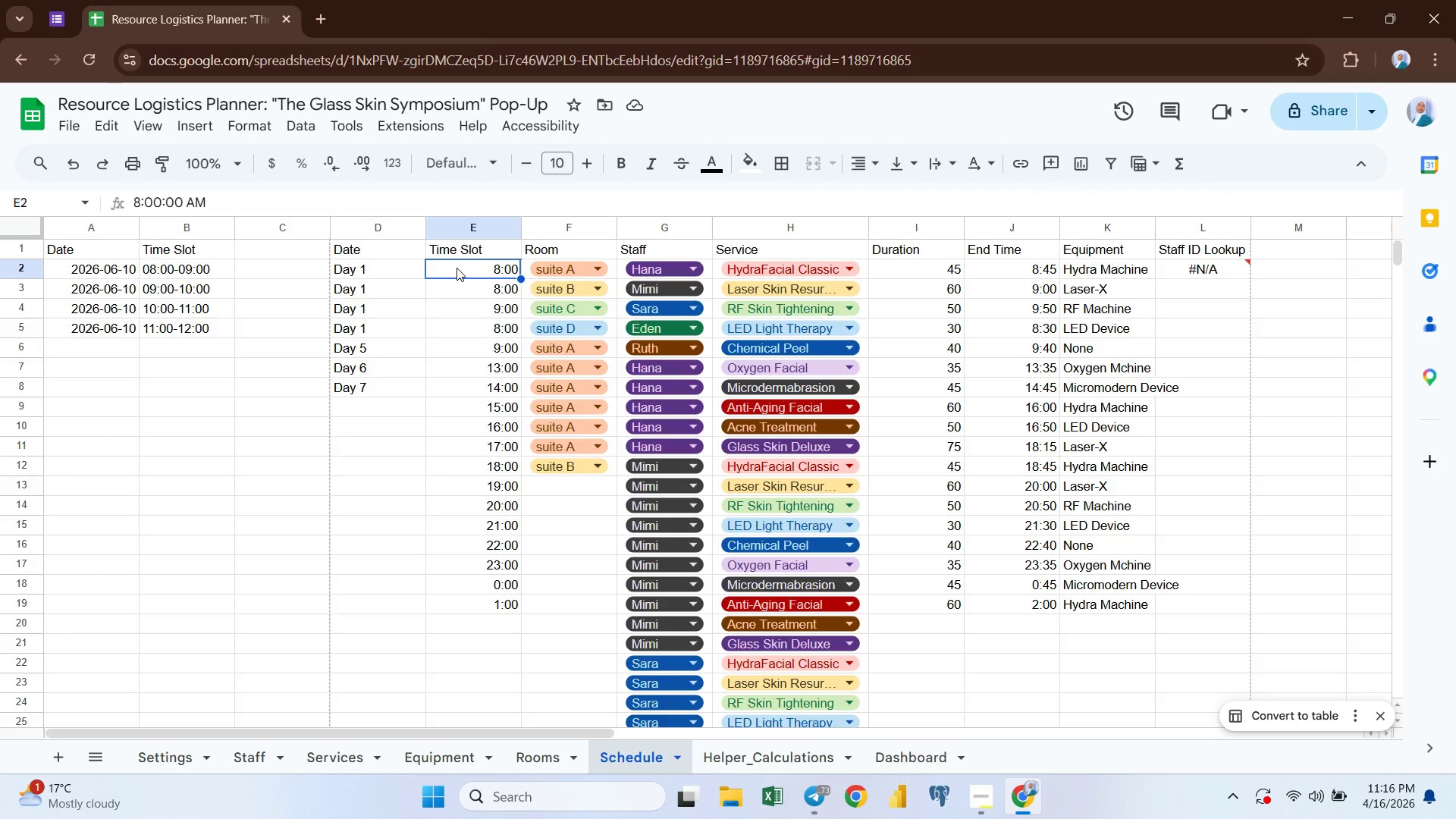 
wait(11.28)
 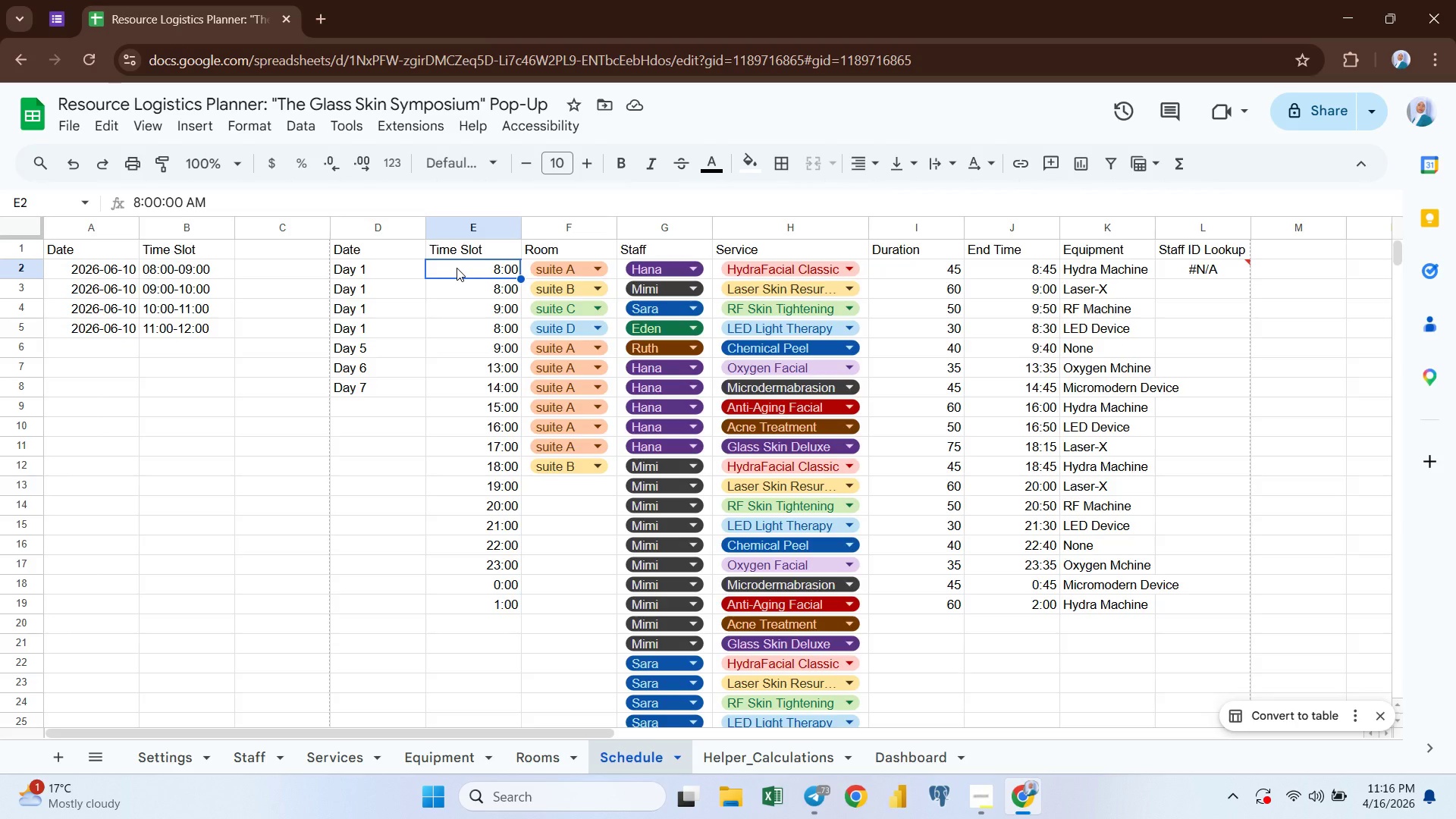 
left_click([485, 296])
 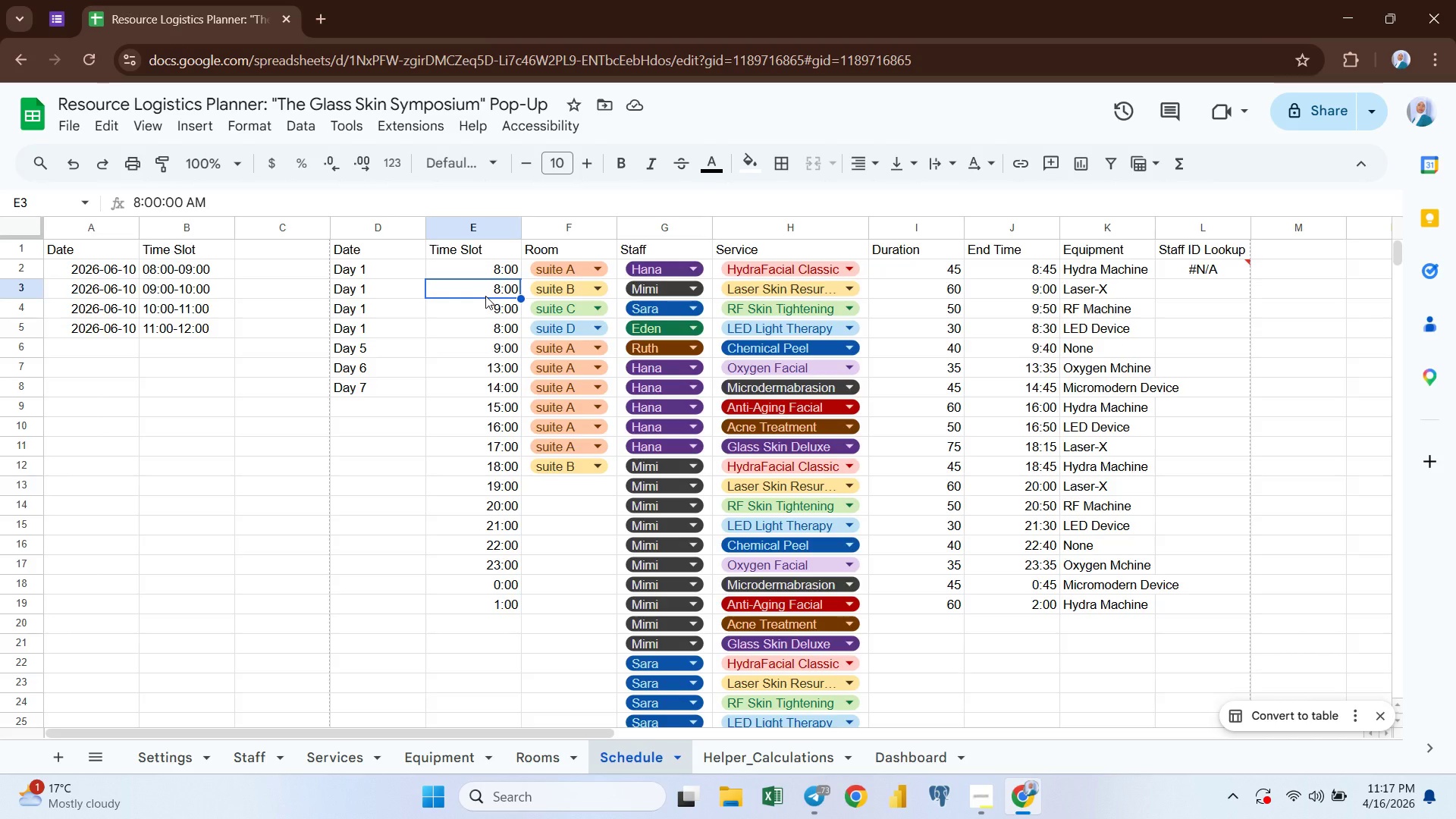 
key(Shift+ArrowDown)
 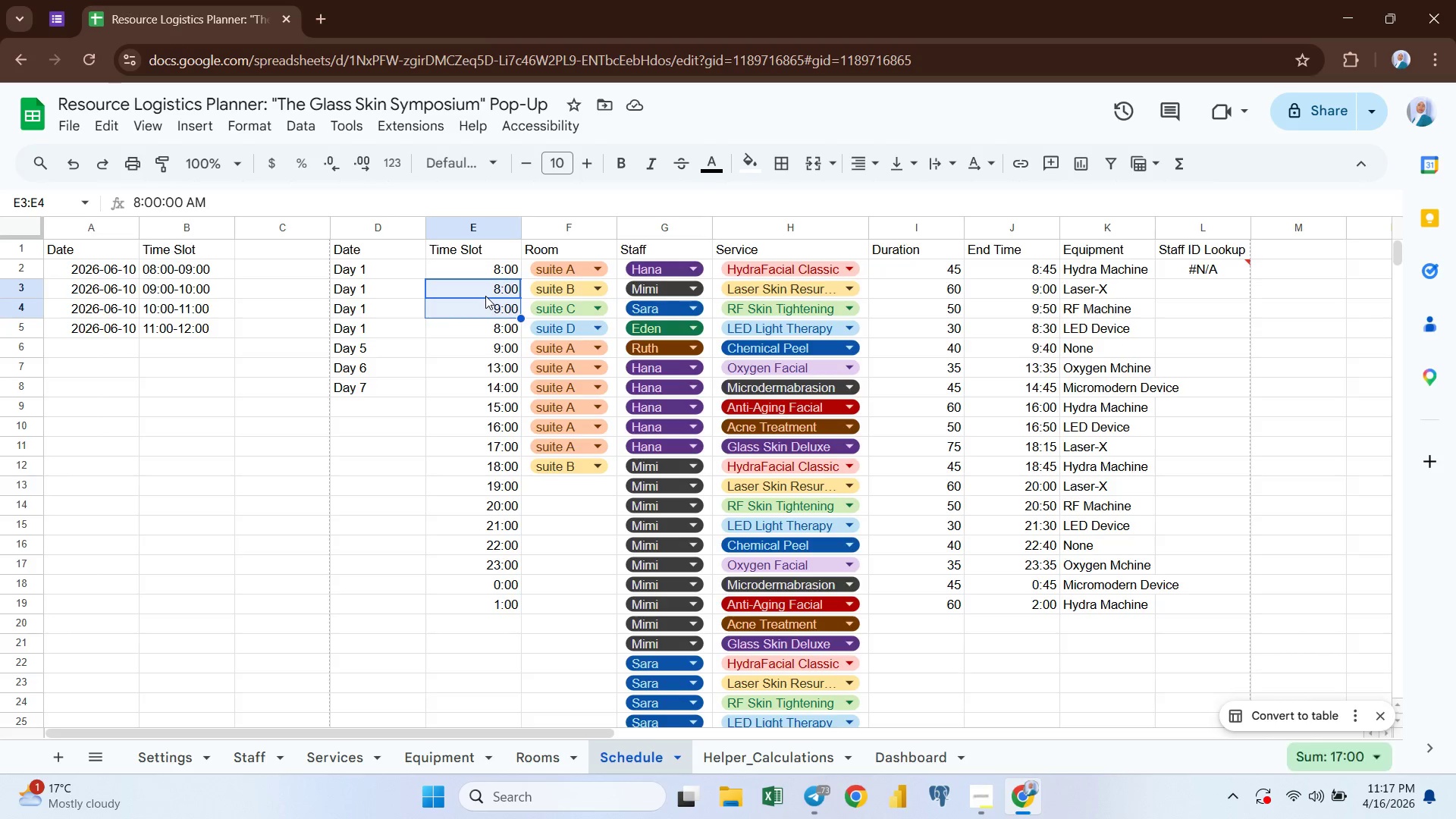 
key(Shift+ArrowDown)
 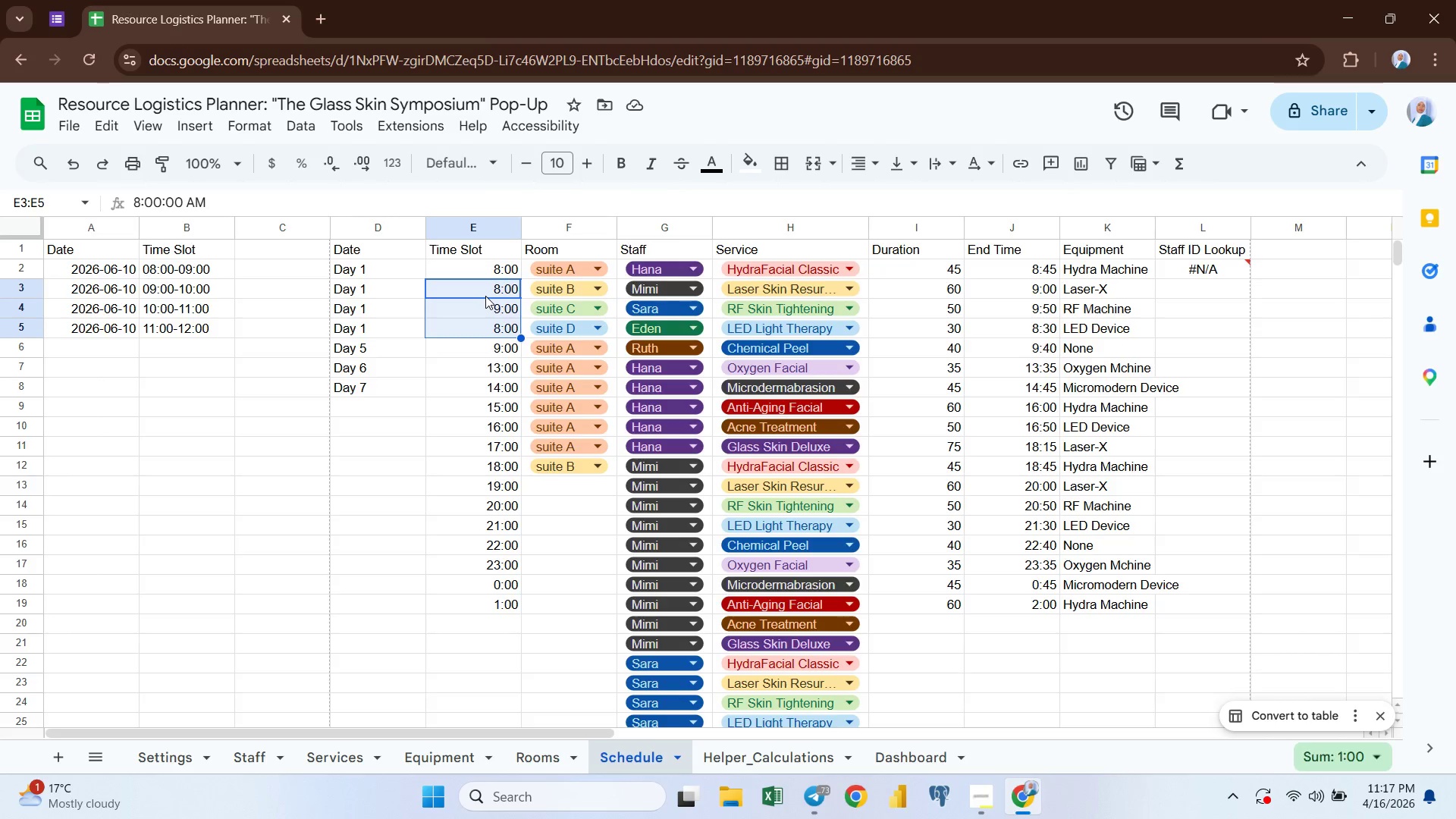 
key(Shift+ArrowDown)
 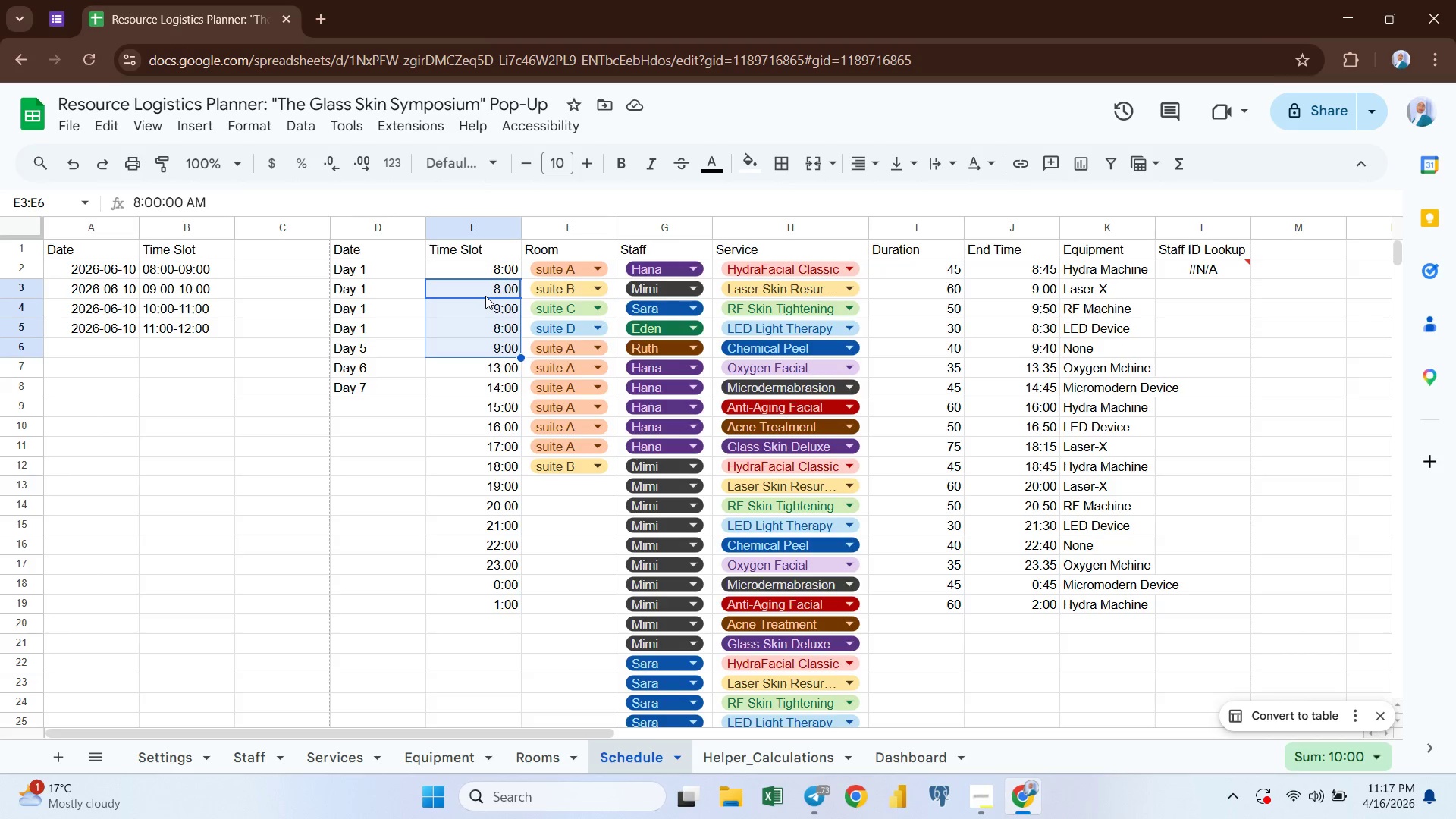 
key(Shift+ArrowDown)
 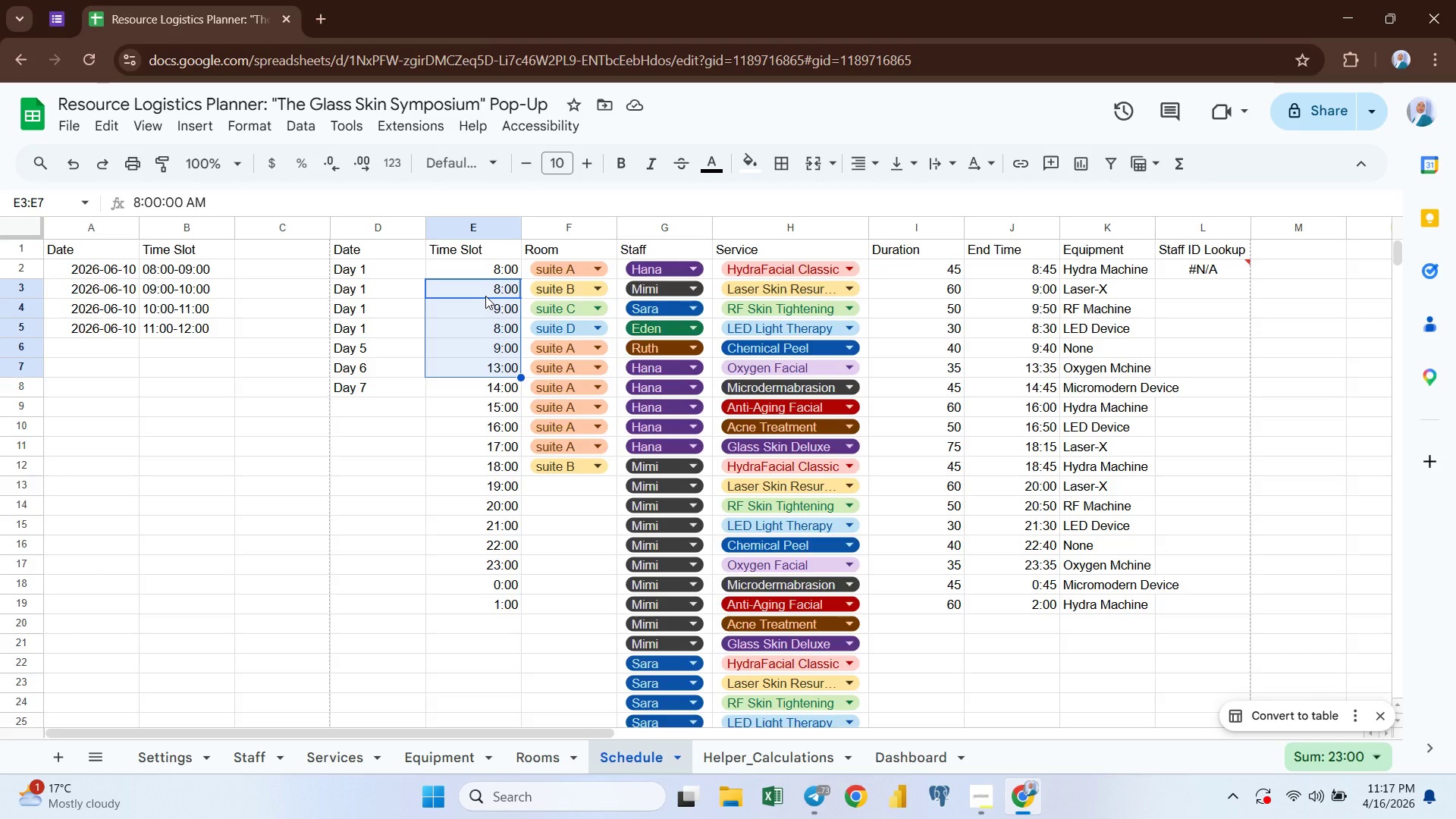 
key(Shift+ArrowUp)
 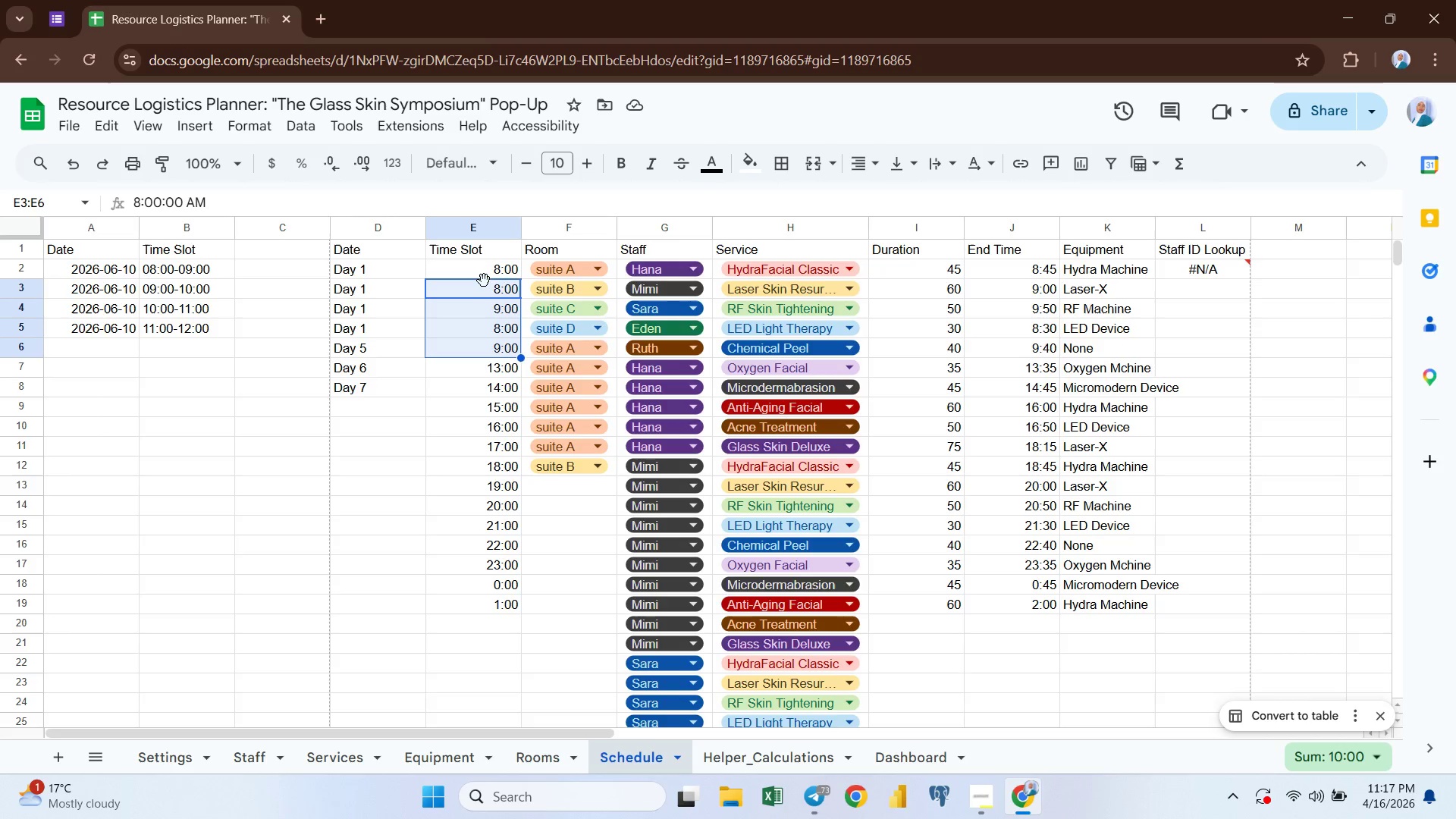 
left_click([472, 268])
 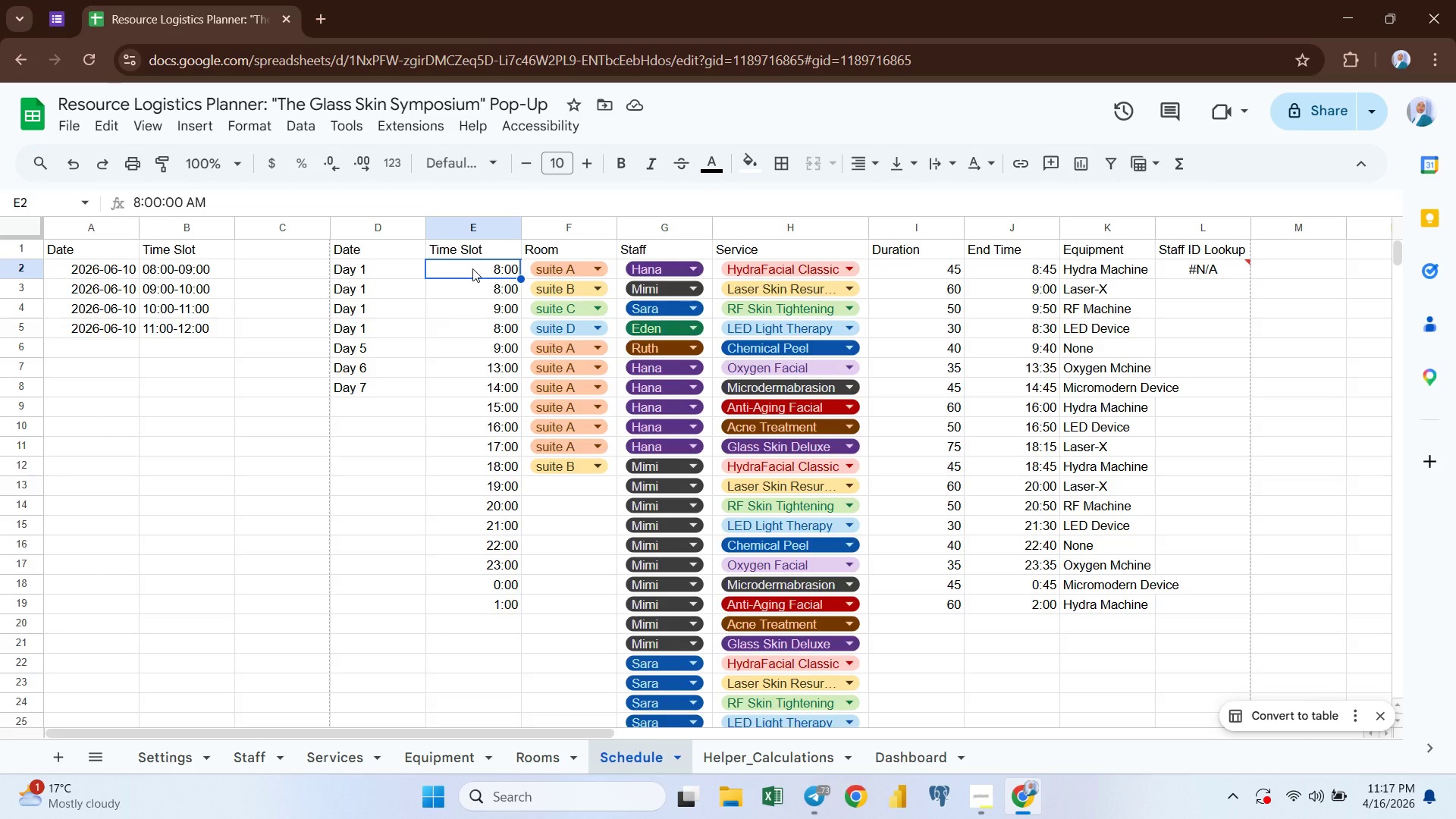 
key(Shift+ArrowDown)
 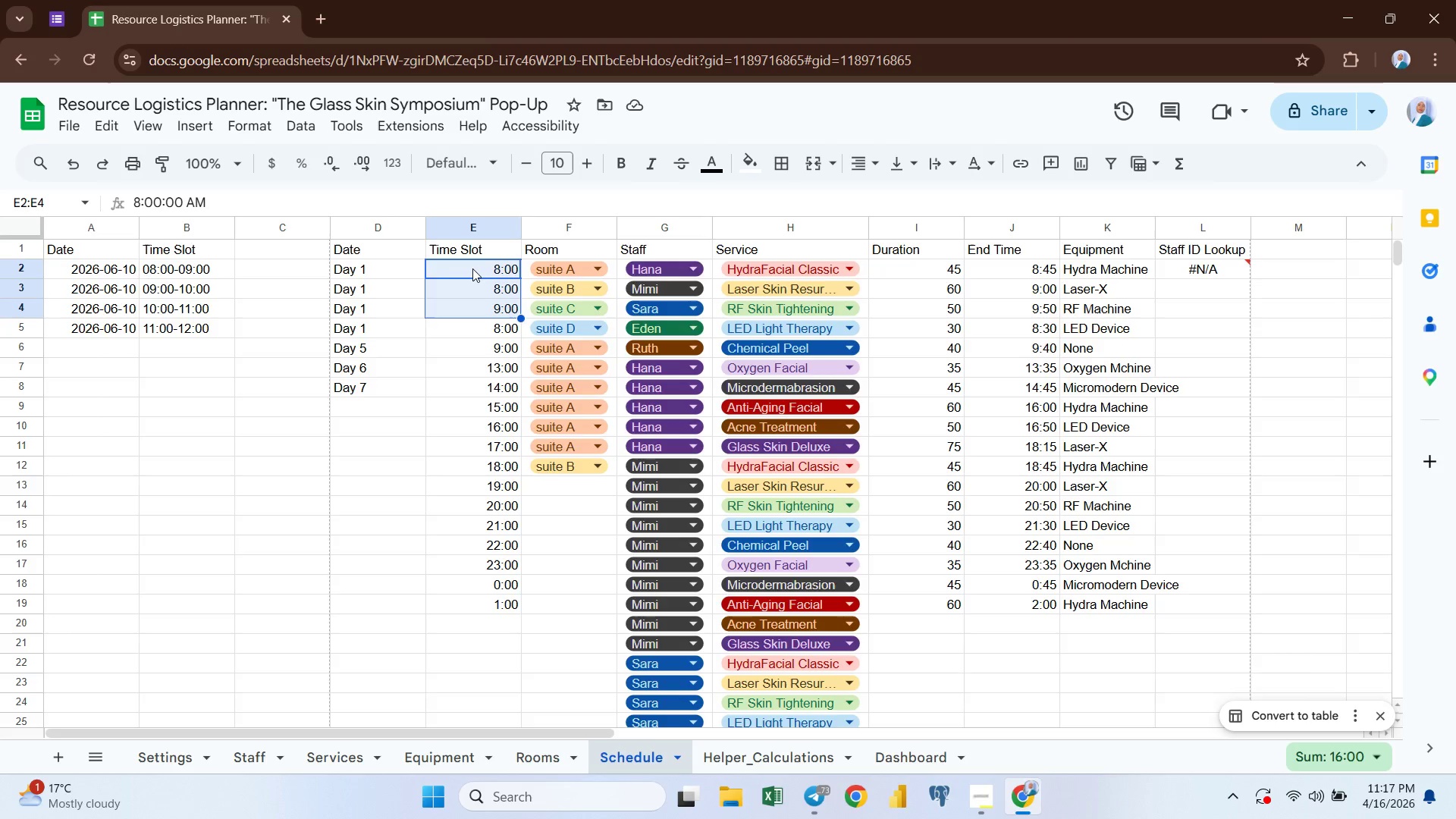 
key(Shift+ArrowDown)
 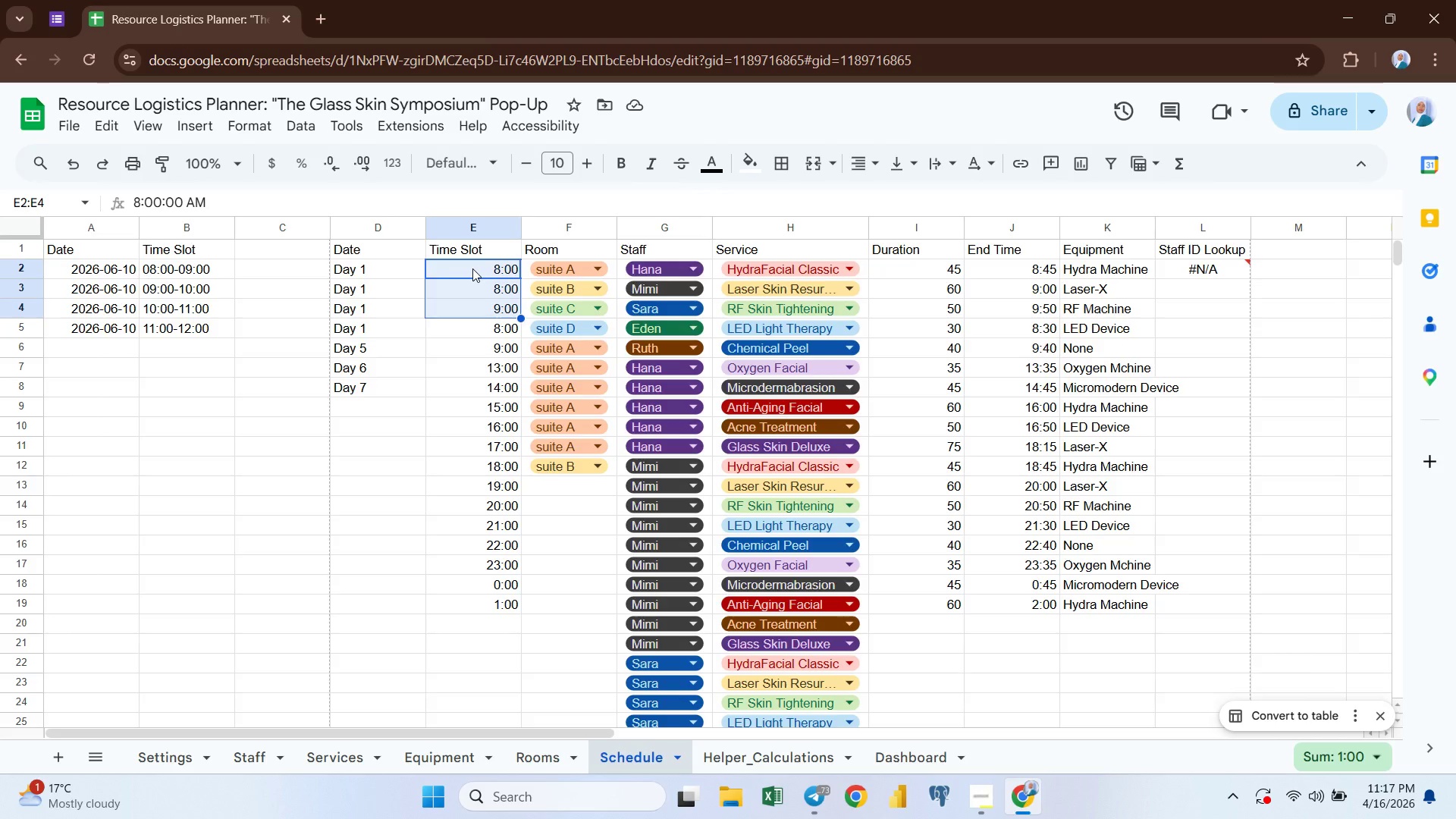 
key(Shift+ArrowDown)
 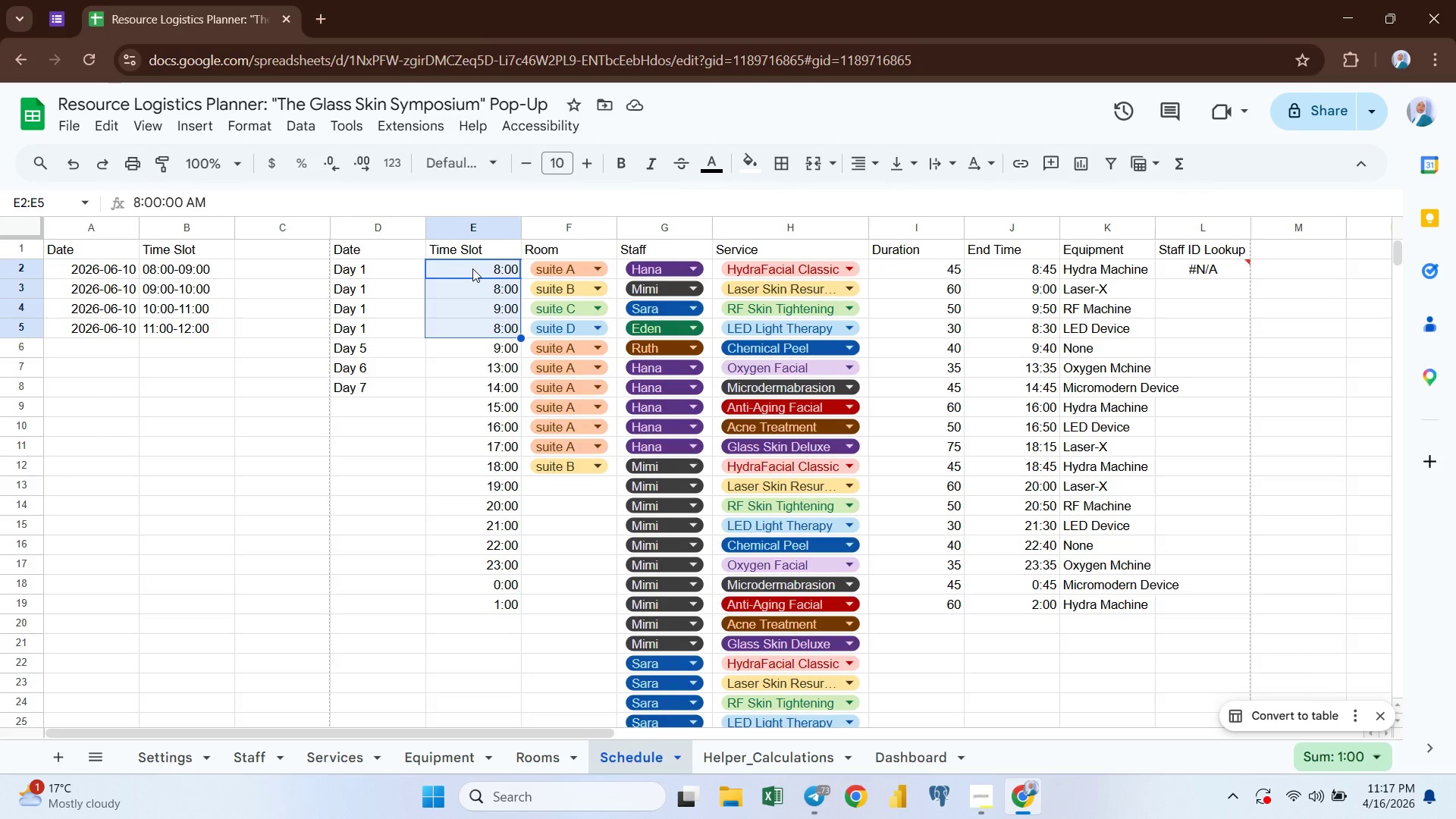 
key(Shift+ArrowDown)
 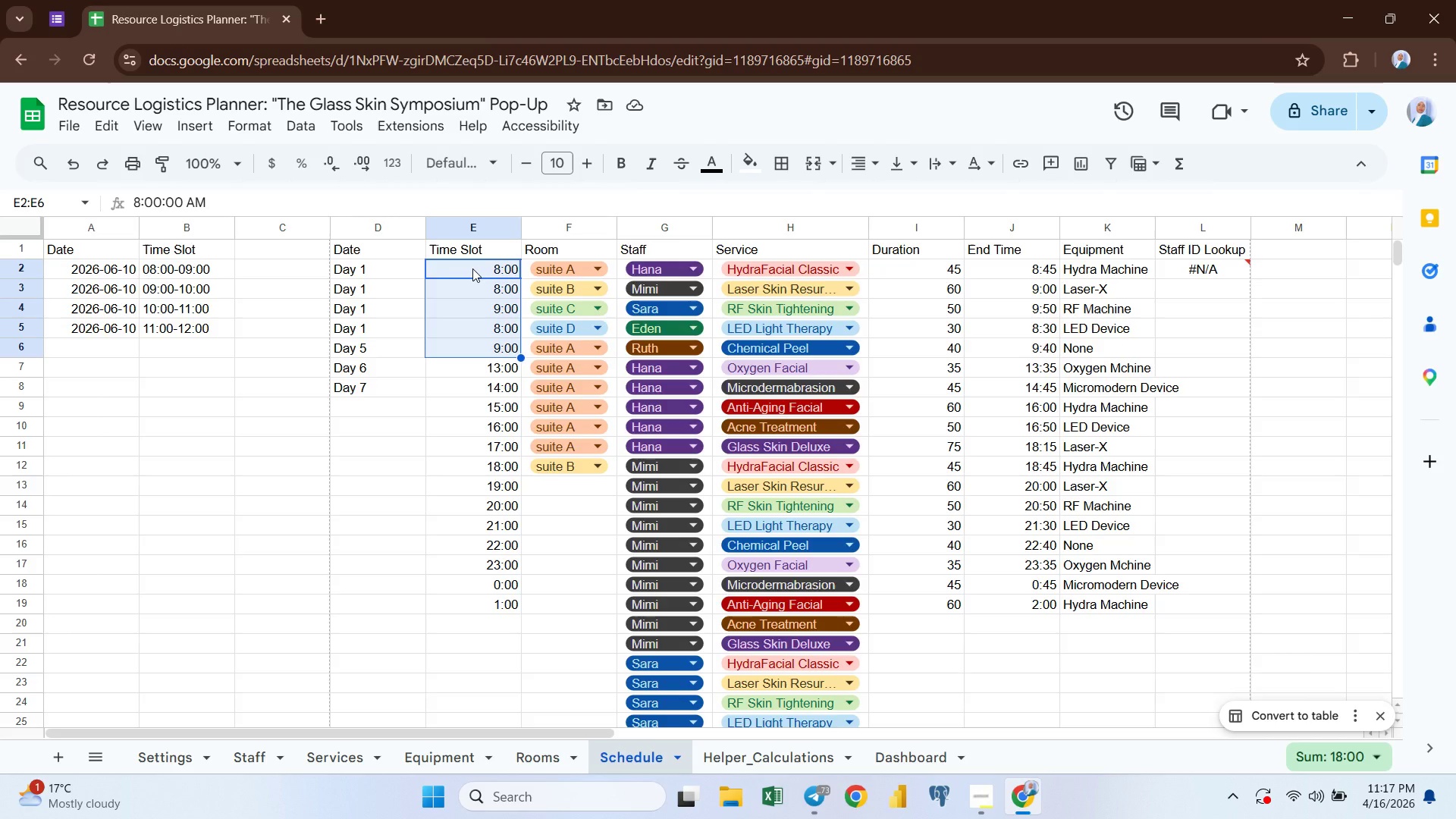 
key(Shift+ArrowDown)
 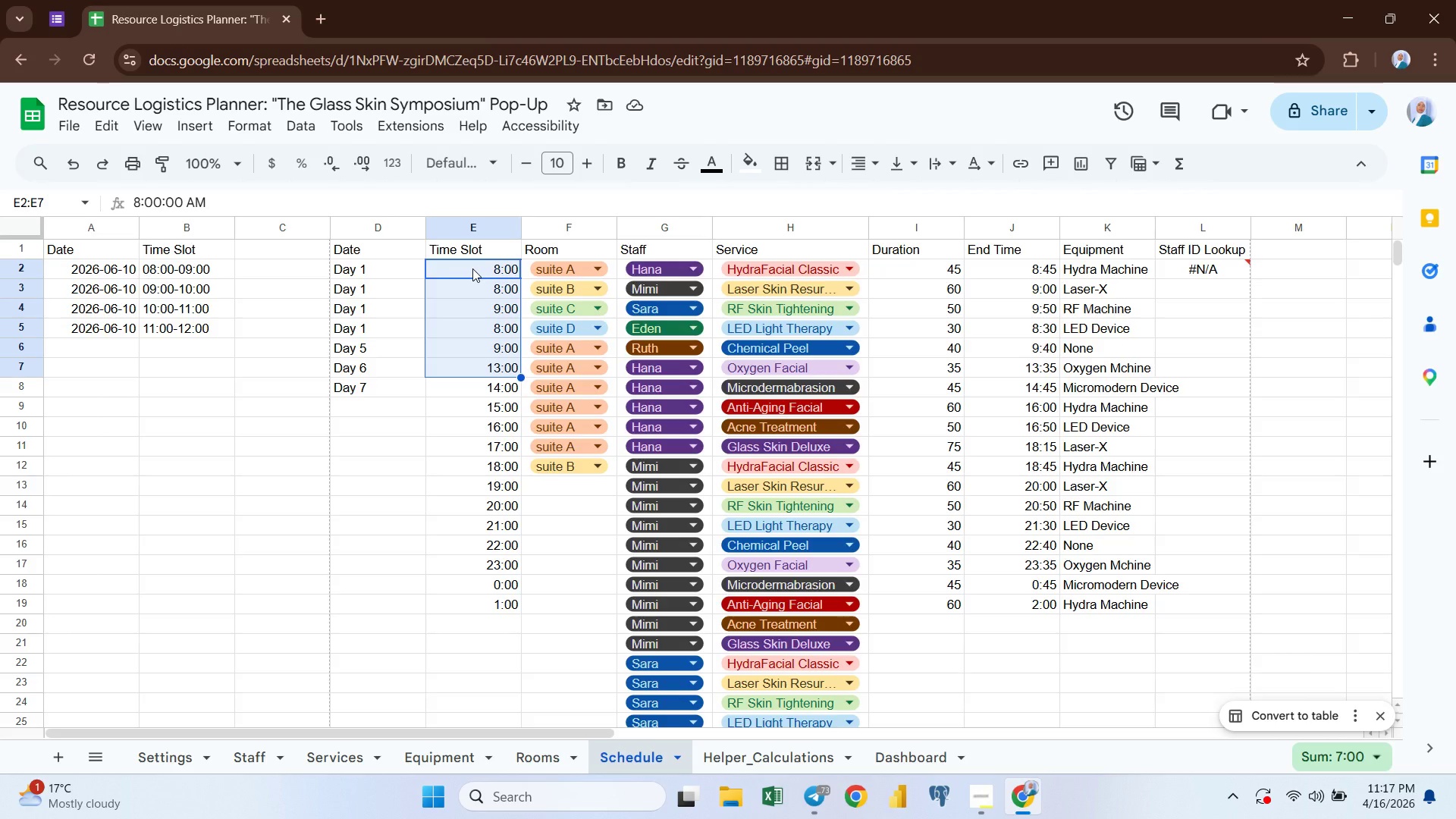 
key(Control+ControlLeft)
 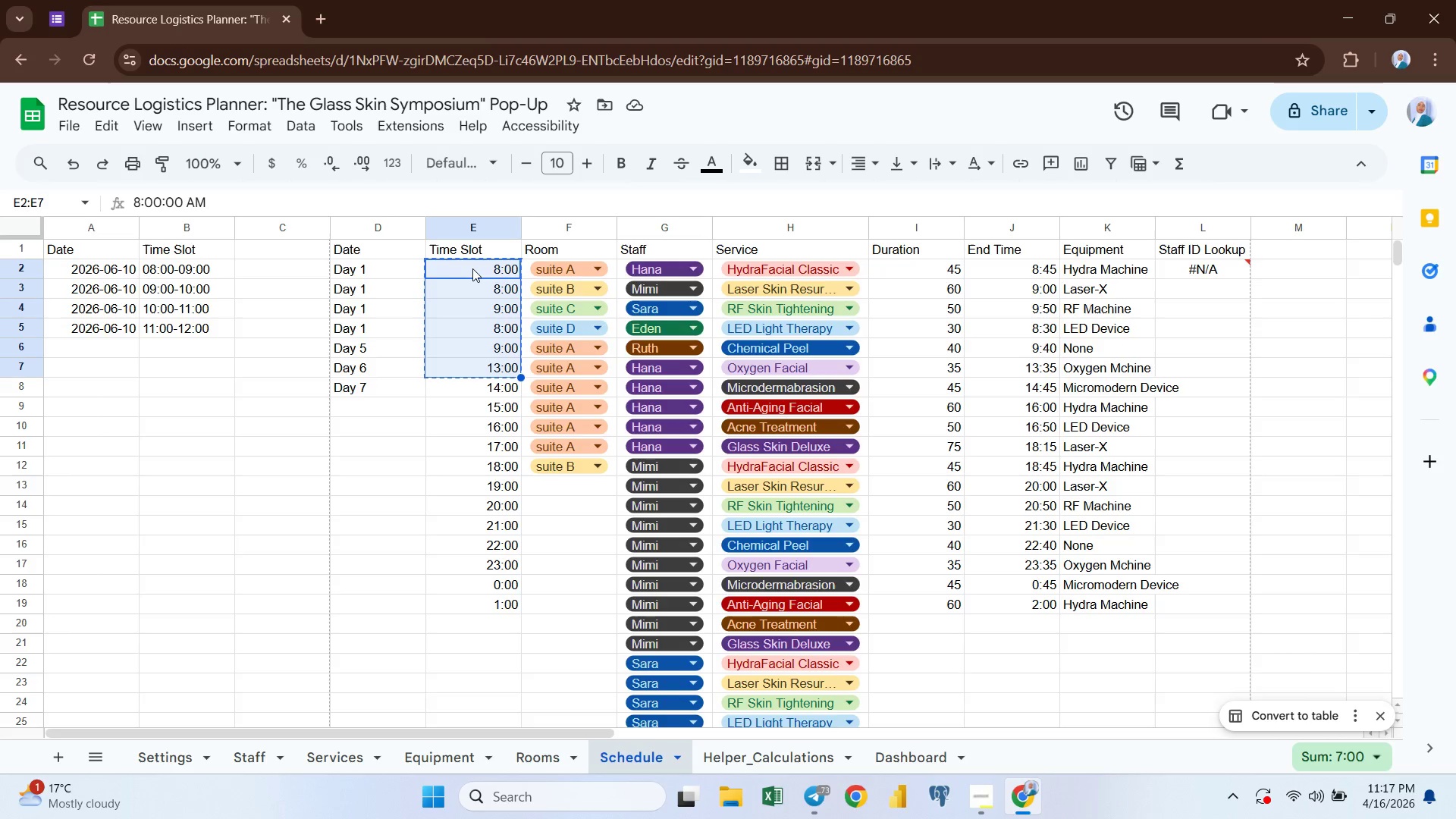 
key(Control+C)
 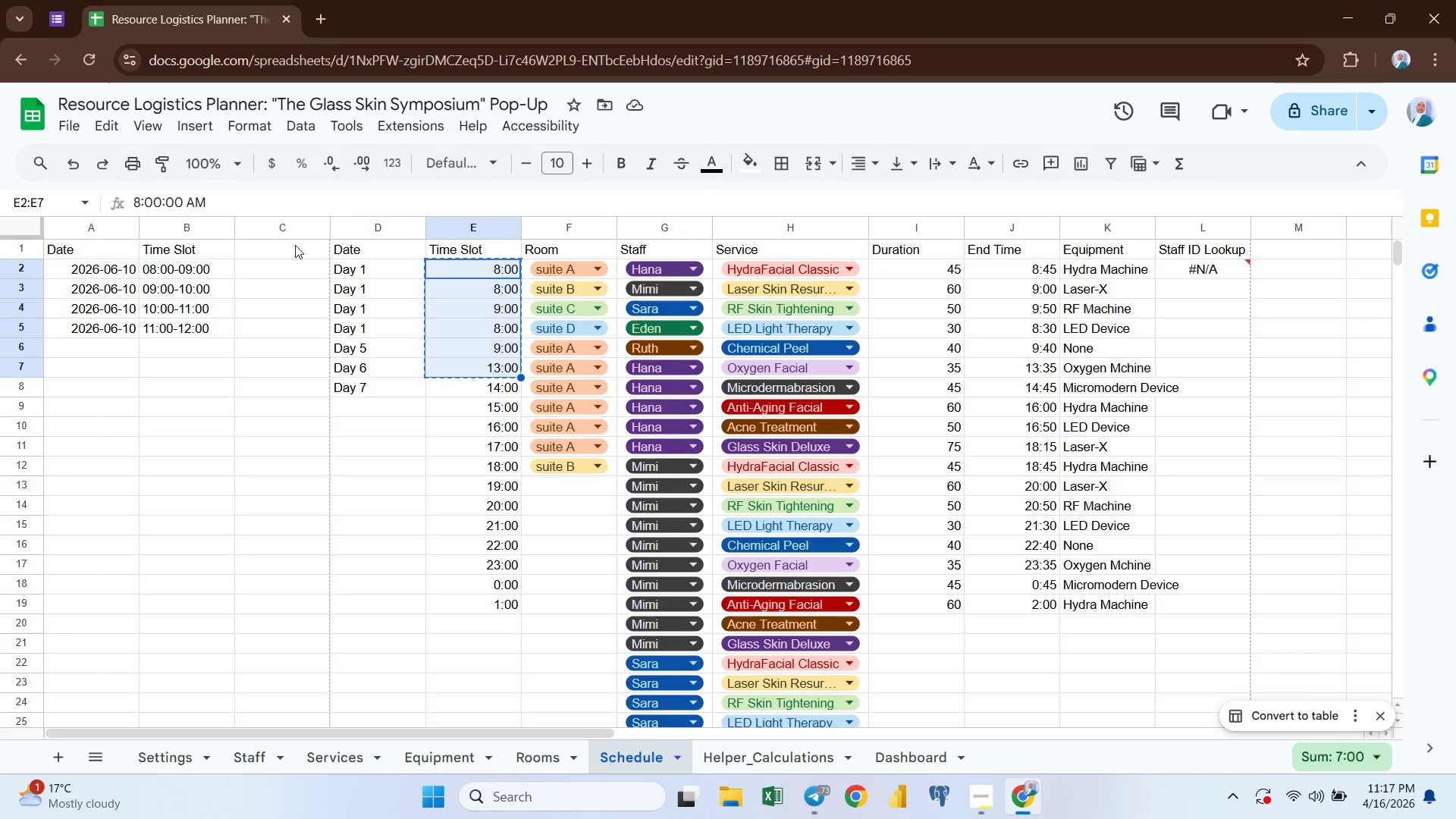 
left_click([279, 246])
 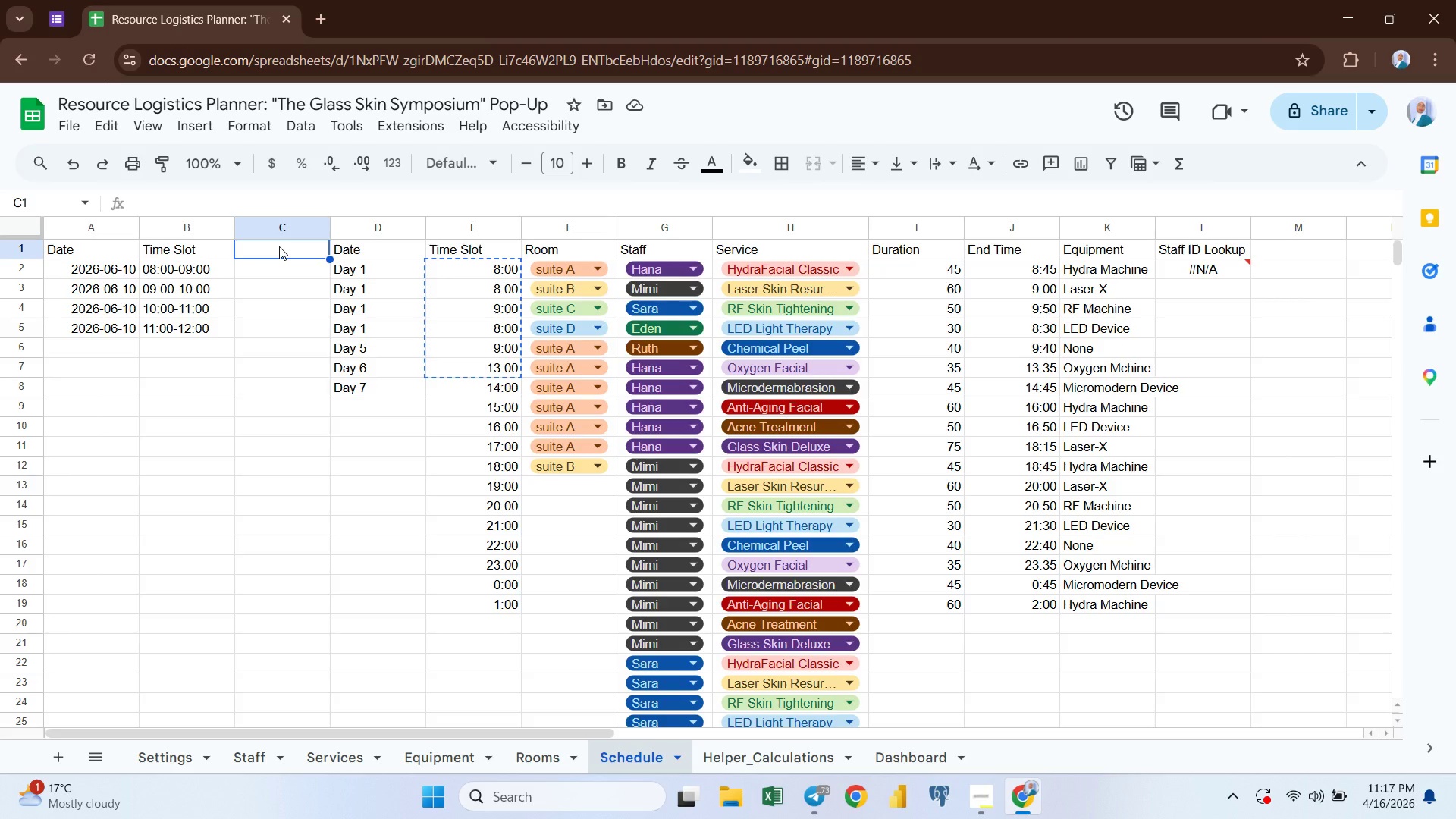 
key(Control+ControlLeft)
 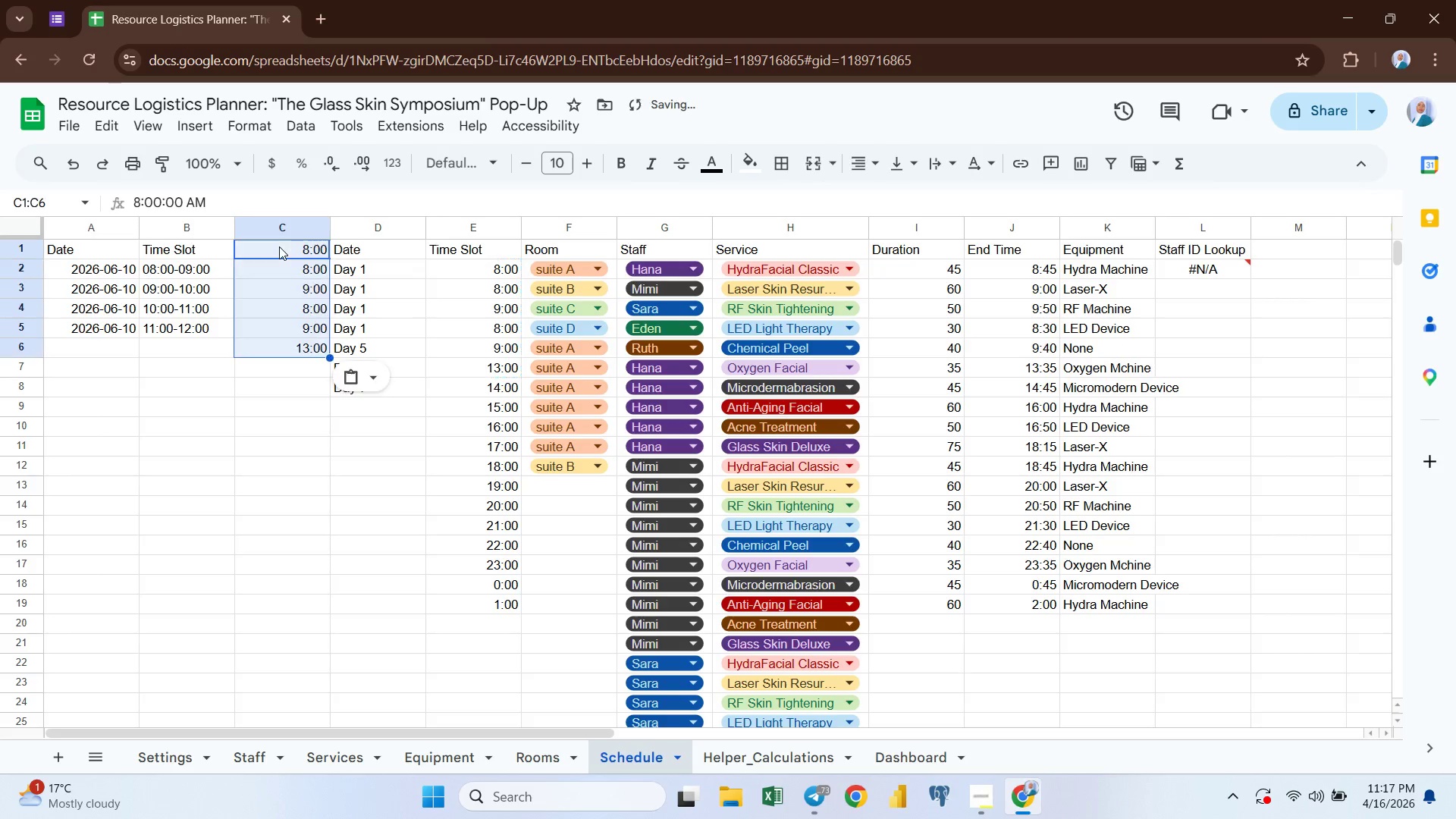 
key(Control+V)
 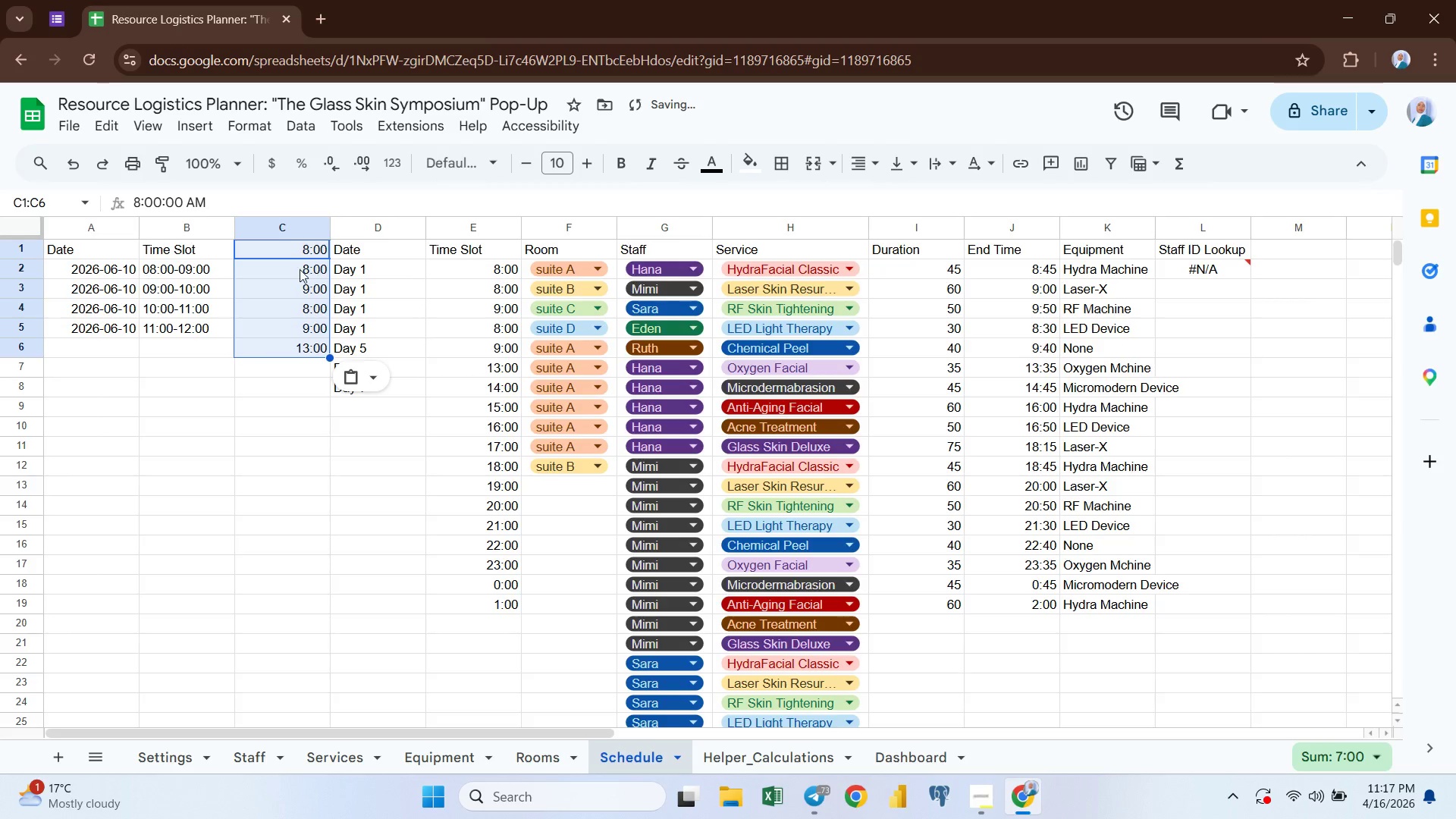 
left_click([302, 283])
 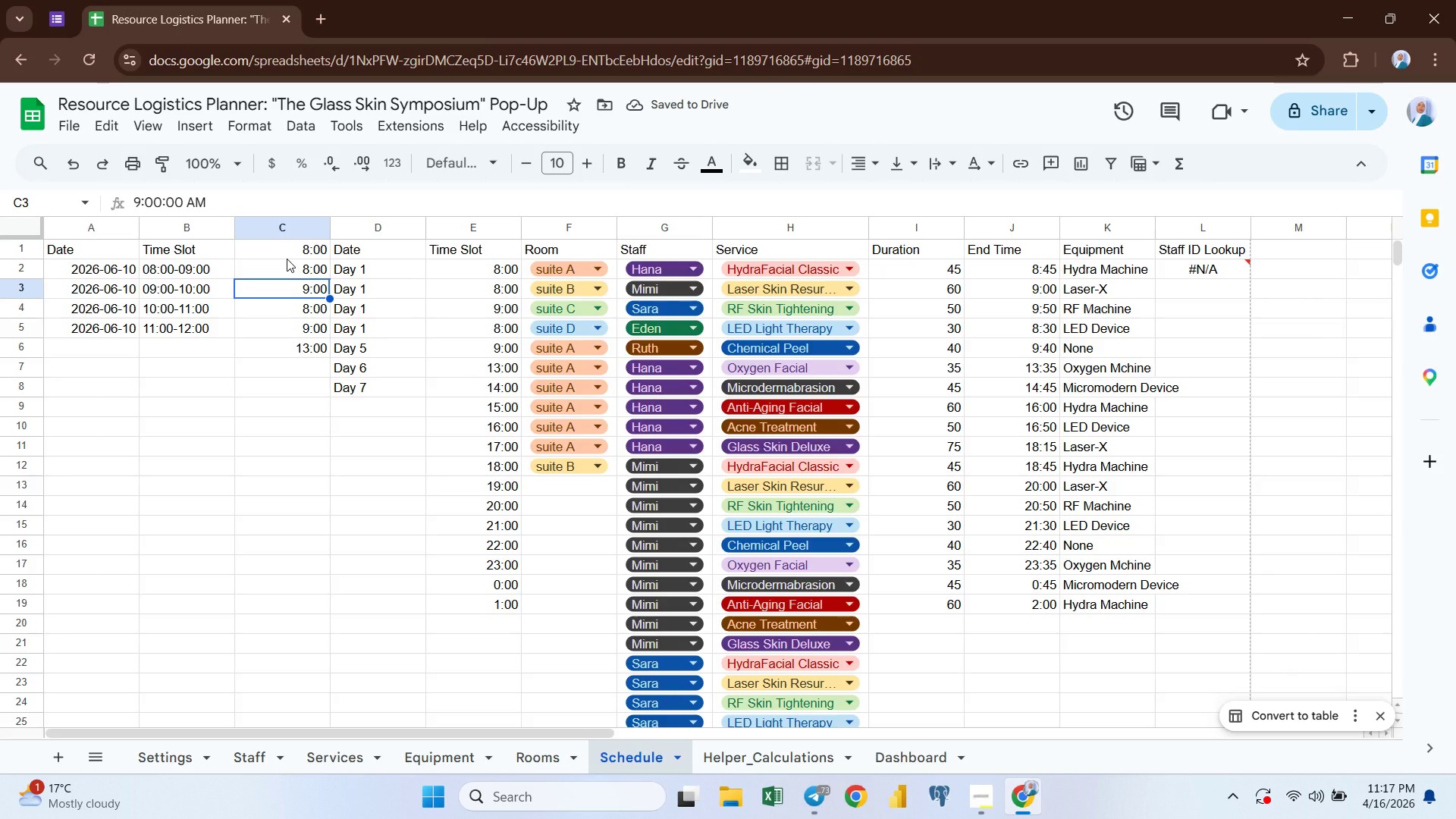 
key(Control+Z)
 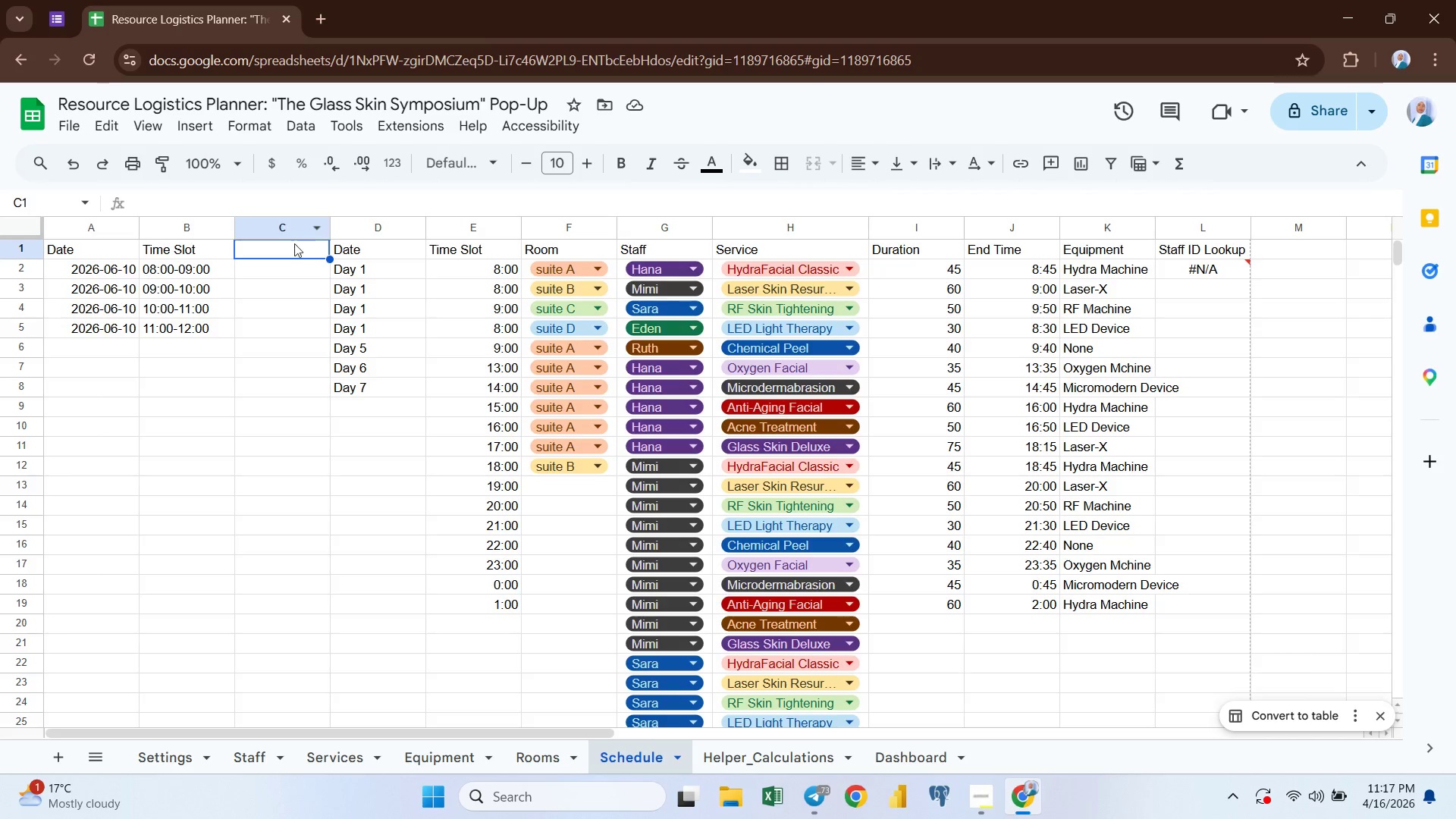 
wait(14.55)
 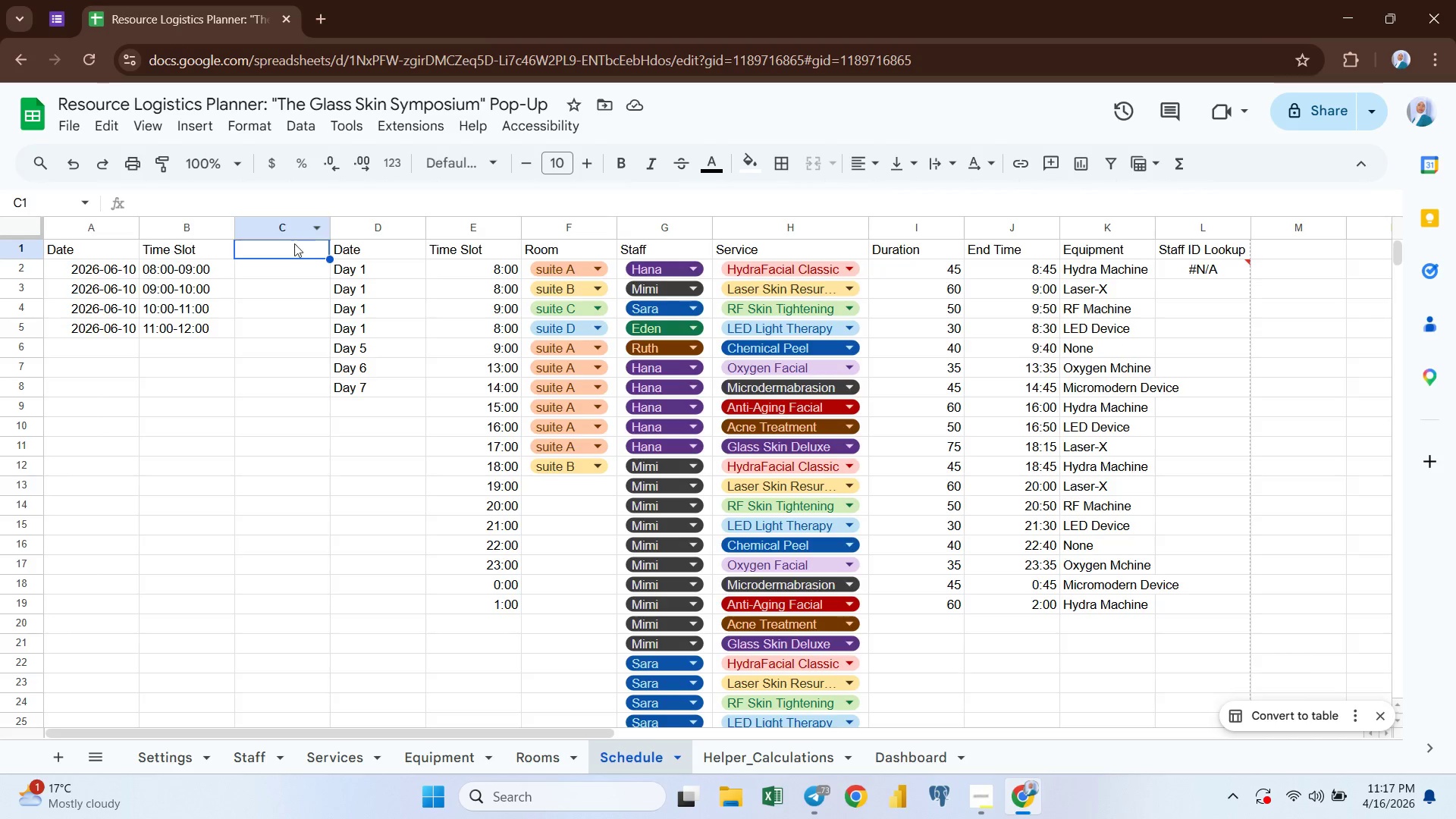 
left_click([992, 251])
 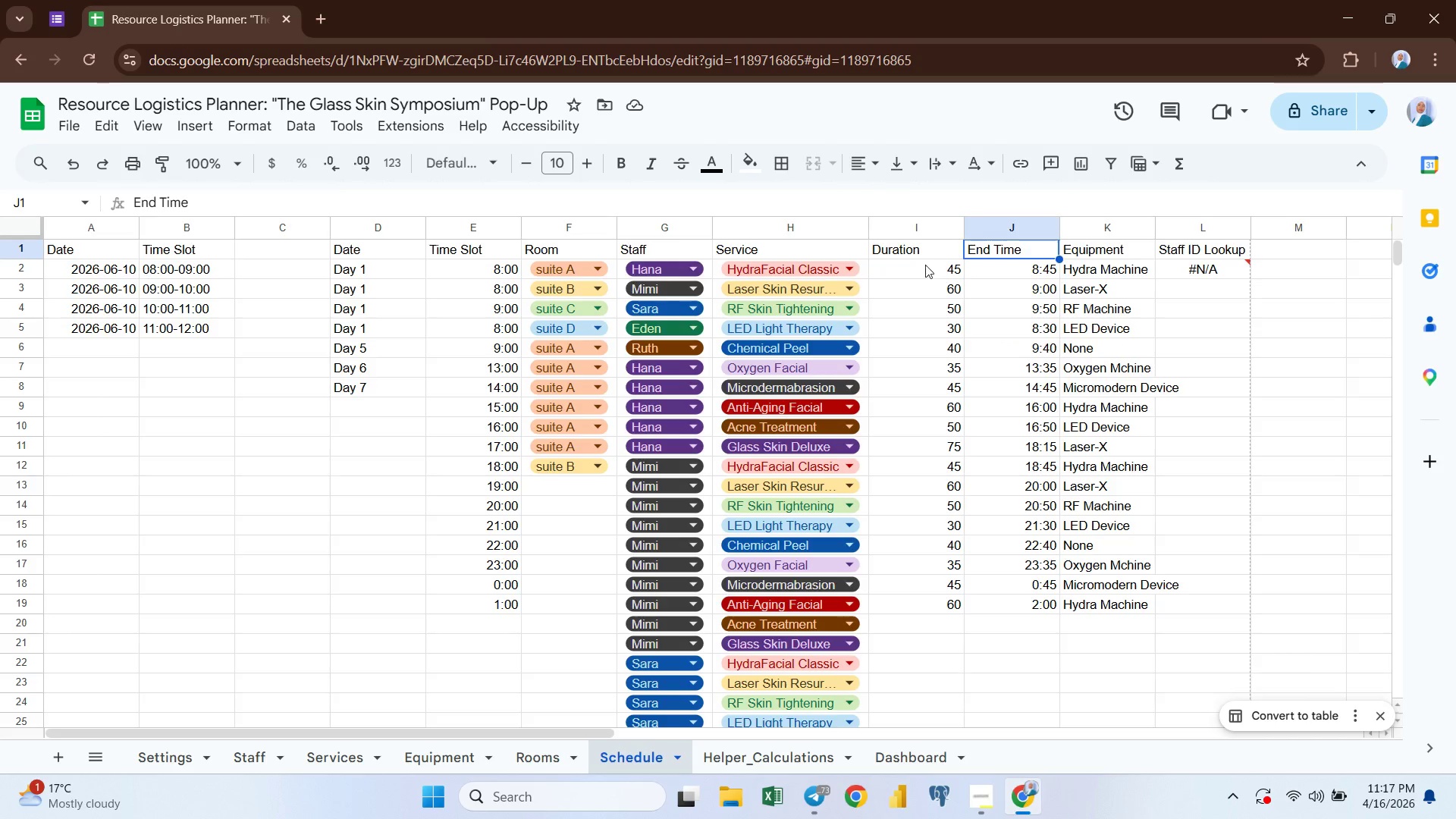 
left_click([915, 257])
 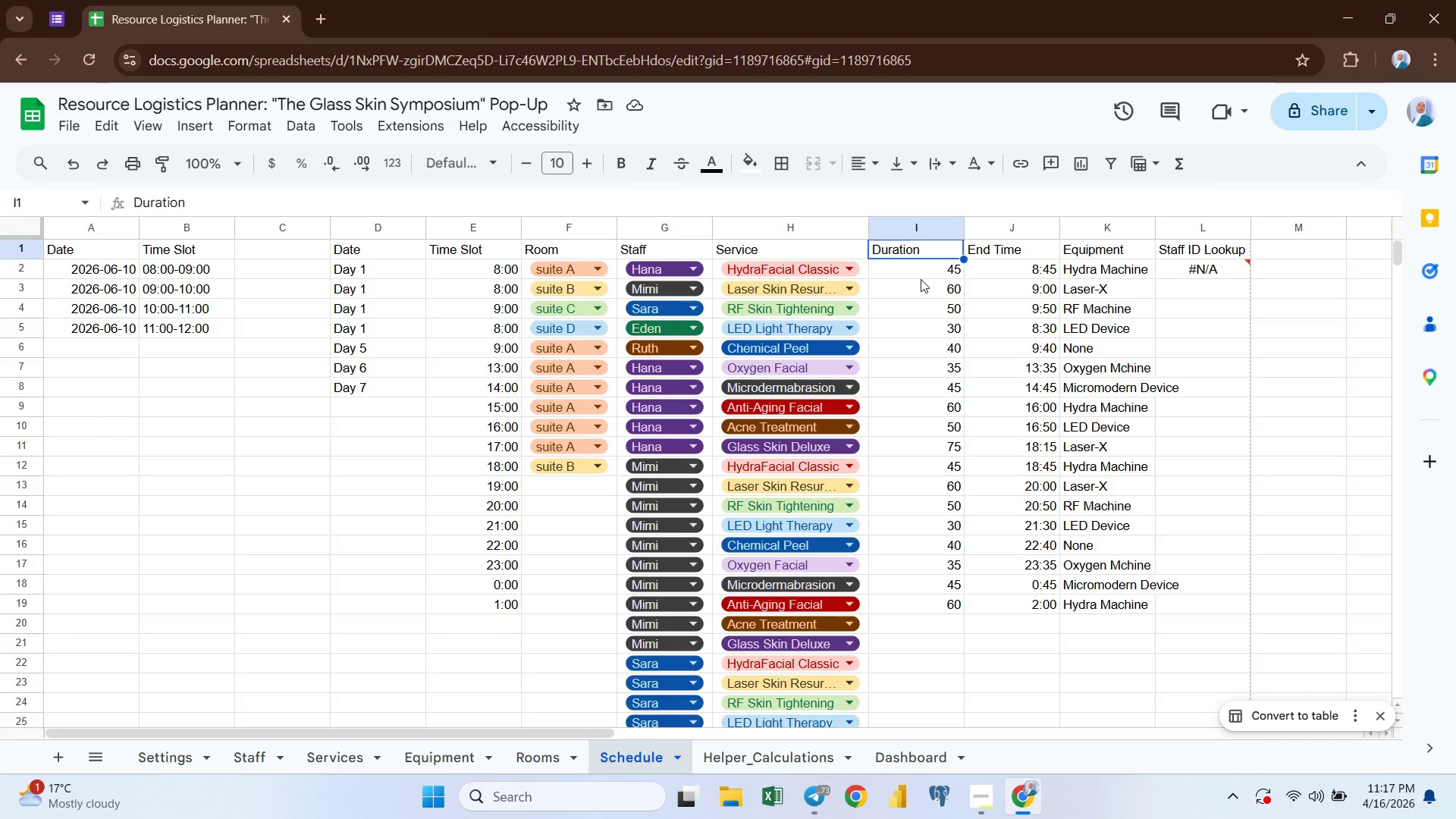 
left_click([946, 334])
 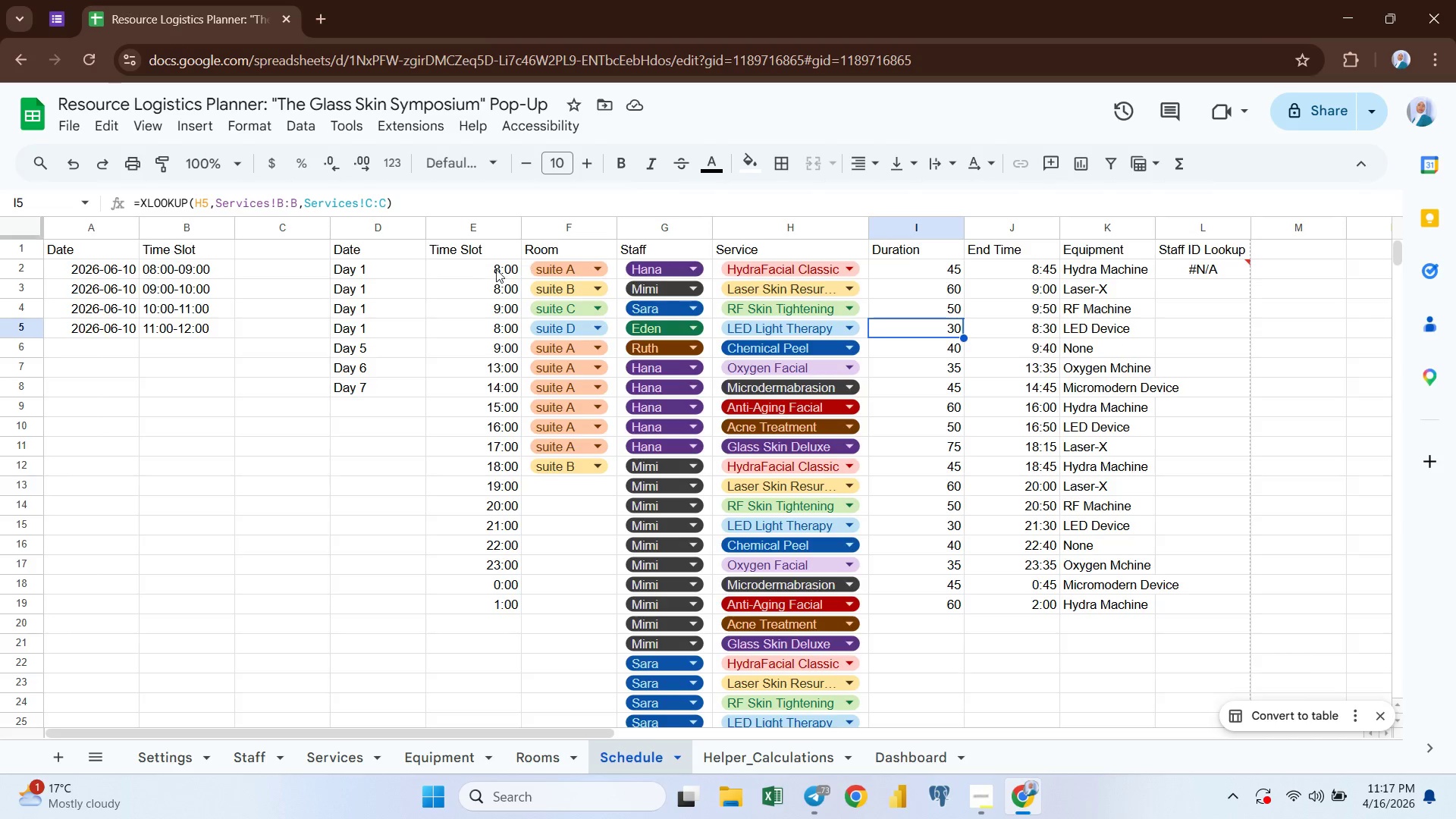 
left_click([479, 271])
 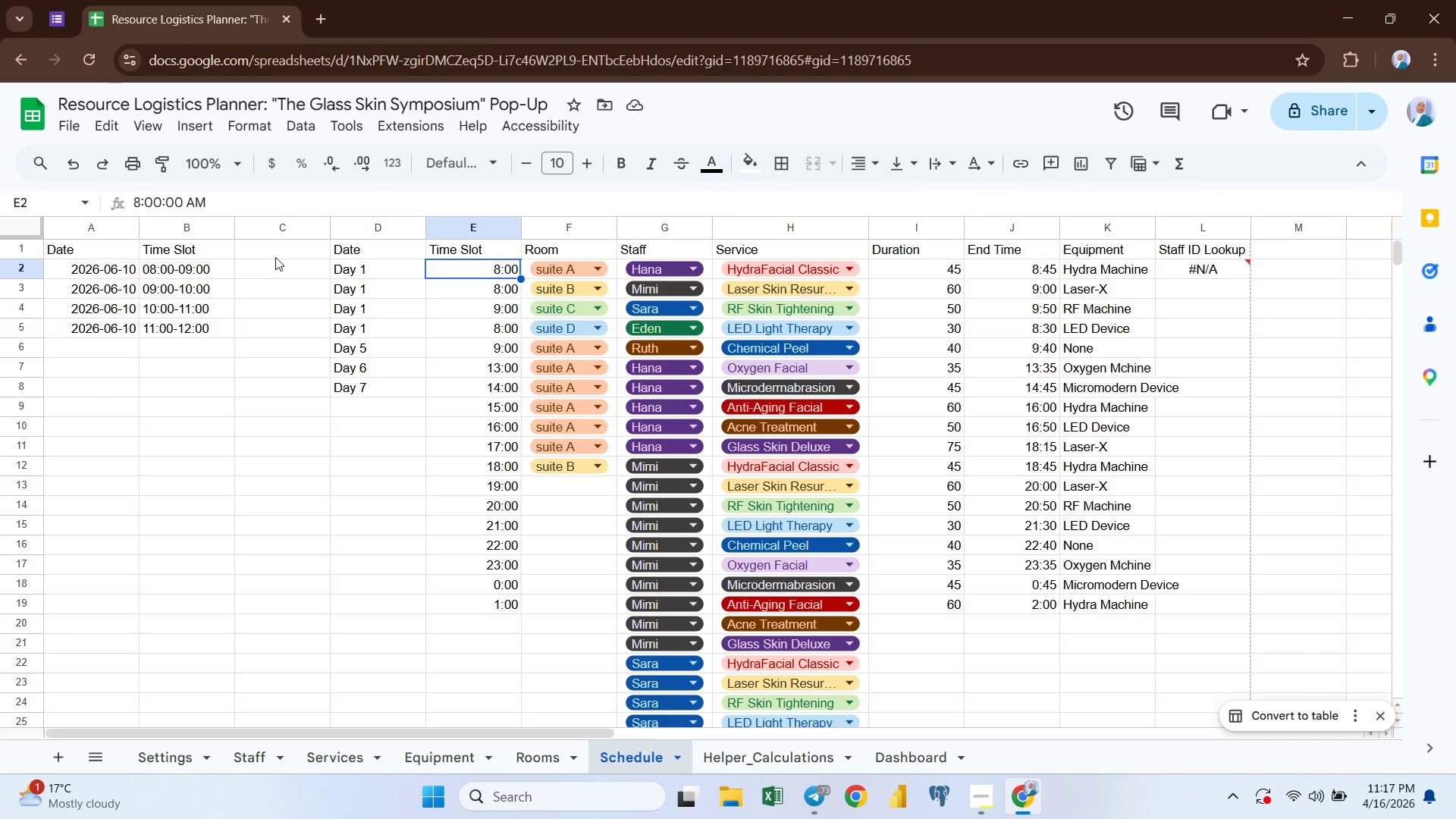 
left_click([271, 251])
 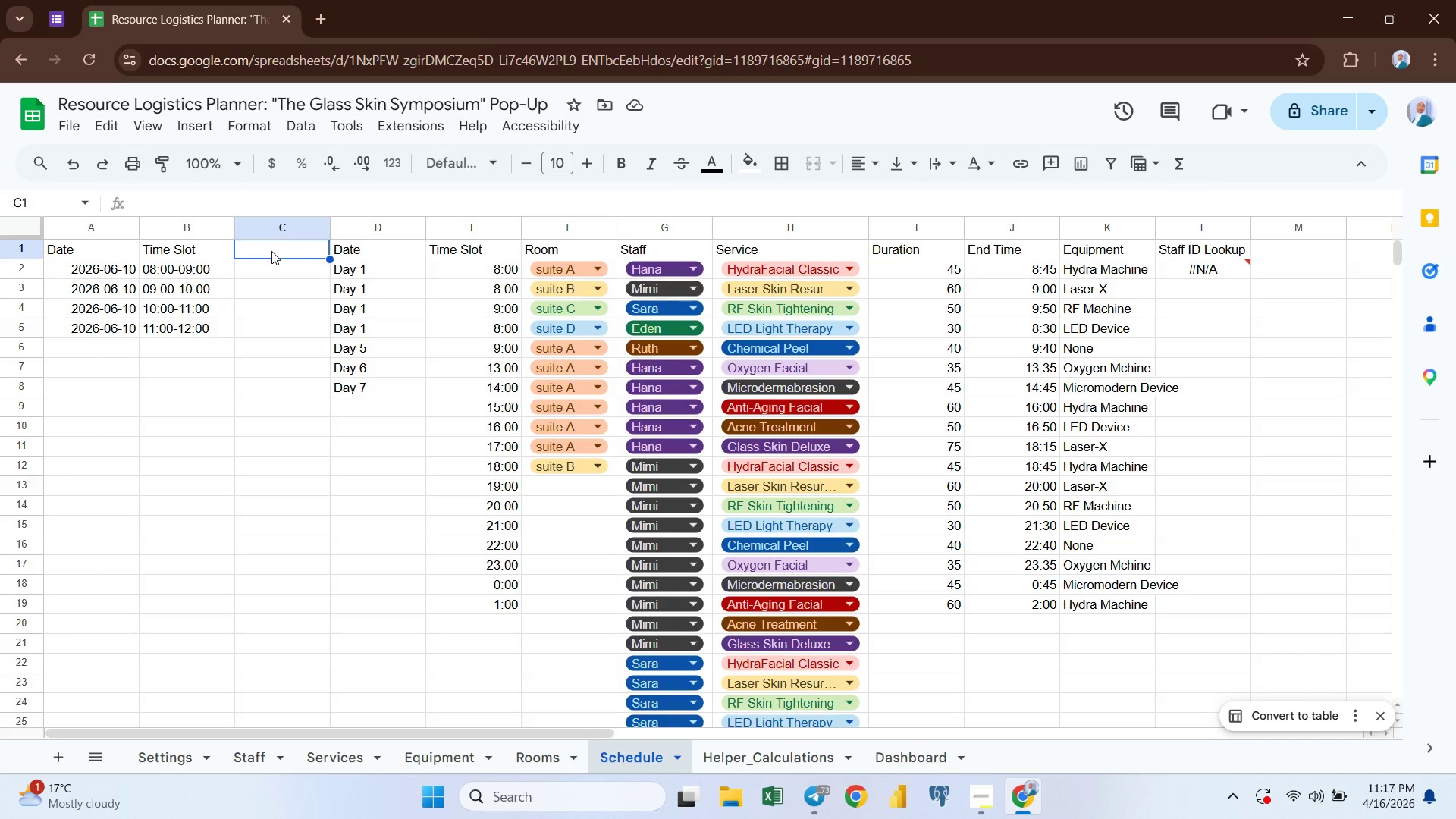 
type(Start Time)
 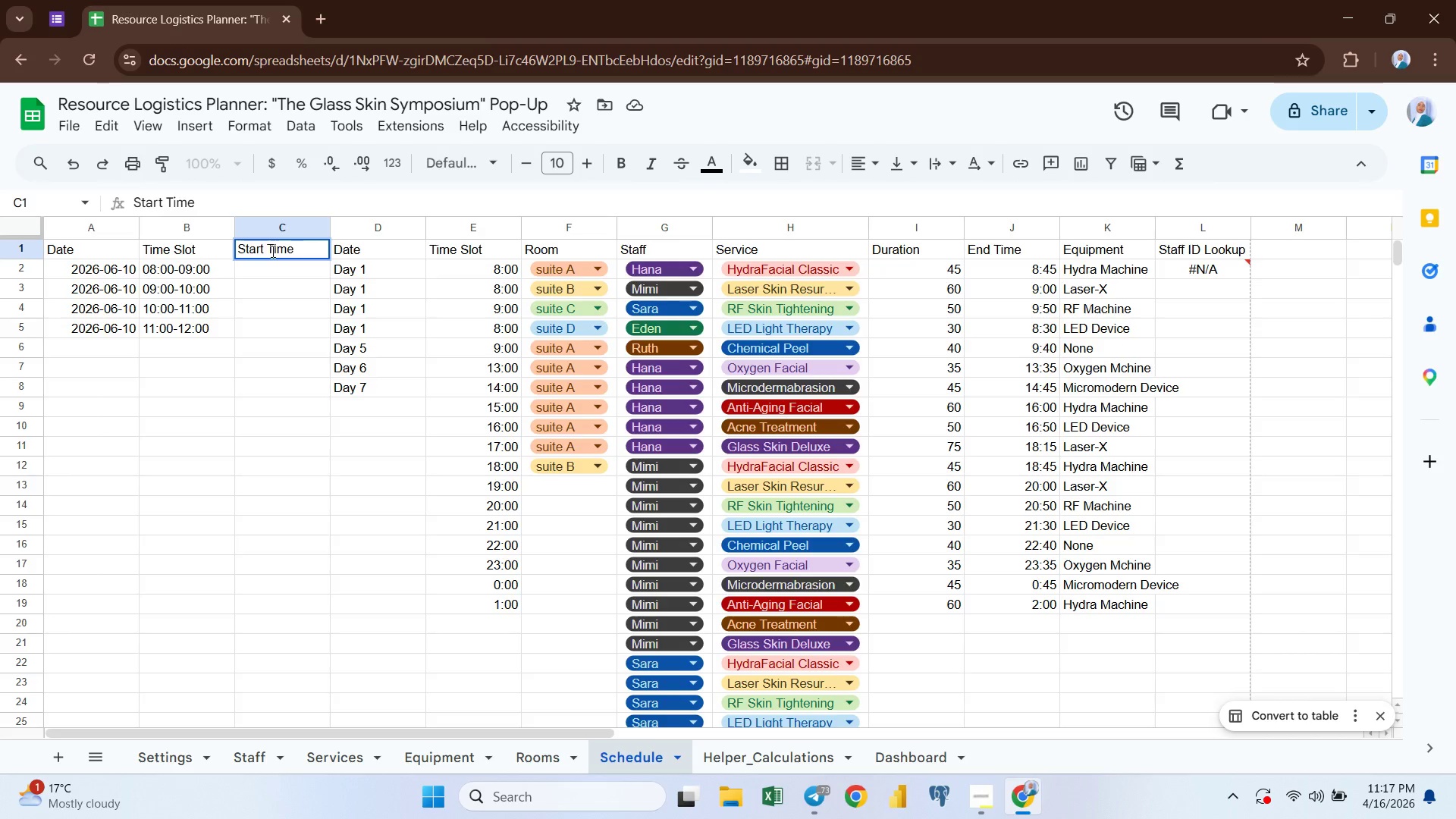 
key(Enter)
 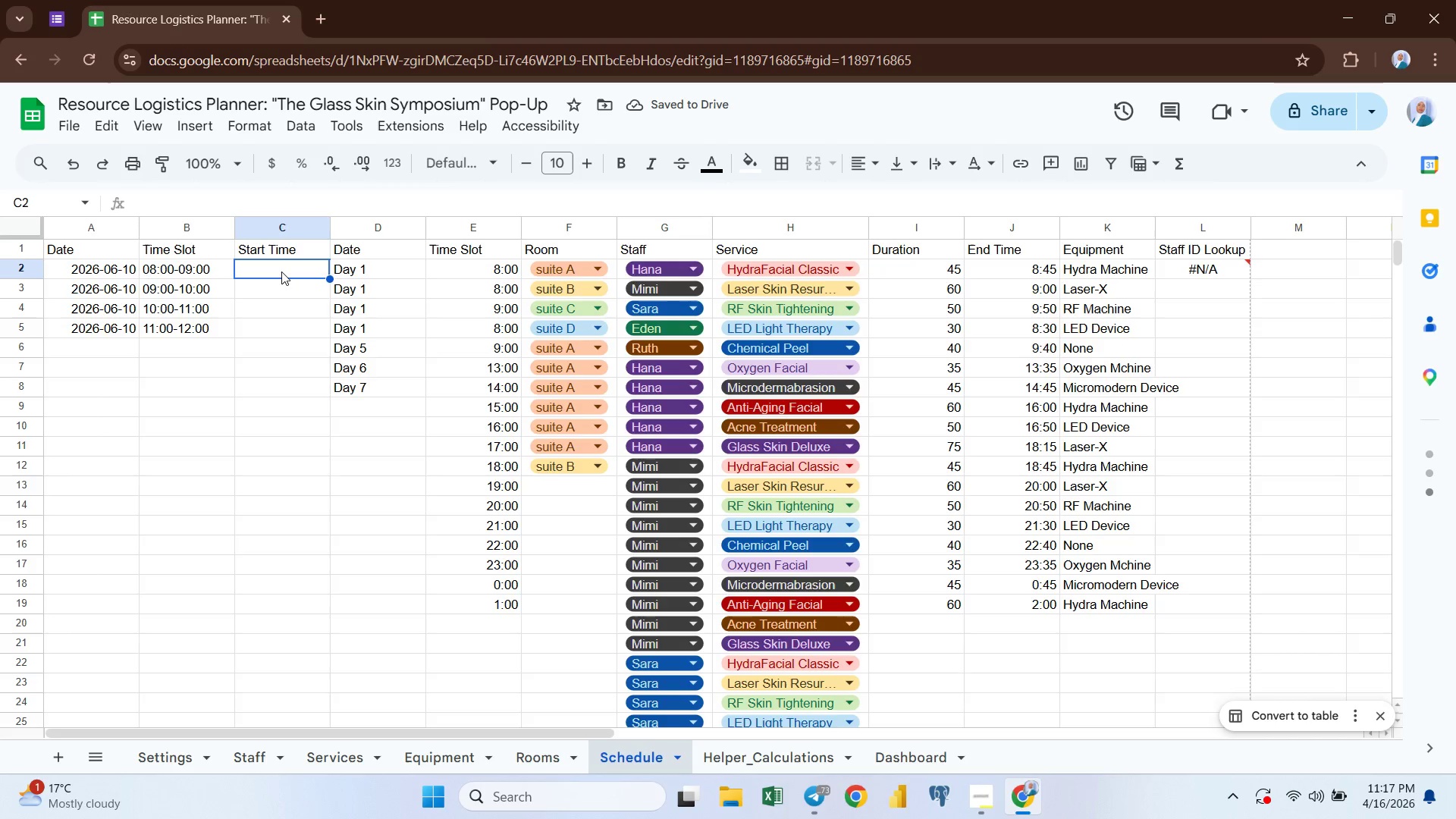 
left_click([438, 266])
 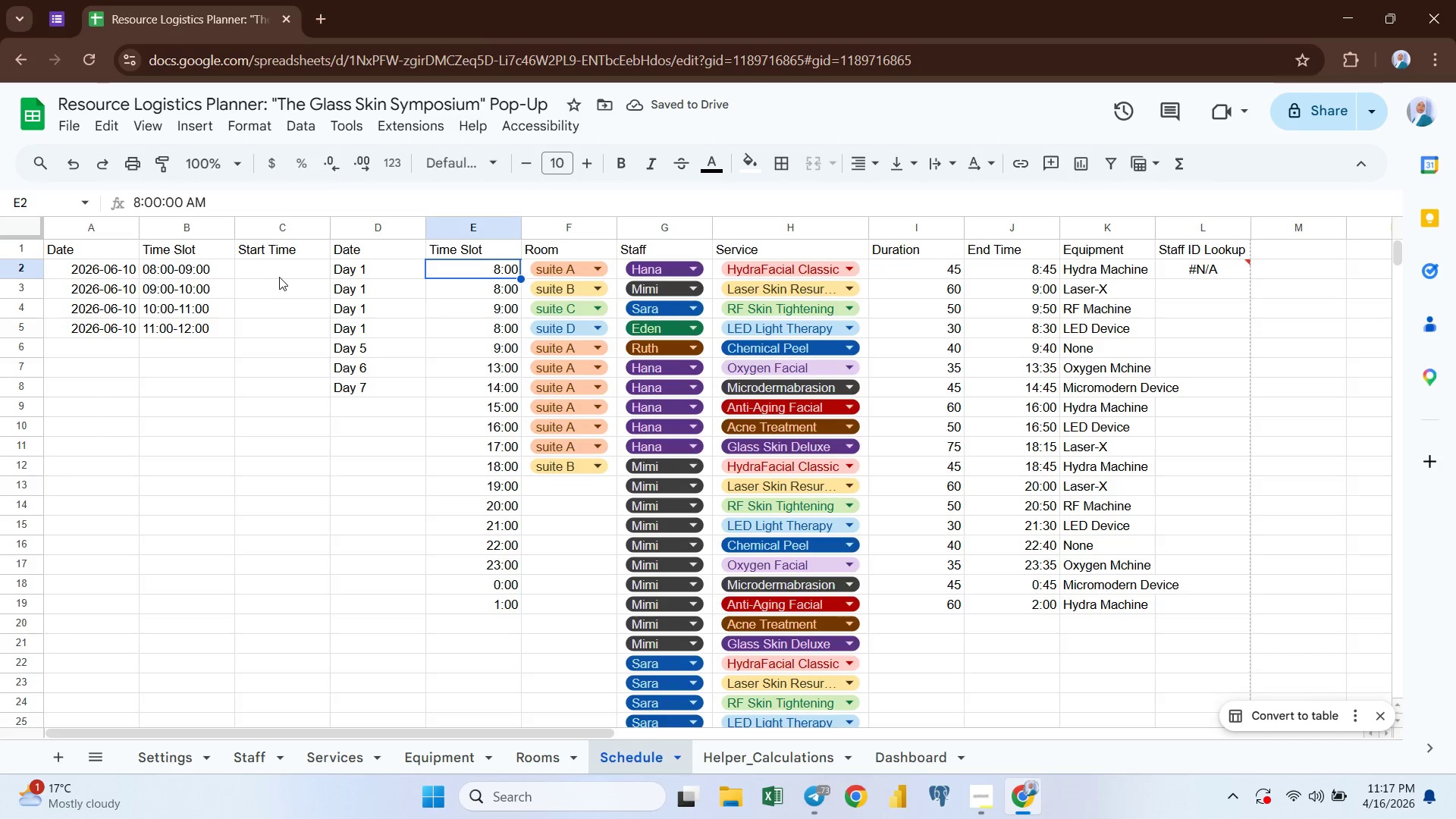 
left_click([263, 268])
 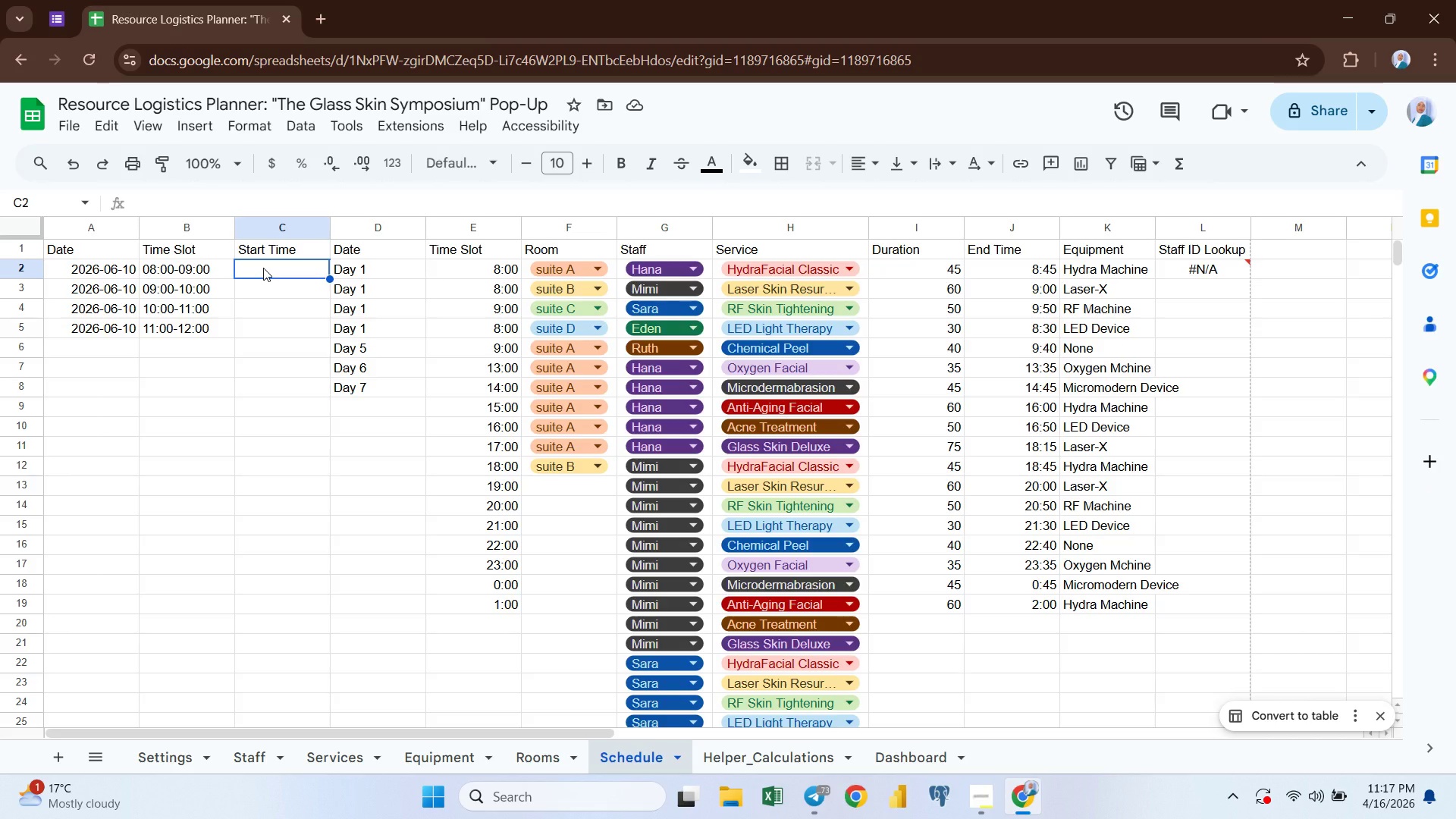 
key(Control+ControlLeft)
 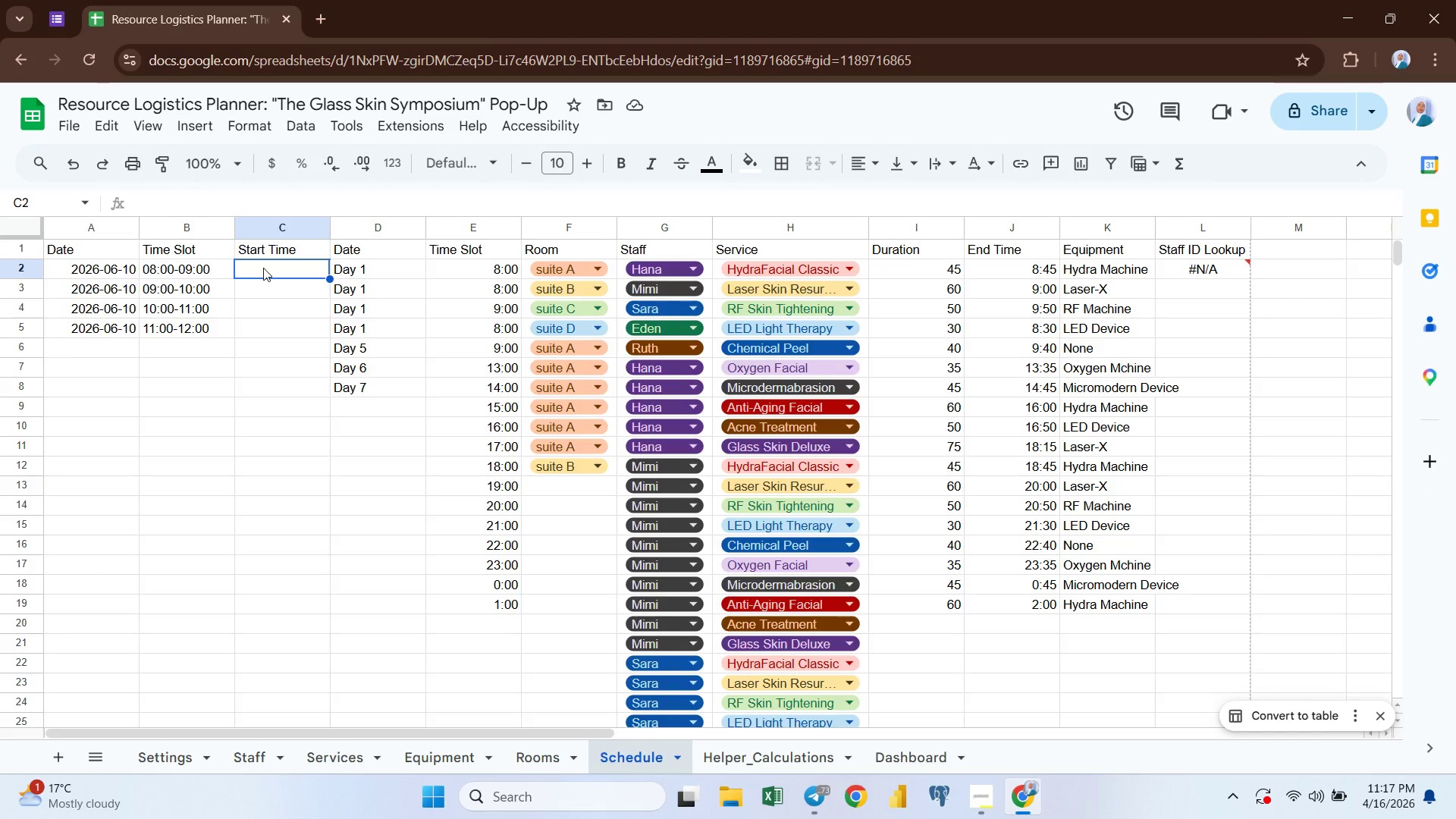 
key(Control+V)
 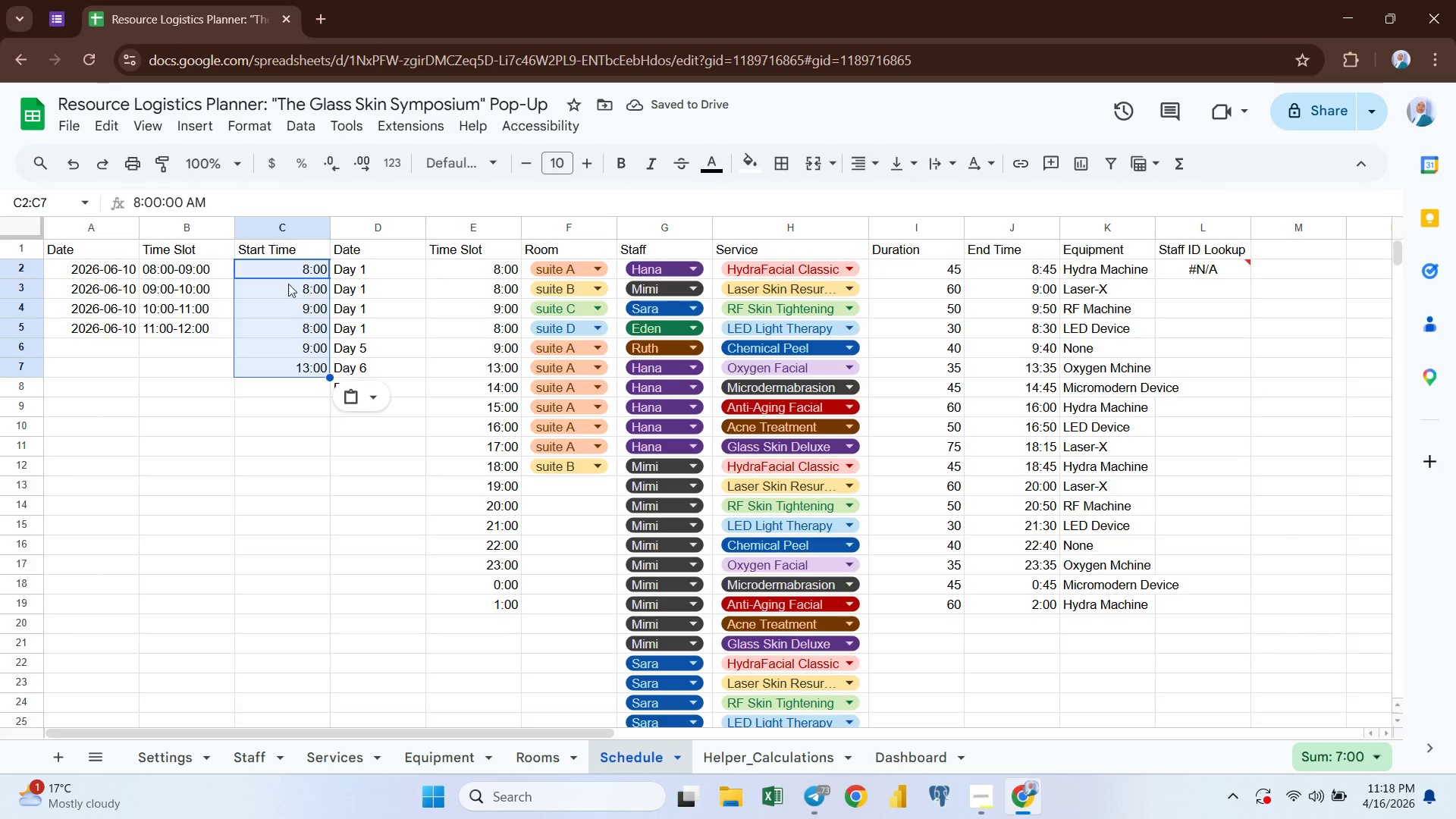 
left_click([298, 291])
 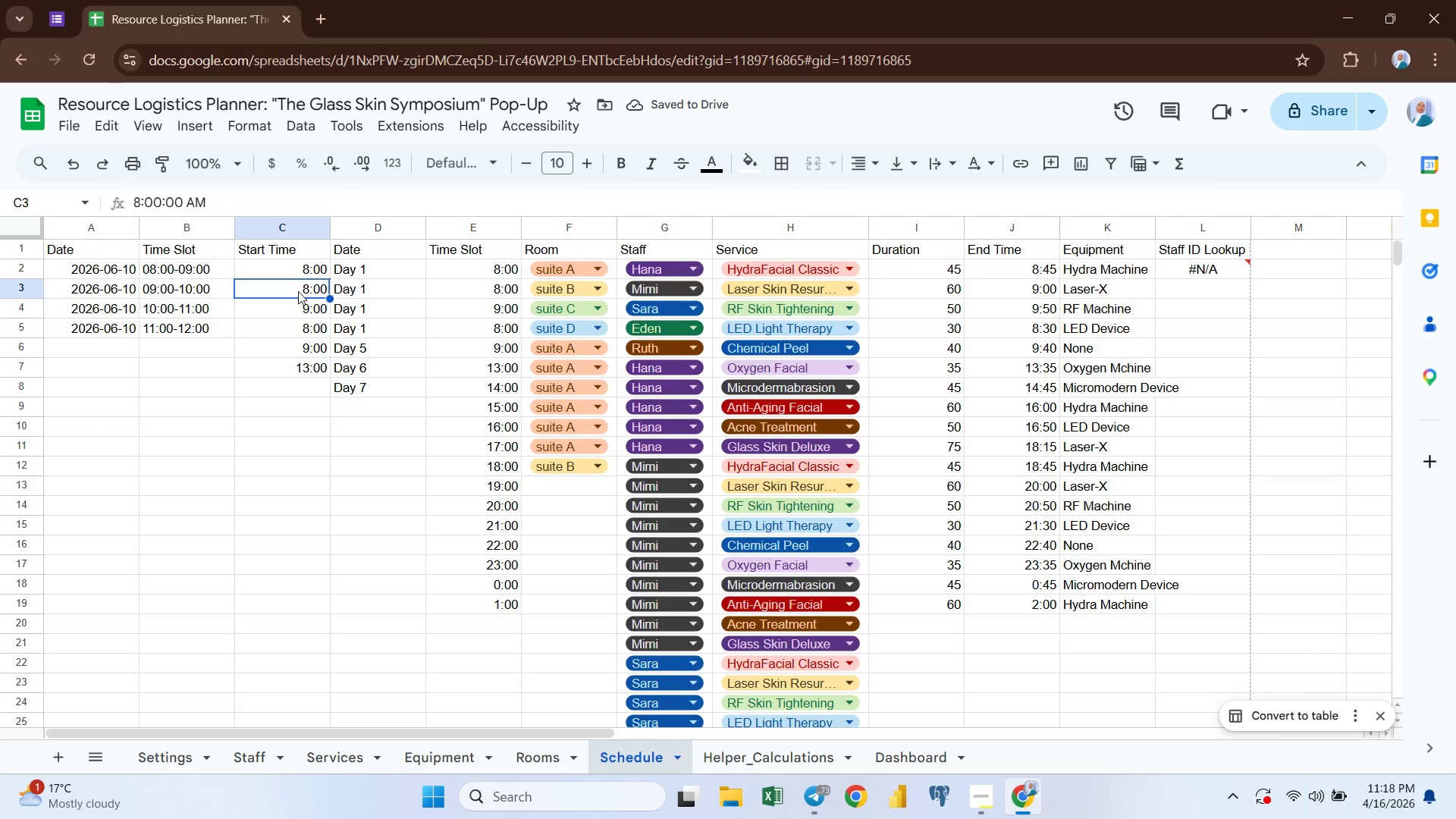 
double_click([298, 291])
 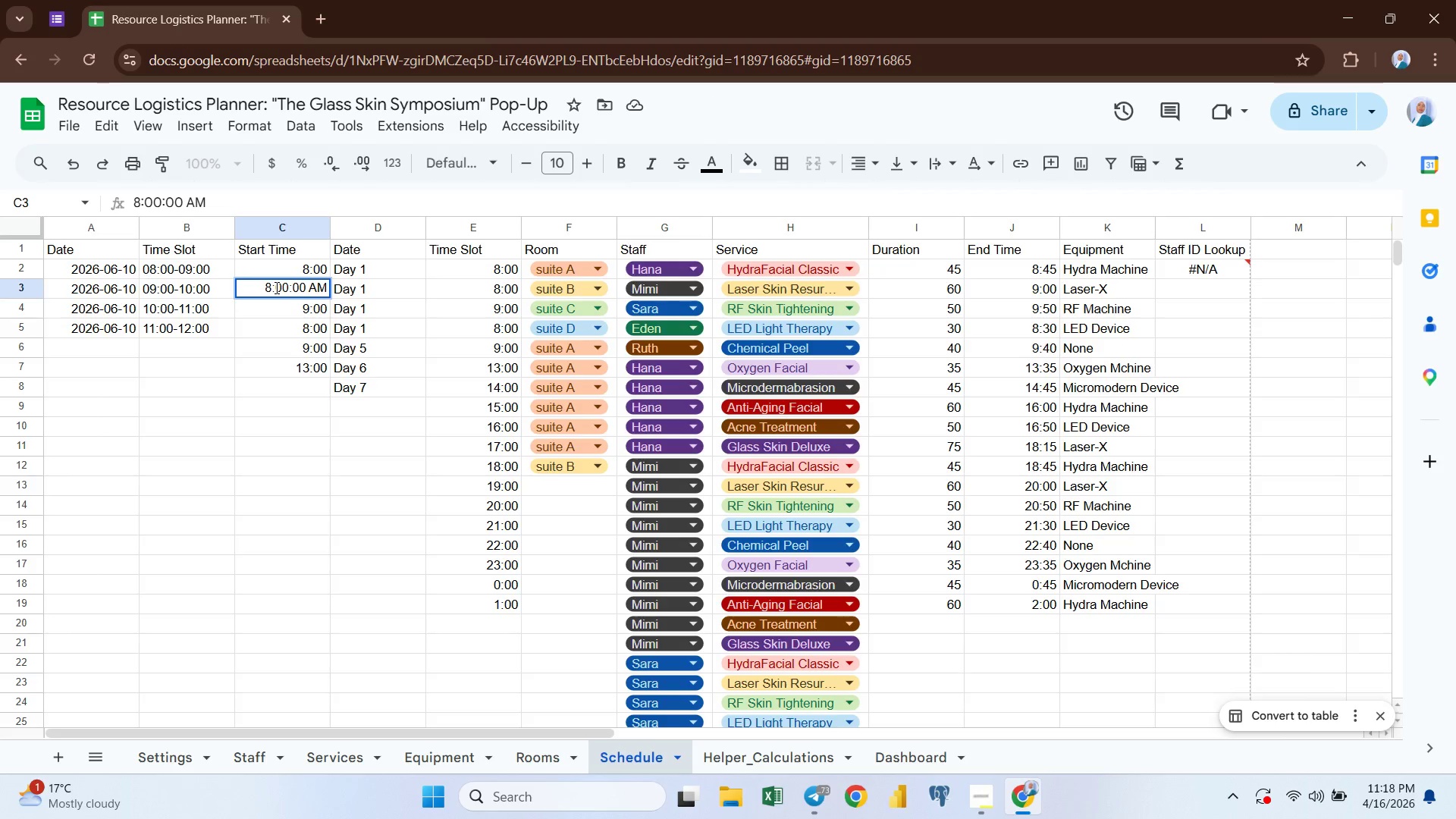 
left_click([275, 287])
 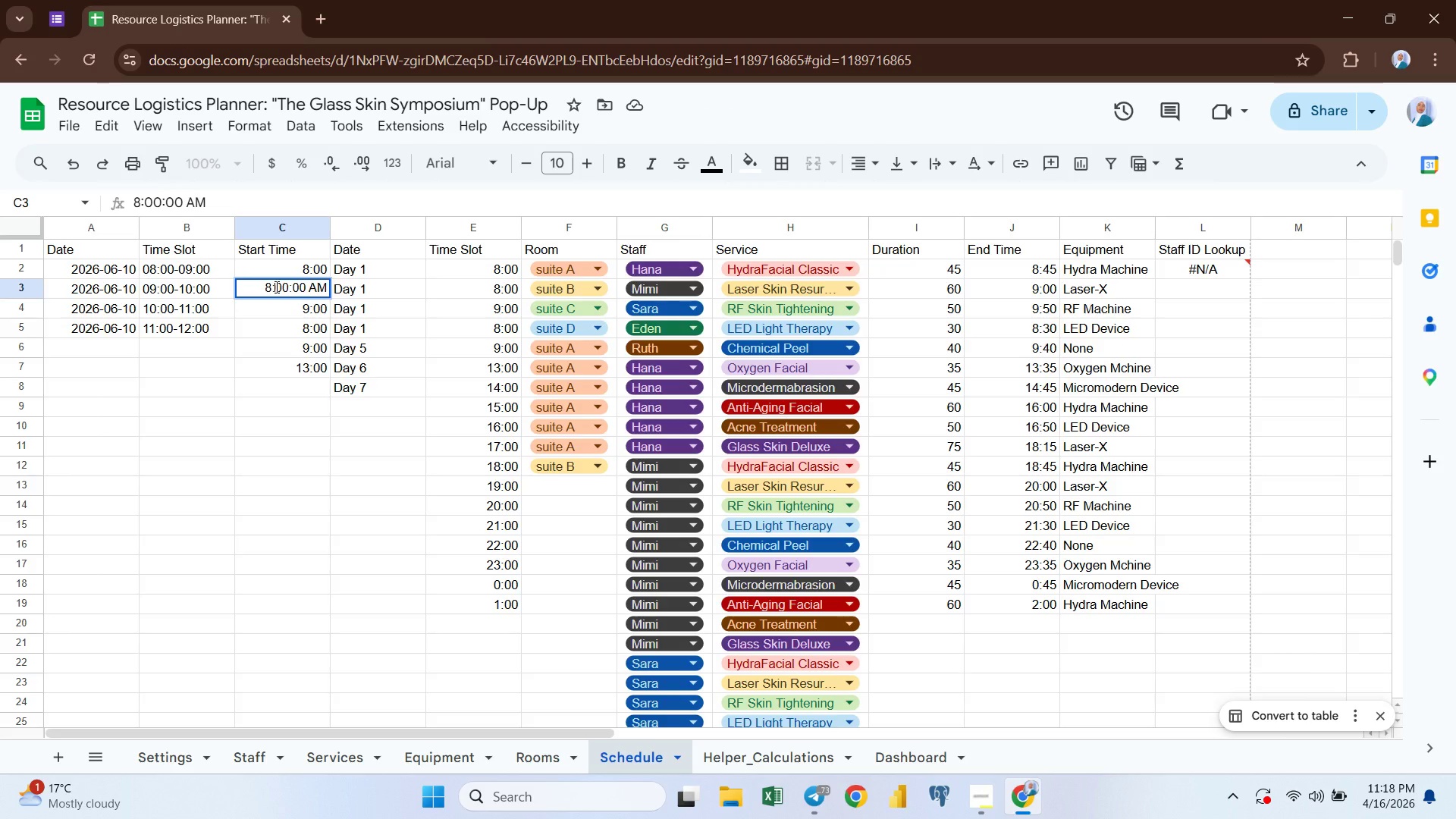 
key(Backspace)
 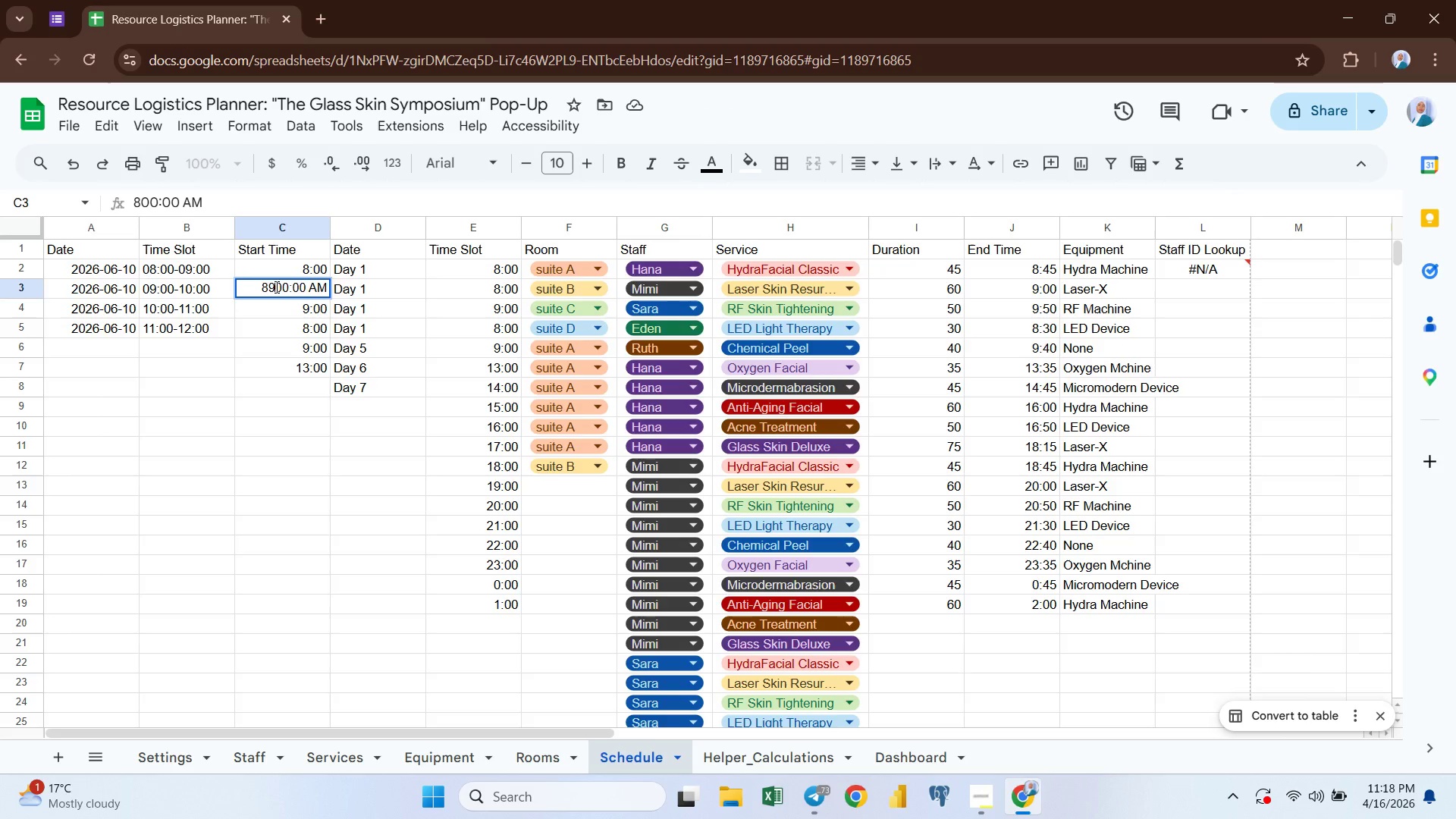 
key(9)
 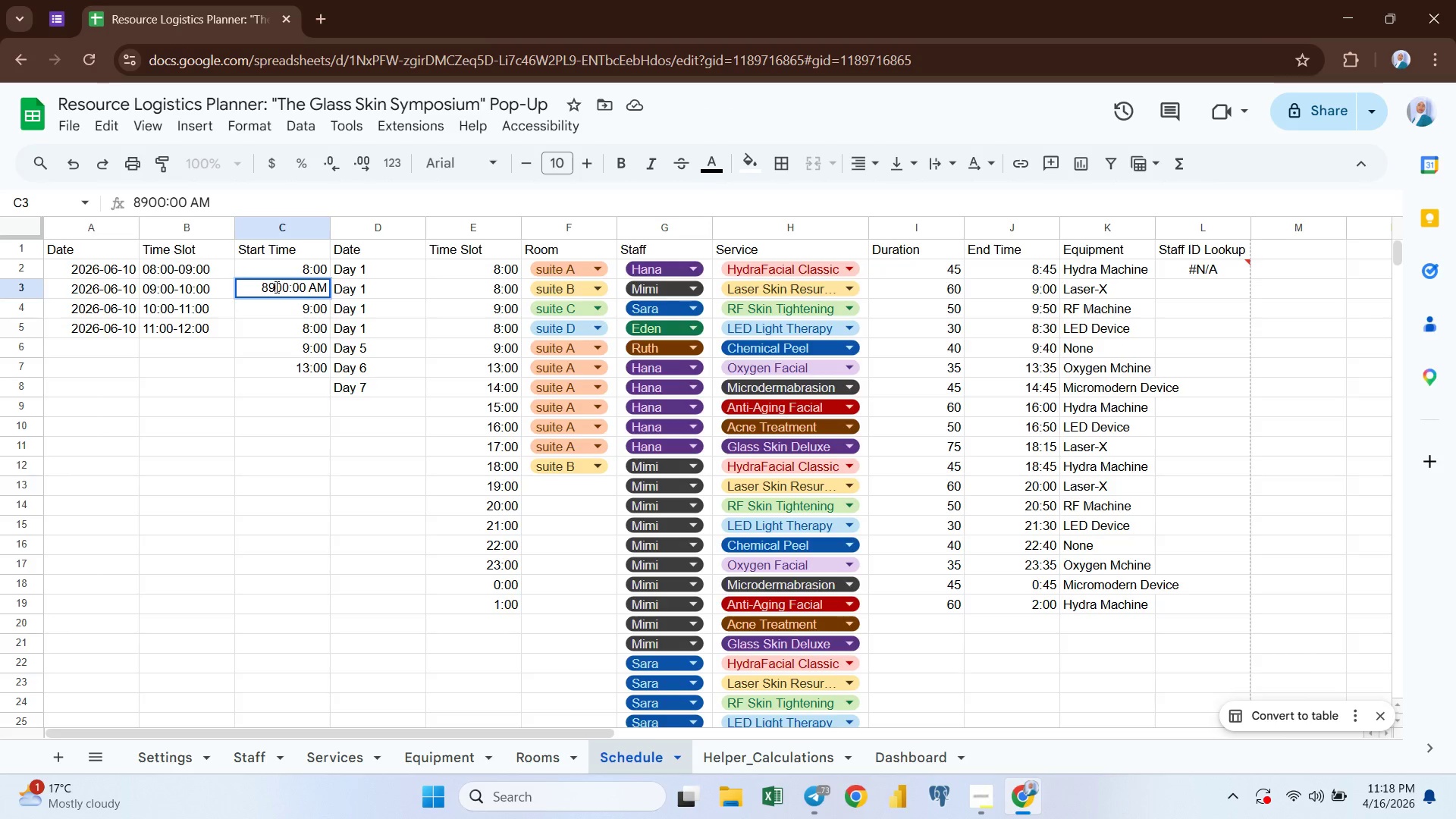 
key(Enter)
 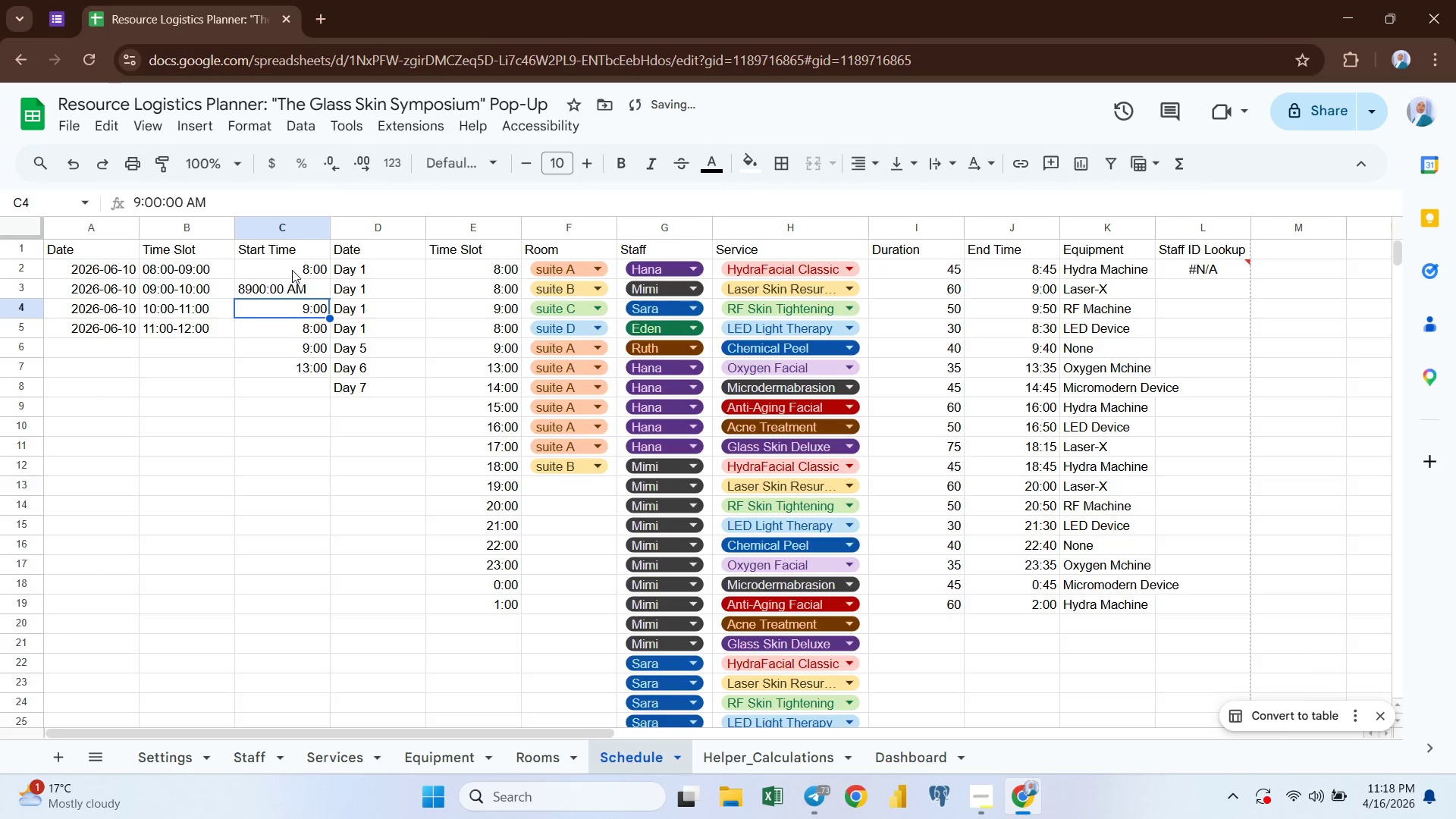 
left_click([293, 269])
 